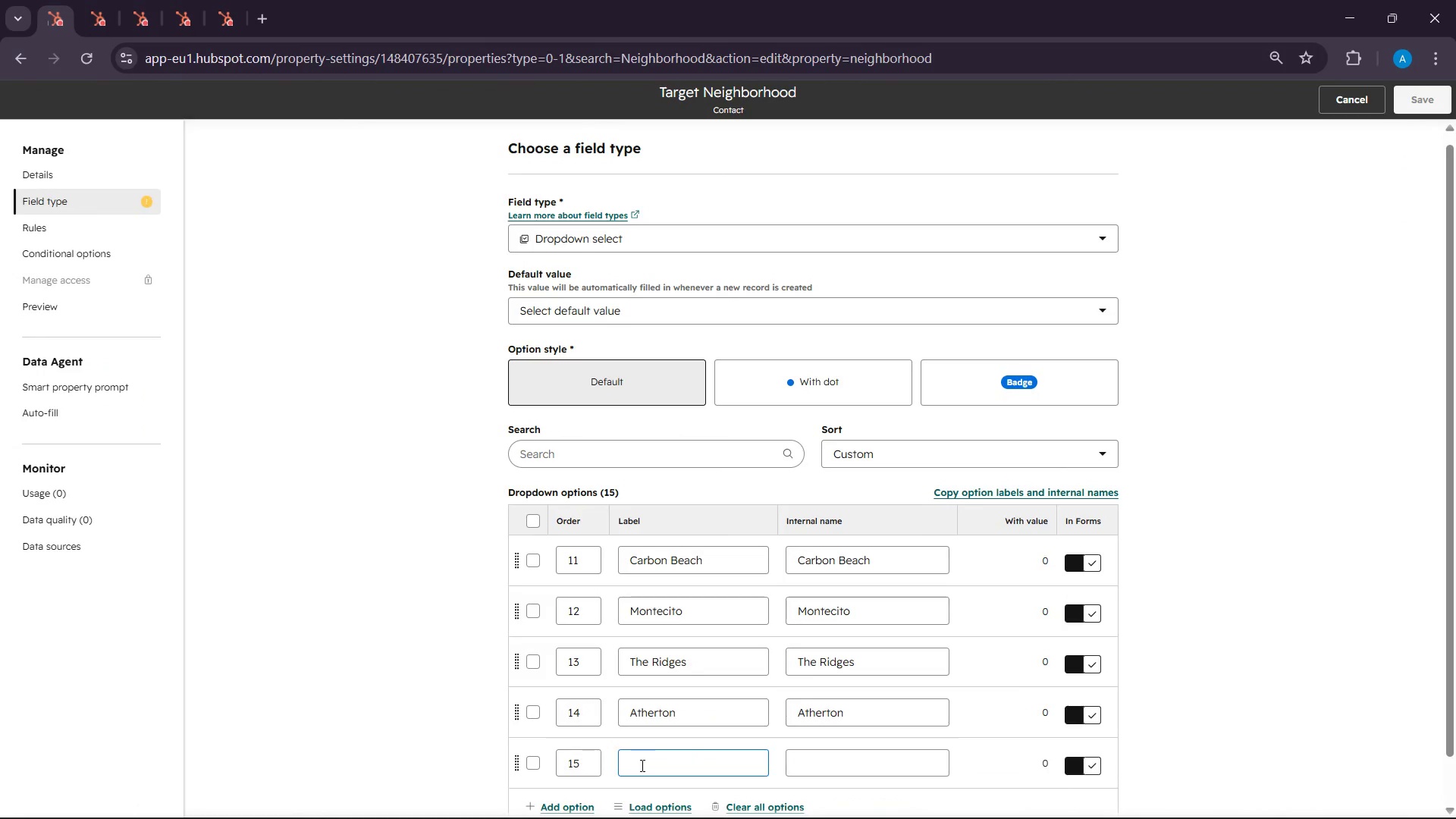 
right_click([641, 765])
 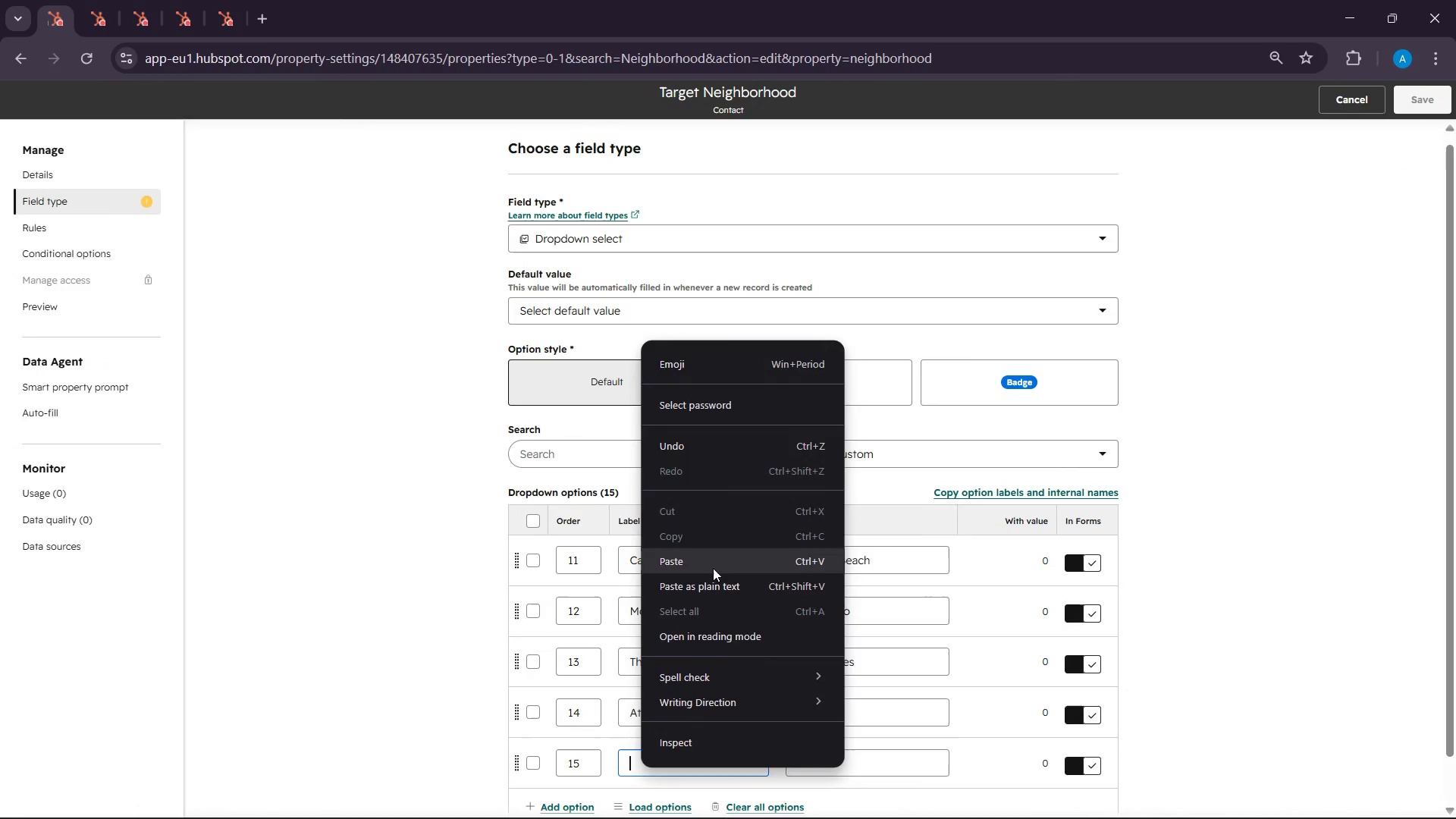 
left_click([713, 568])
 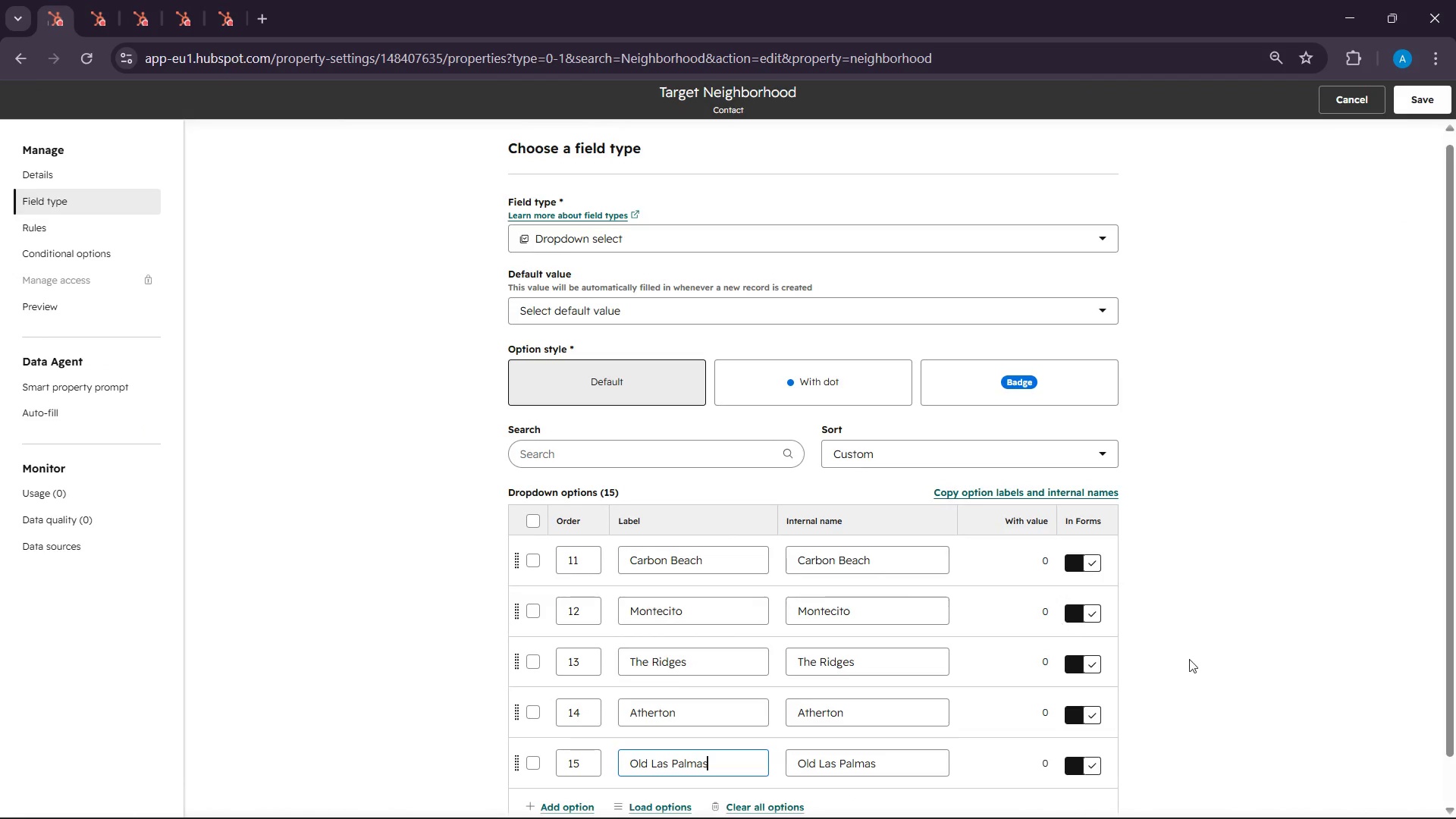 
scroll: coordinate [1197, 663], scroll_direction: down, amount: 5.0
 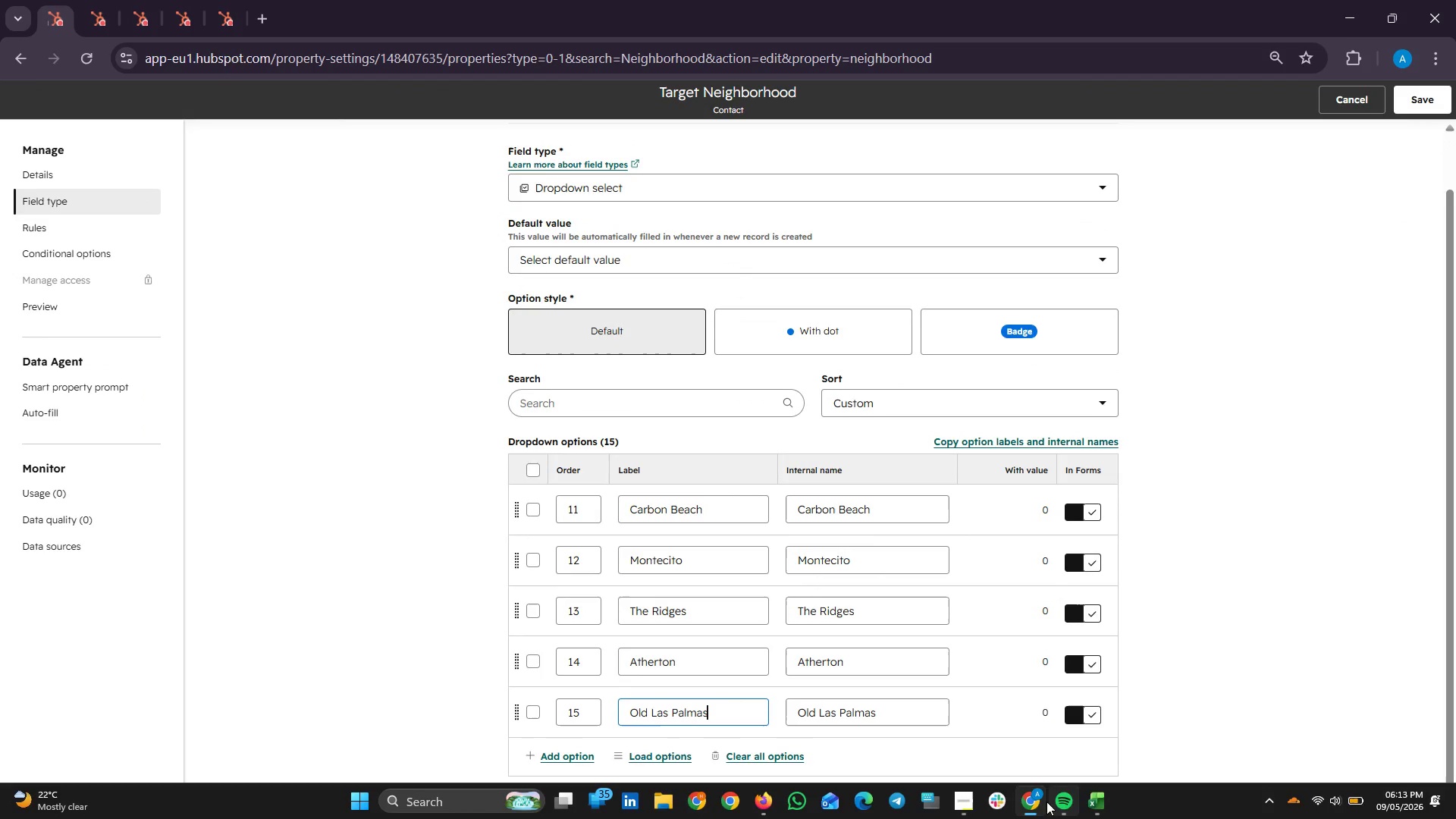 
left_click([1036, 801])
 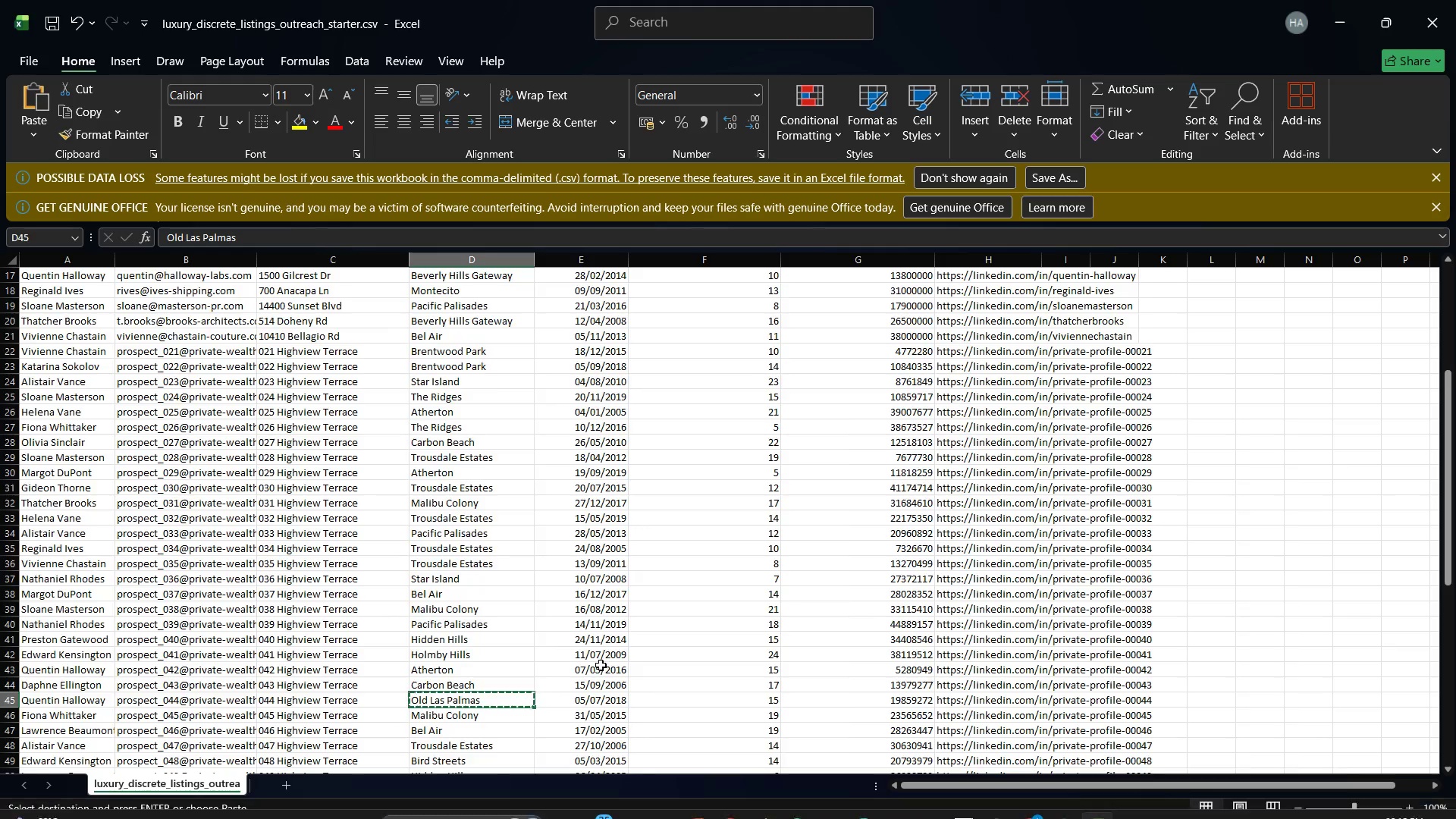 
scroll: coordinate [539, 683], scroll_direction: down, amount: 8.0
 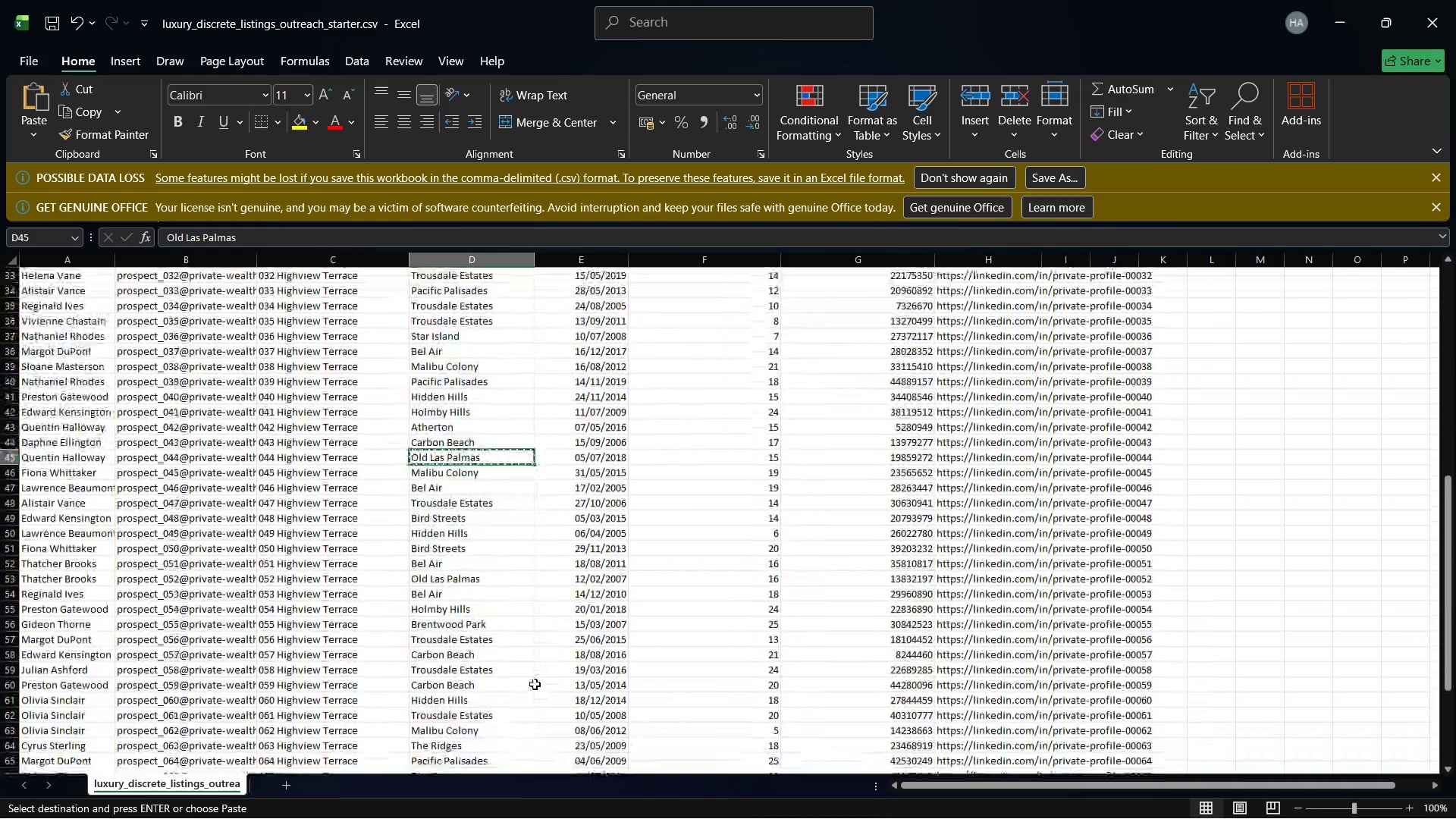 
scroll: coordinate [535, 684], scroll_direction: up, amount: 22.0
 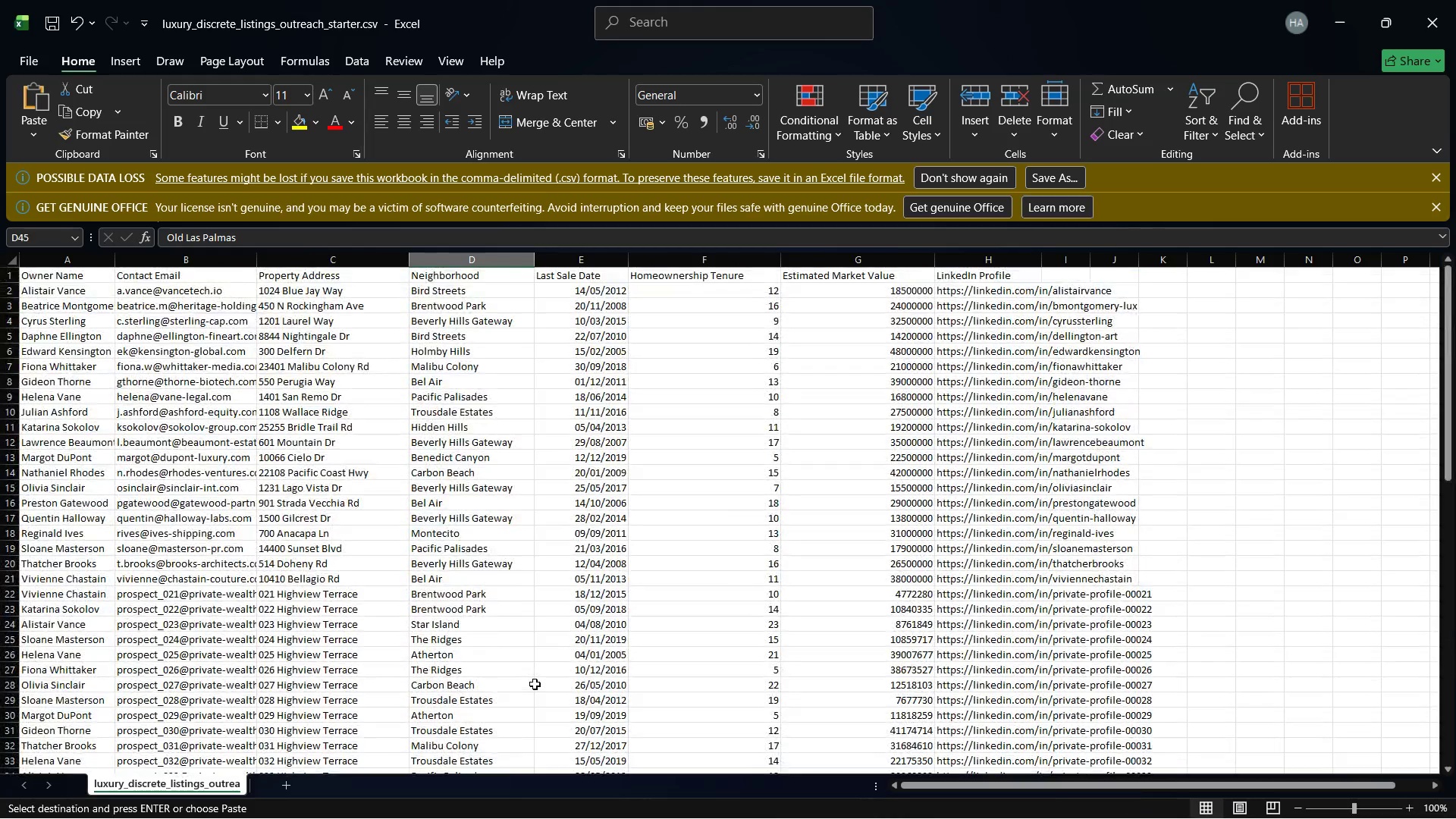 
scroll: coordinate [535, 684], scroll_direction: down, amount: 5.0
 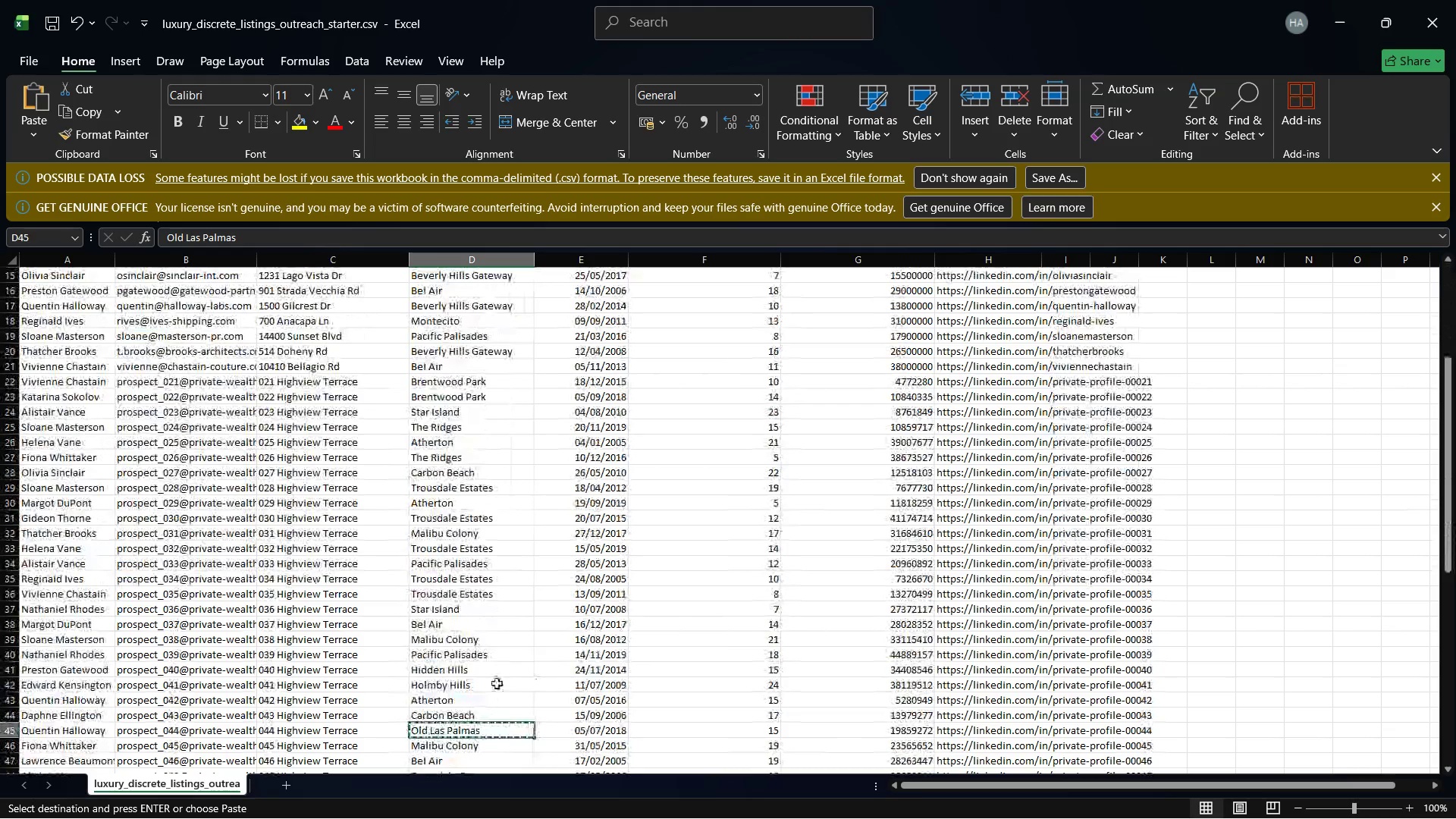 
left_click([490, 671])
 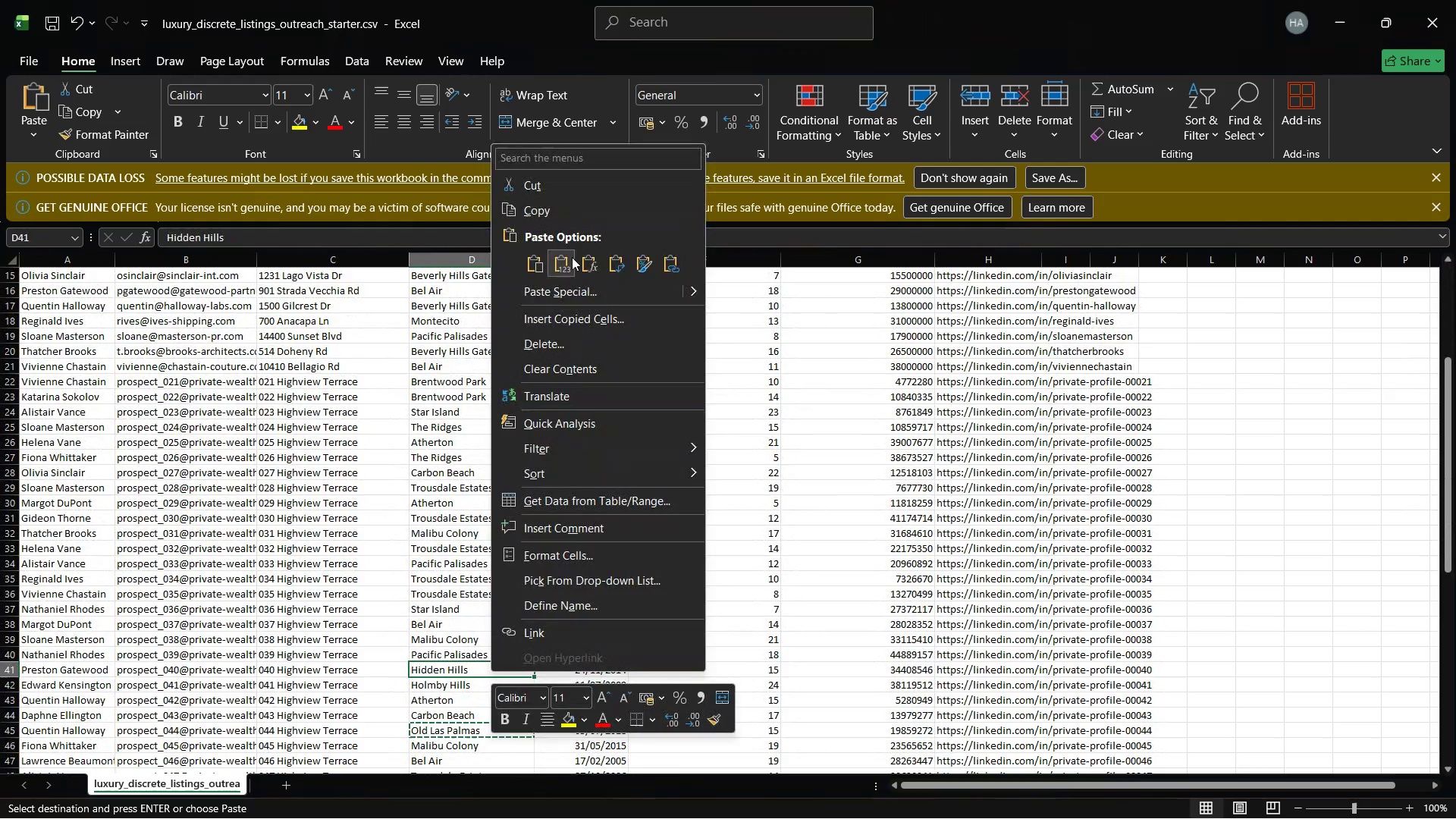 
left_click([544, 213])
 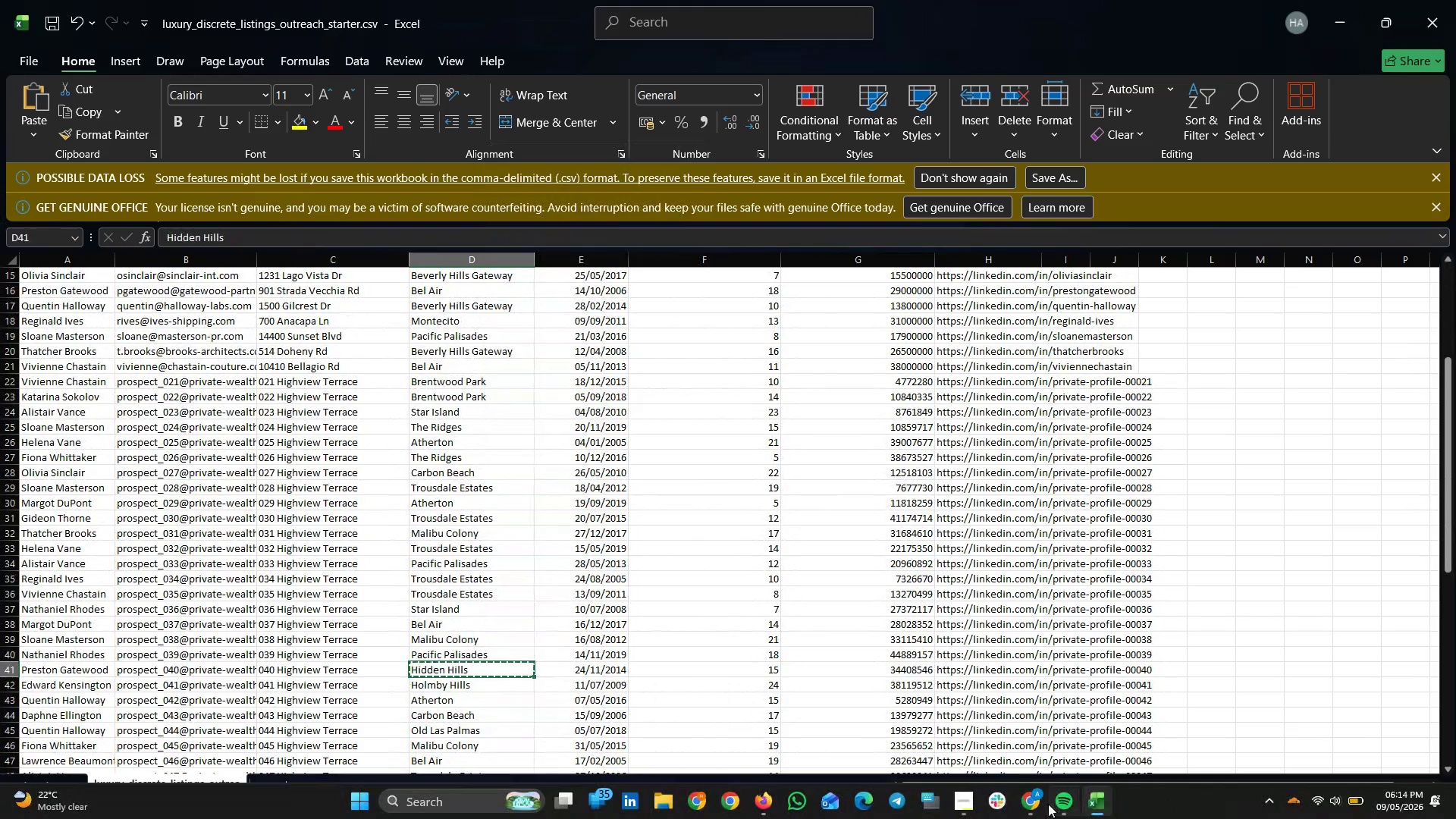 
left_click([1024, 804])
 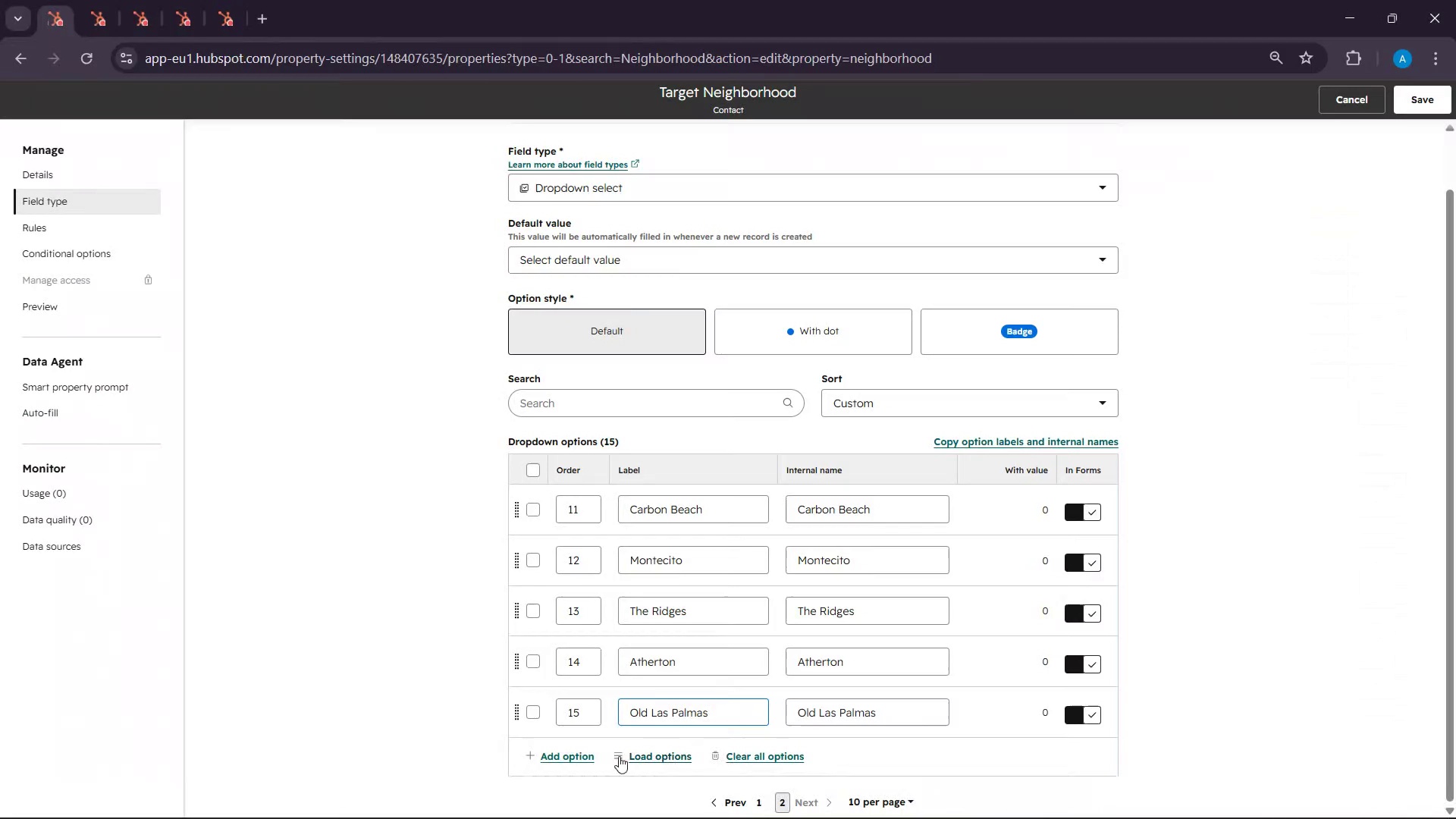 
left_click([564, 752])
 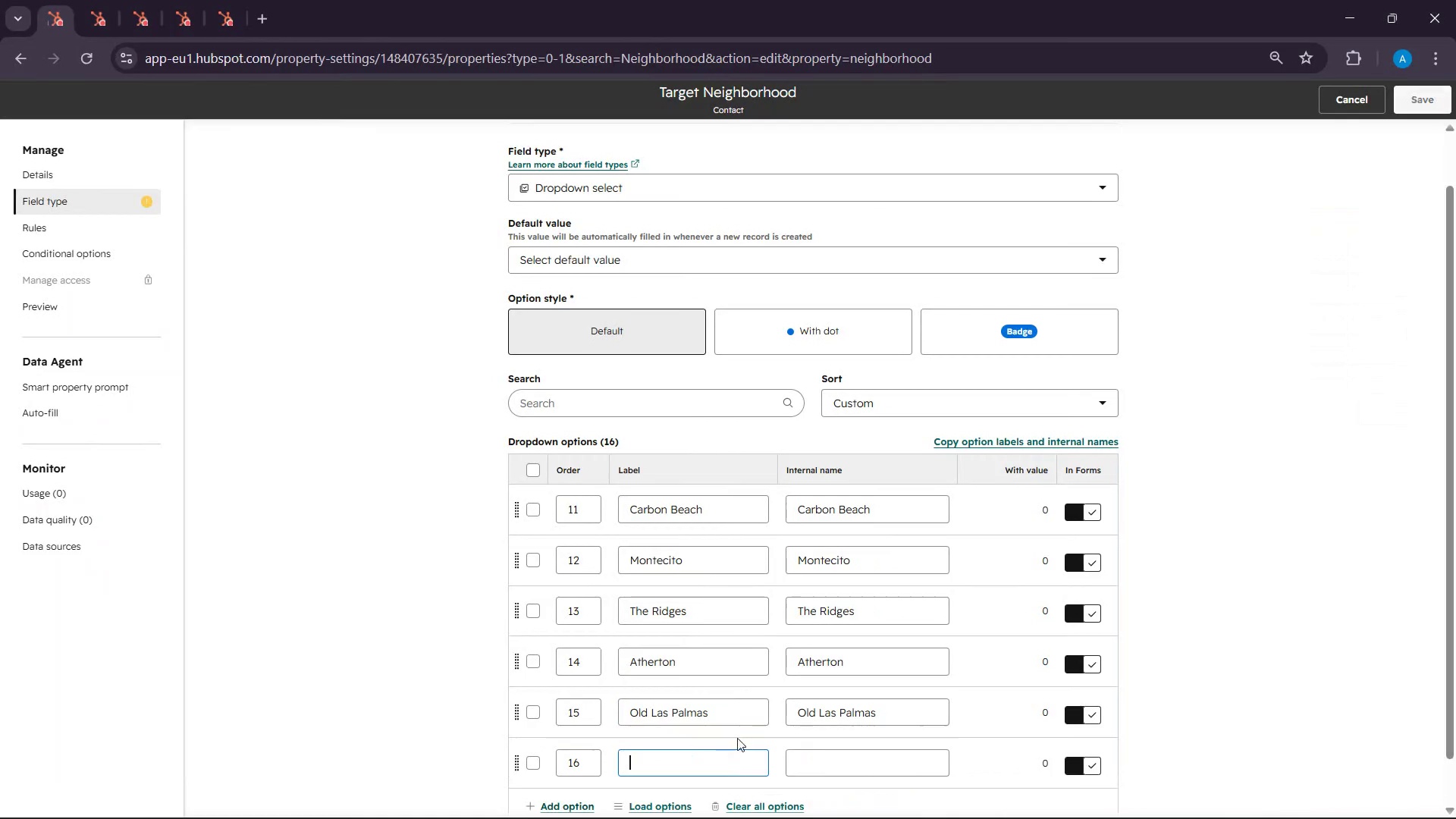 
scroll: coordinate [737, 738], scroll_direction: down, amount: 3.0
 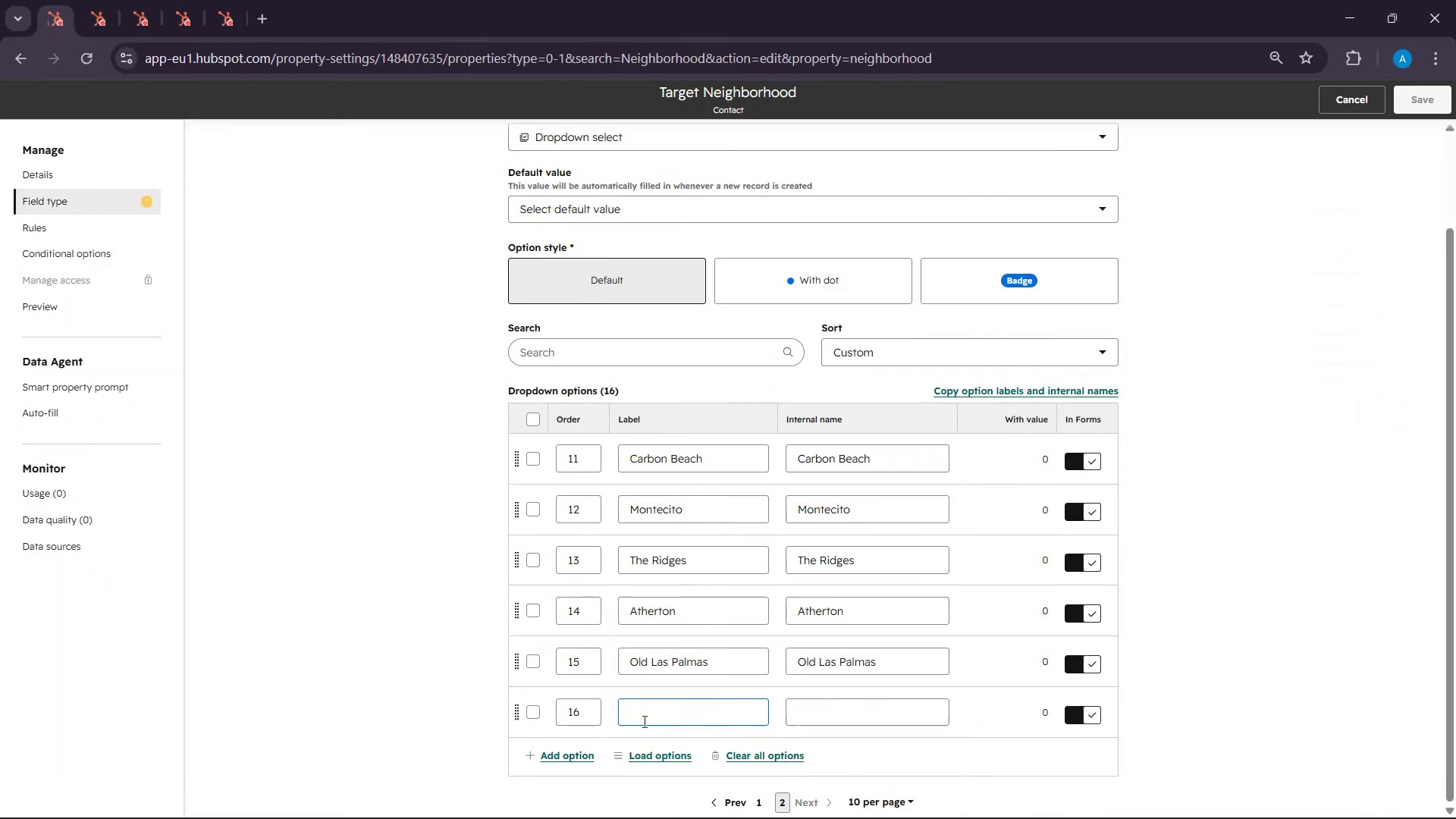 
right_click([643, 721])
 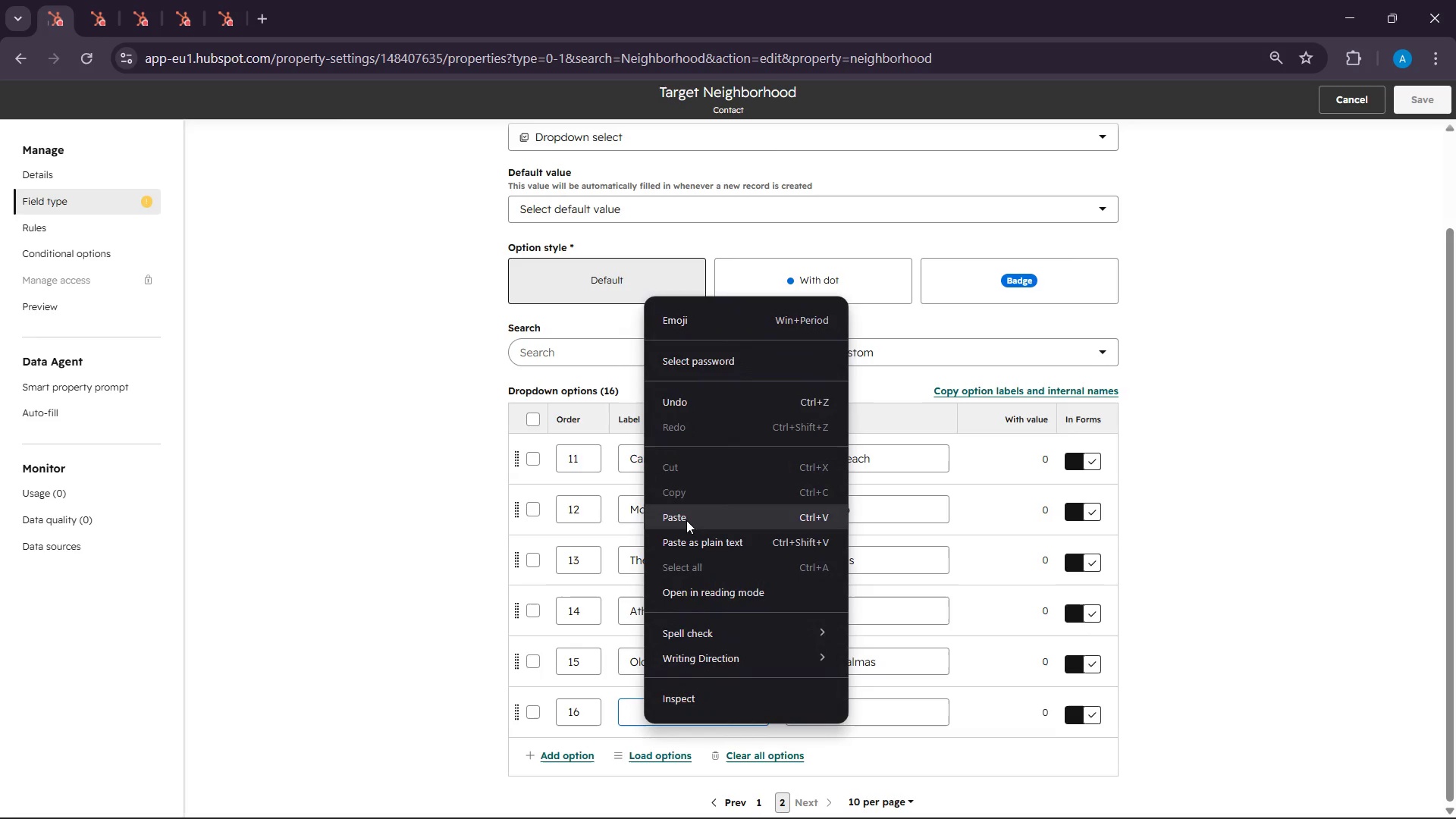 
left_click([686, 518])
 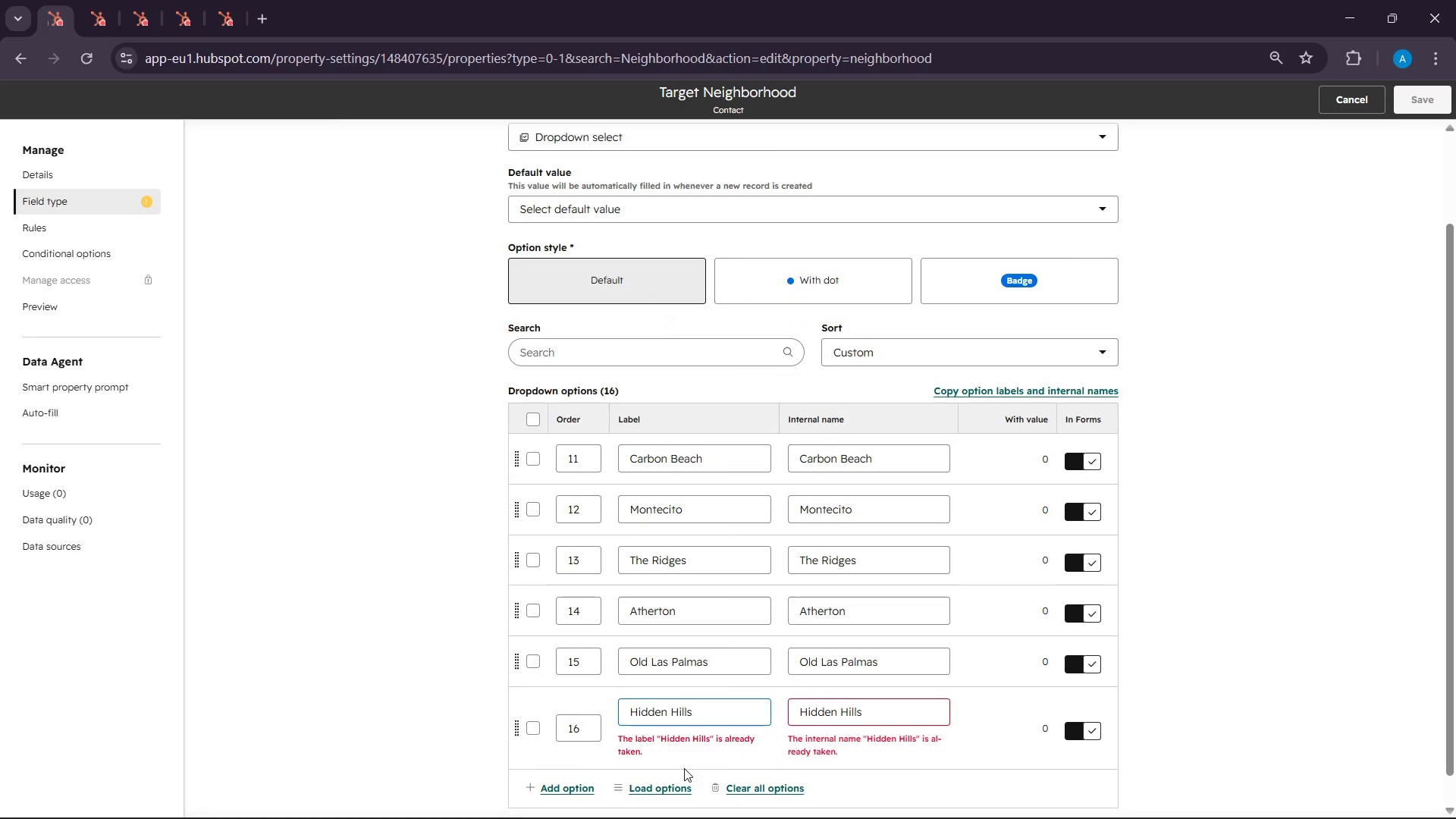 
key(Control+Z)
 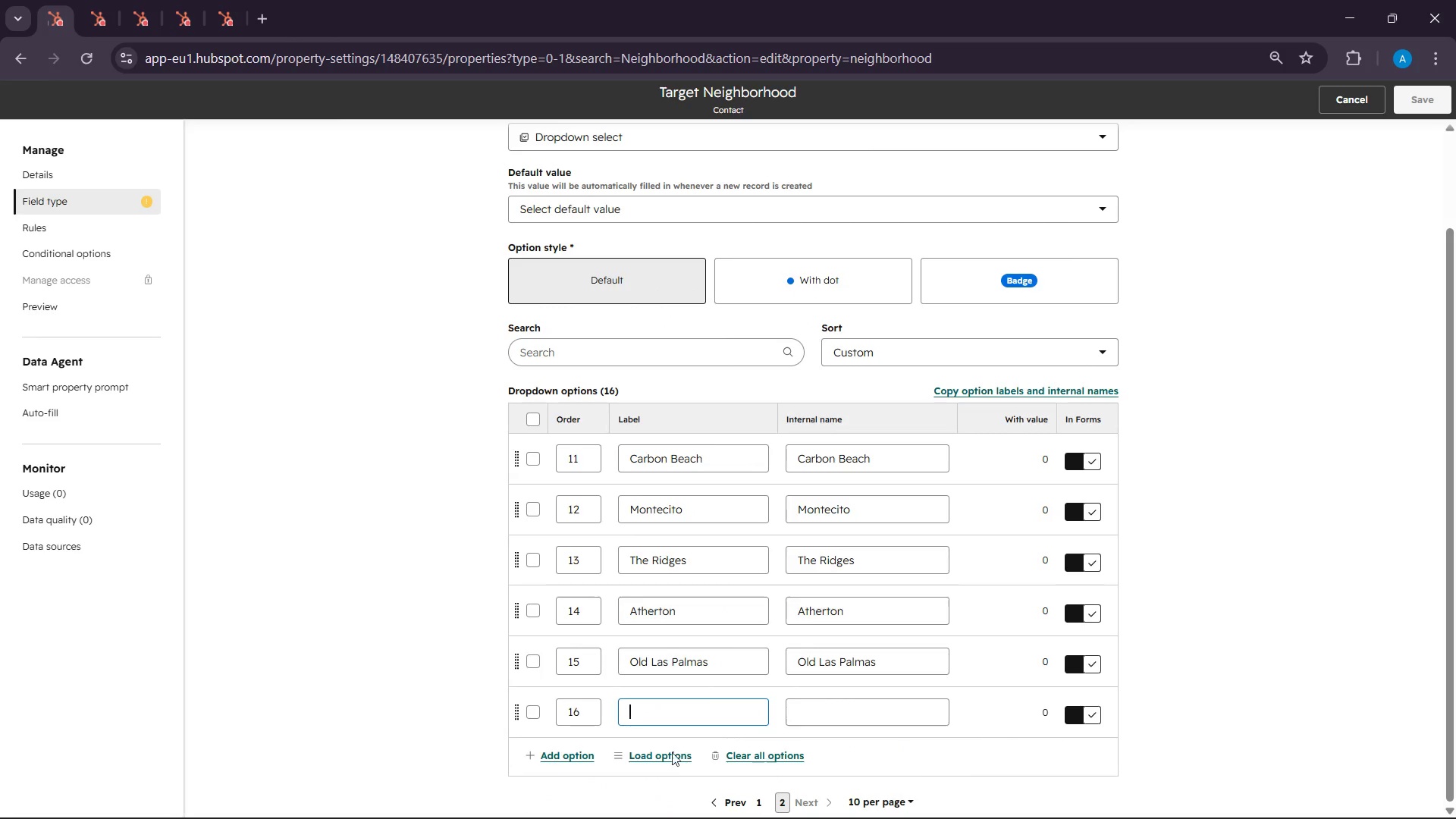 
left_click([525, 712])
 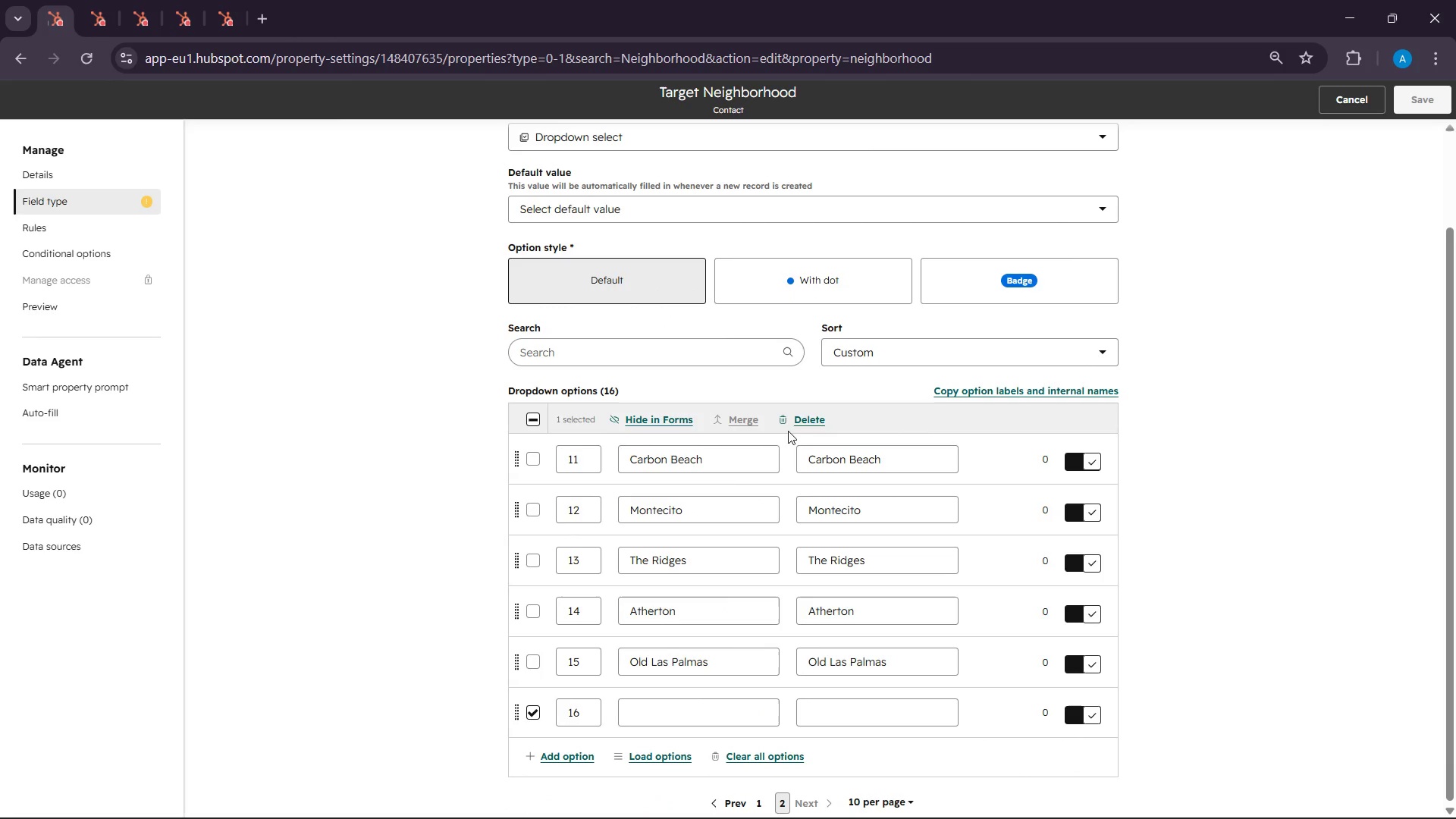 
left_click([786, 421])
 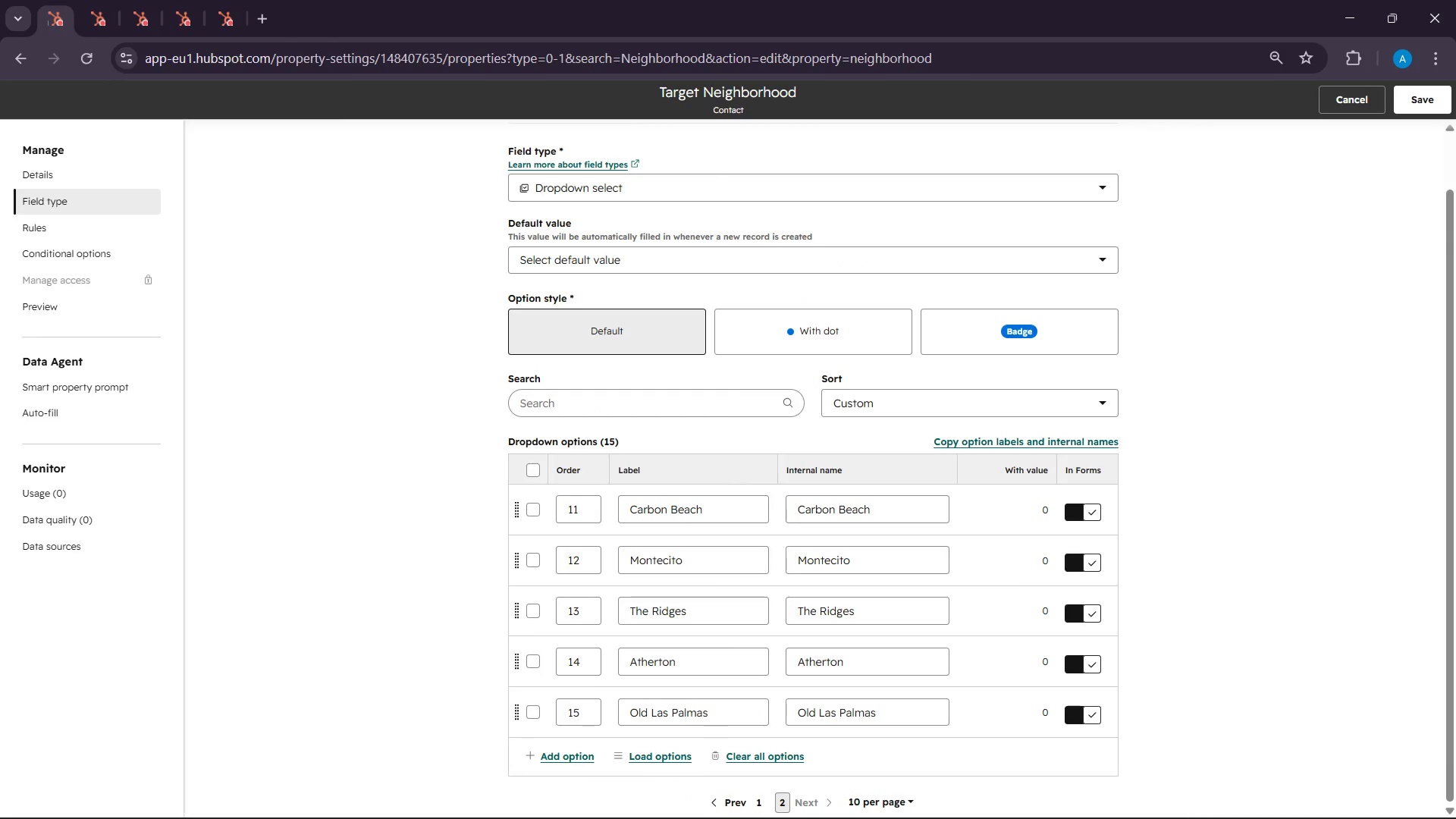 
scroll: coordinate [1163, 818], scroll_direction: down, amount: 1.0
 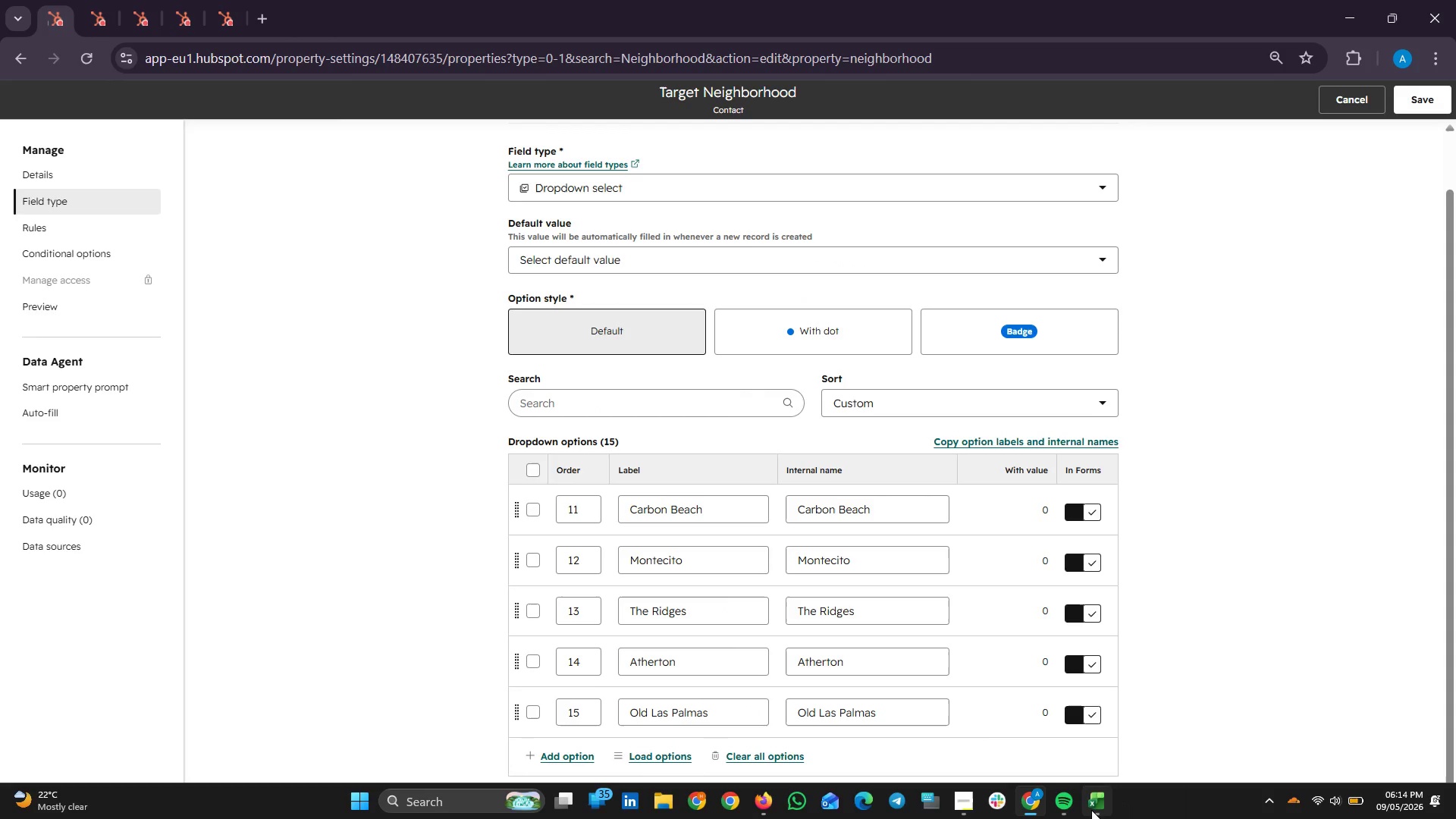 
left_click([1091, 810])
 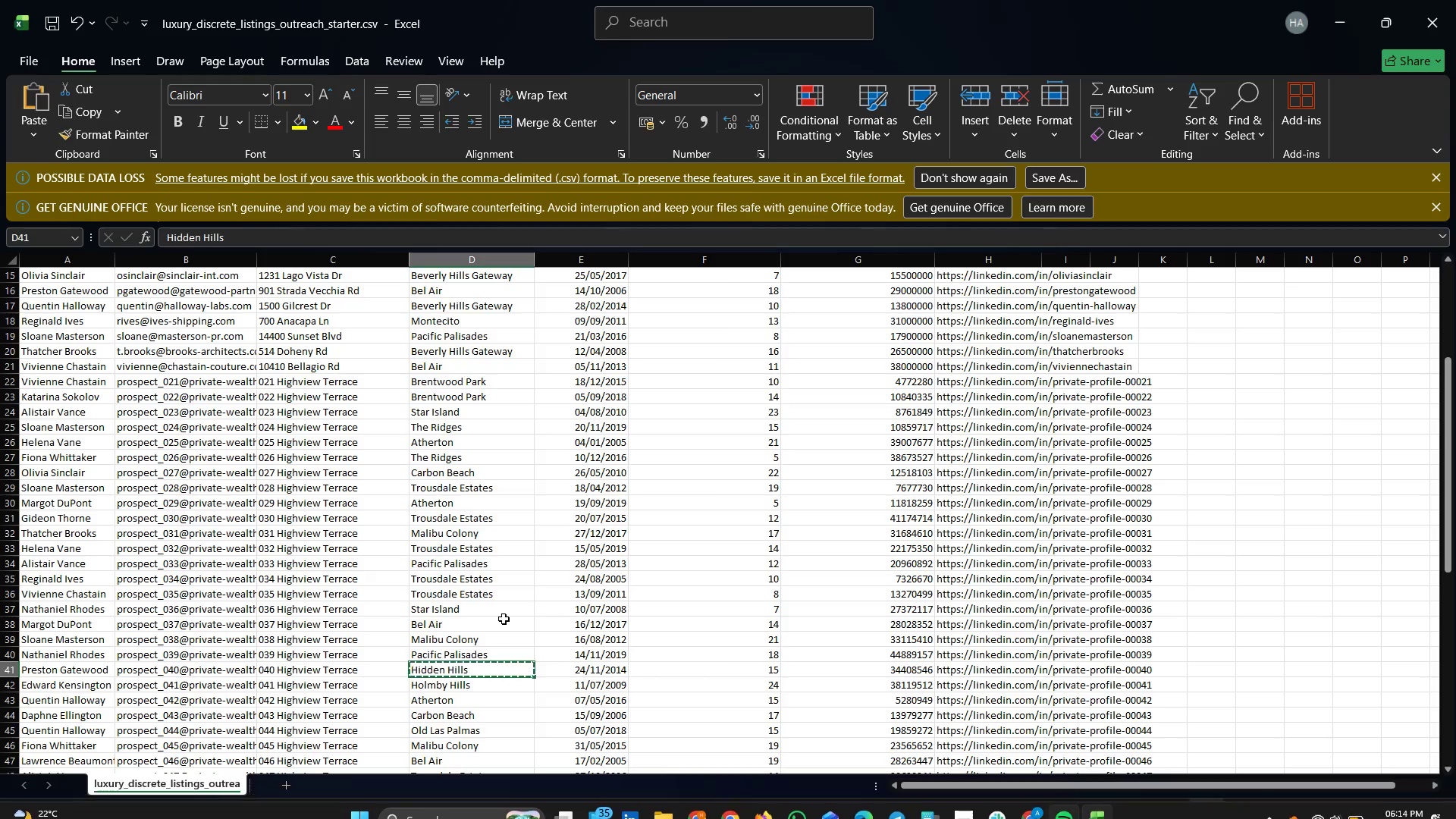 
scroll: coordinate [504, 619], scroll_direction: down, amount: 8.0
 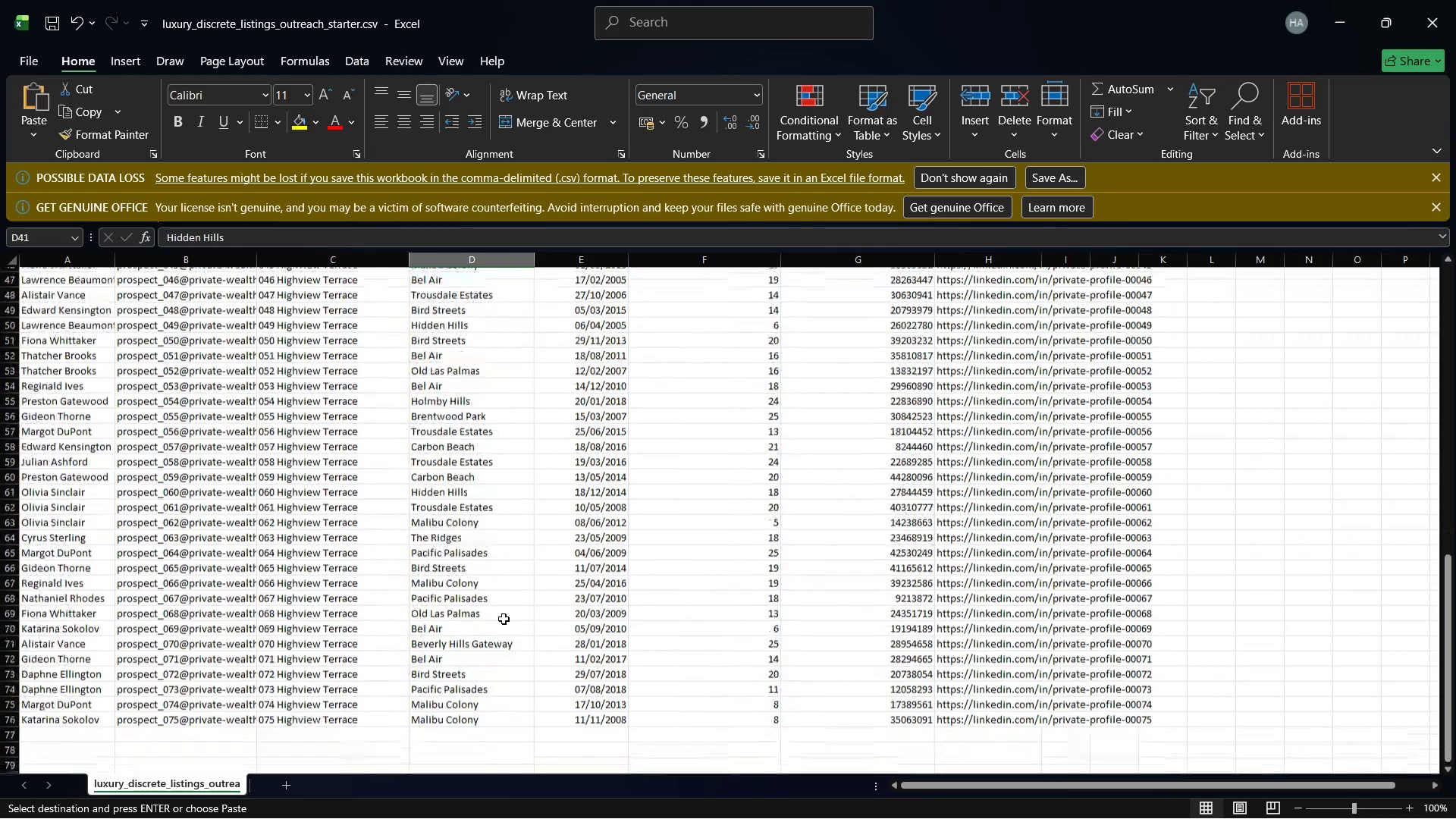 
scroll: coordinate [504, 619], scroll_direction: up, amount: 35.0
 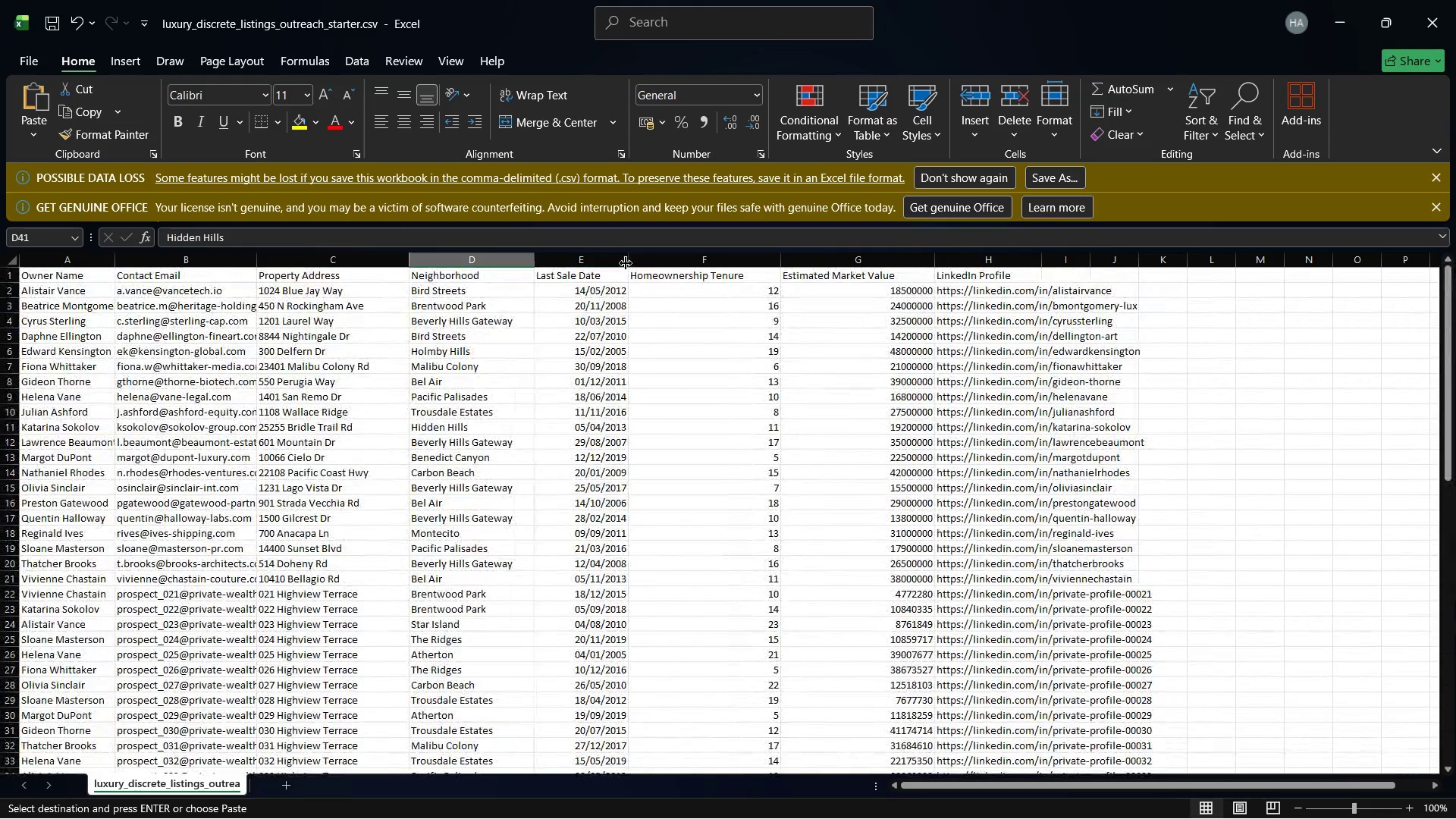 
left_click_drag(start_coordinate=[627, 263], to_coordinate=[651, 263])
 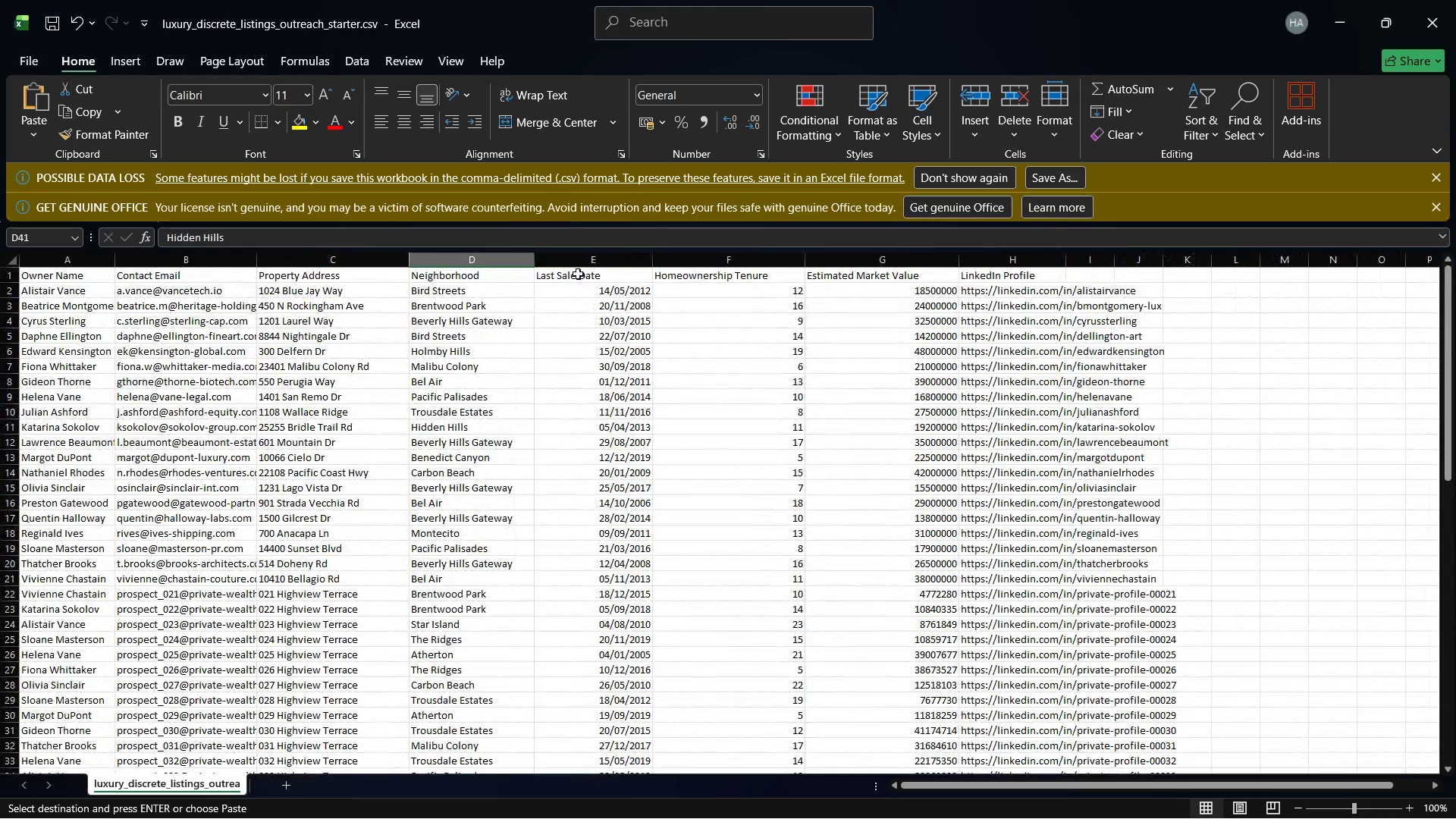 
left_click([578, 274])
 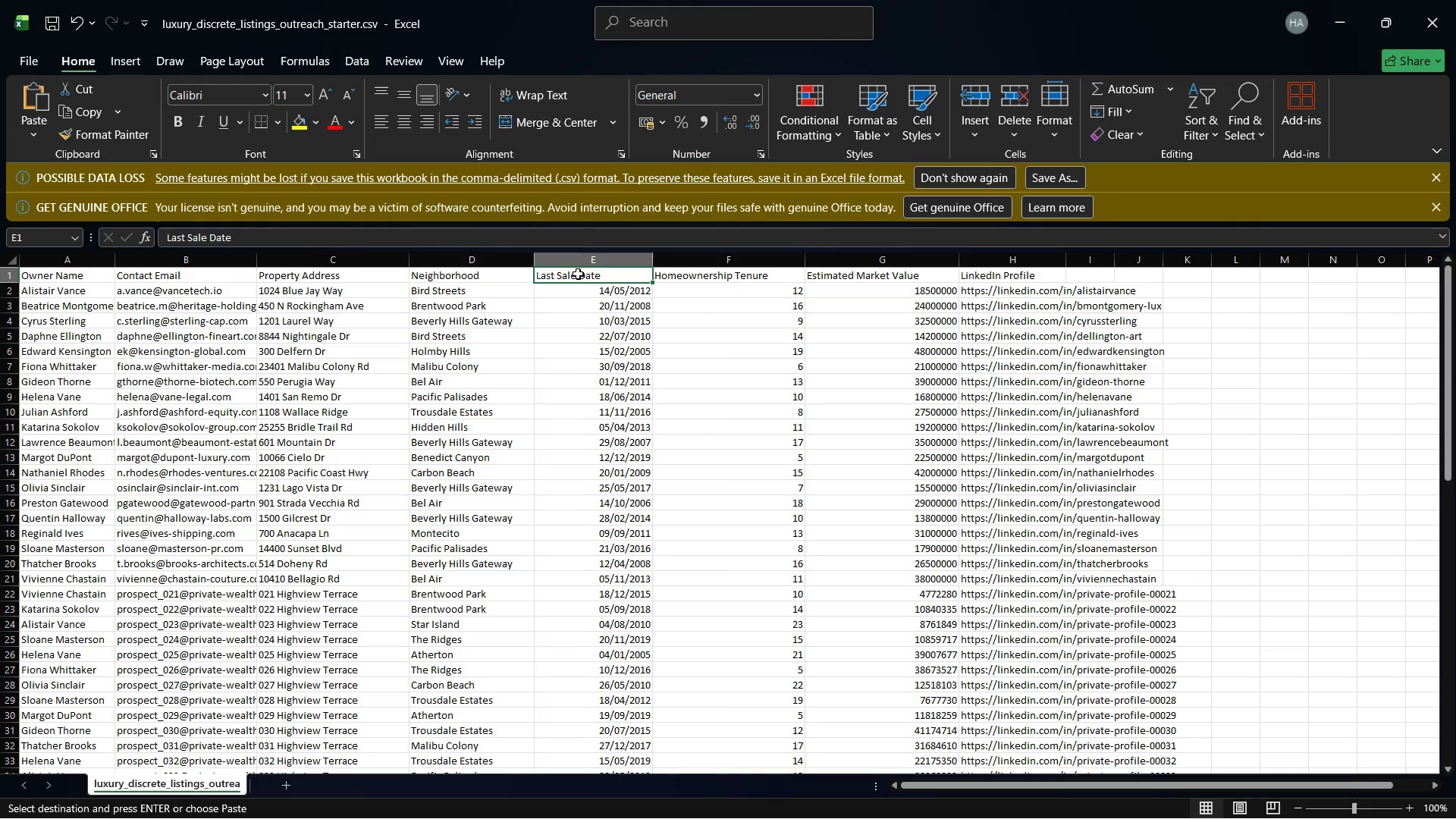 
right_click([578, 274])
 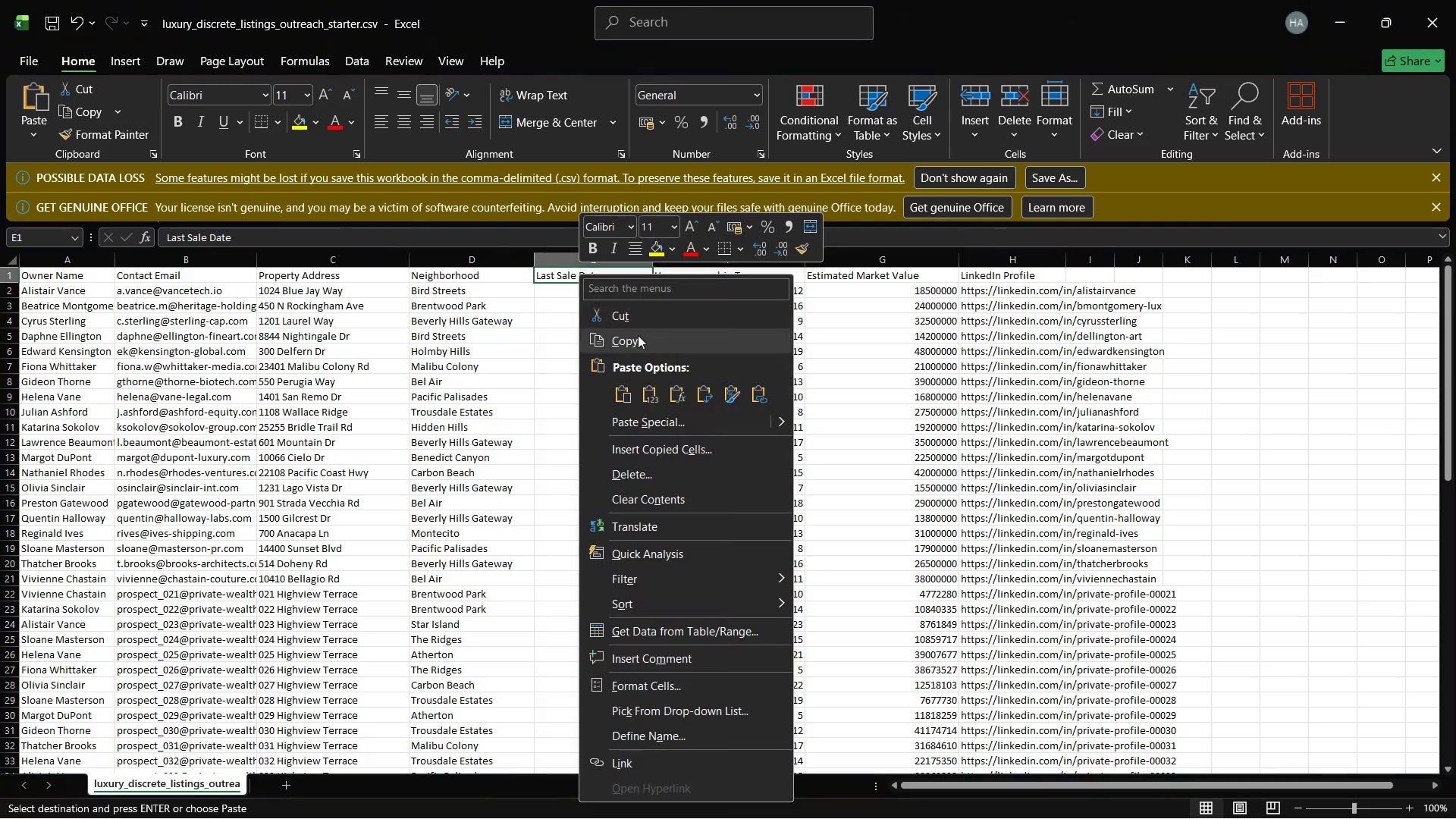 
left_click([638, 336])
 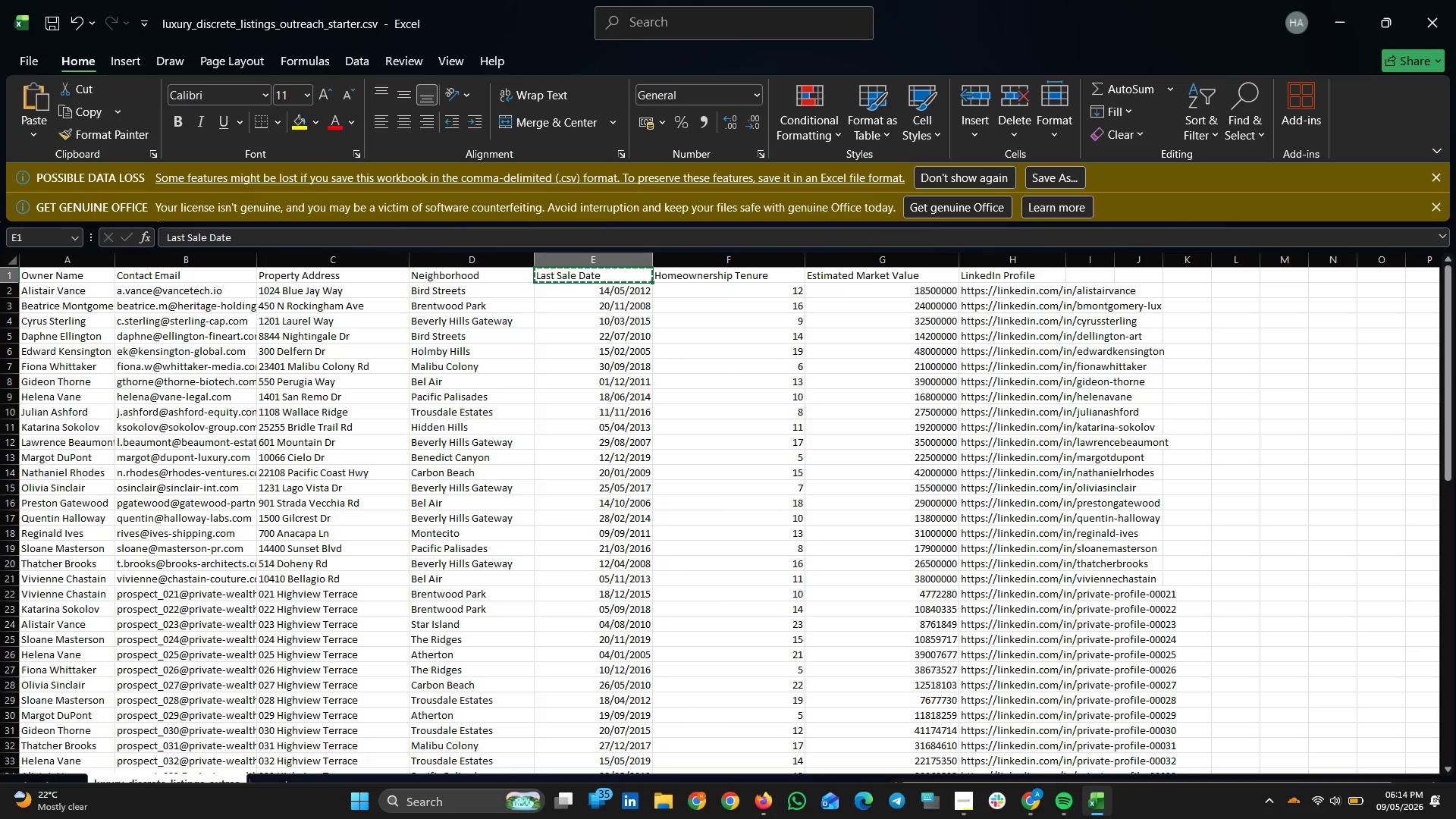 
left_click([1035, 796])
 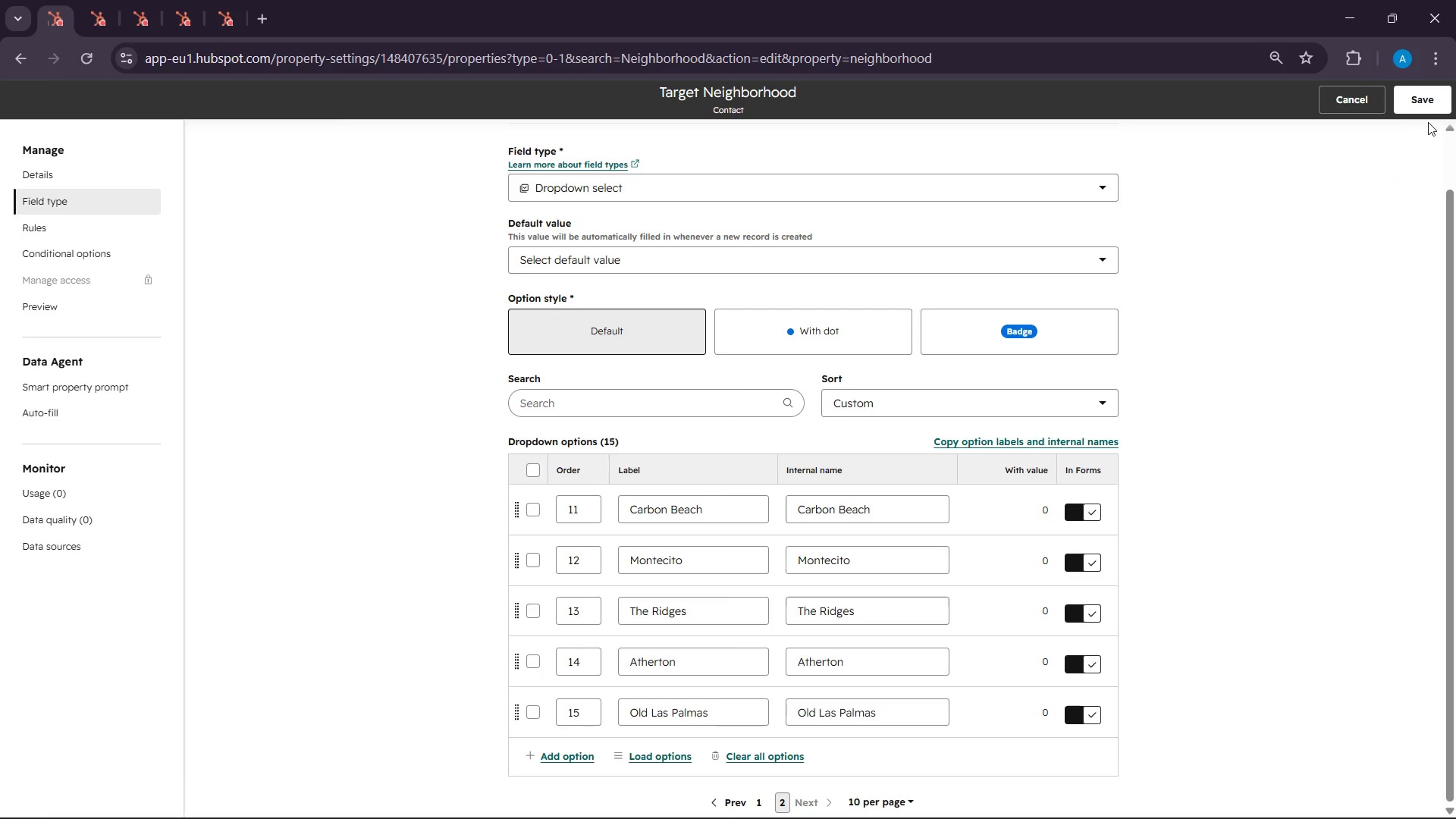 
left_click([1425, 108])
 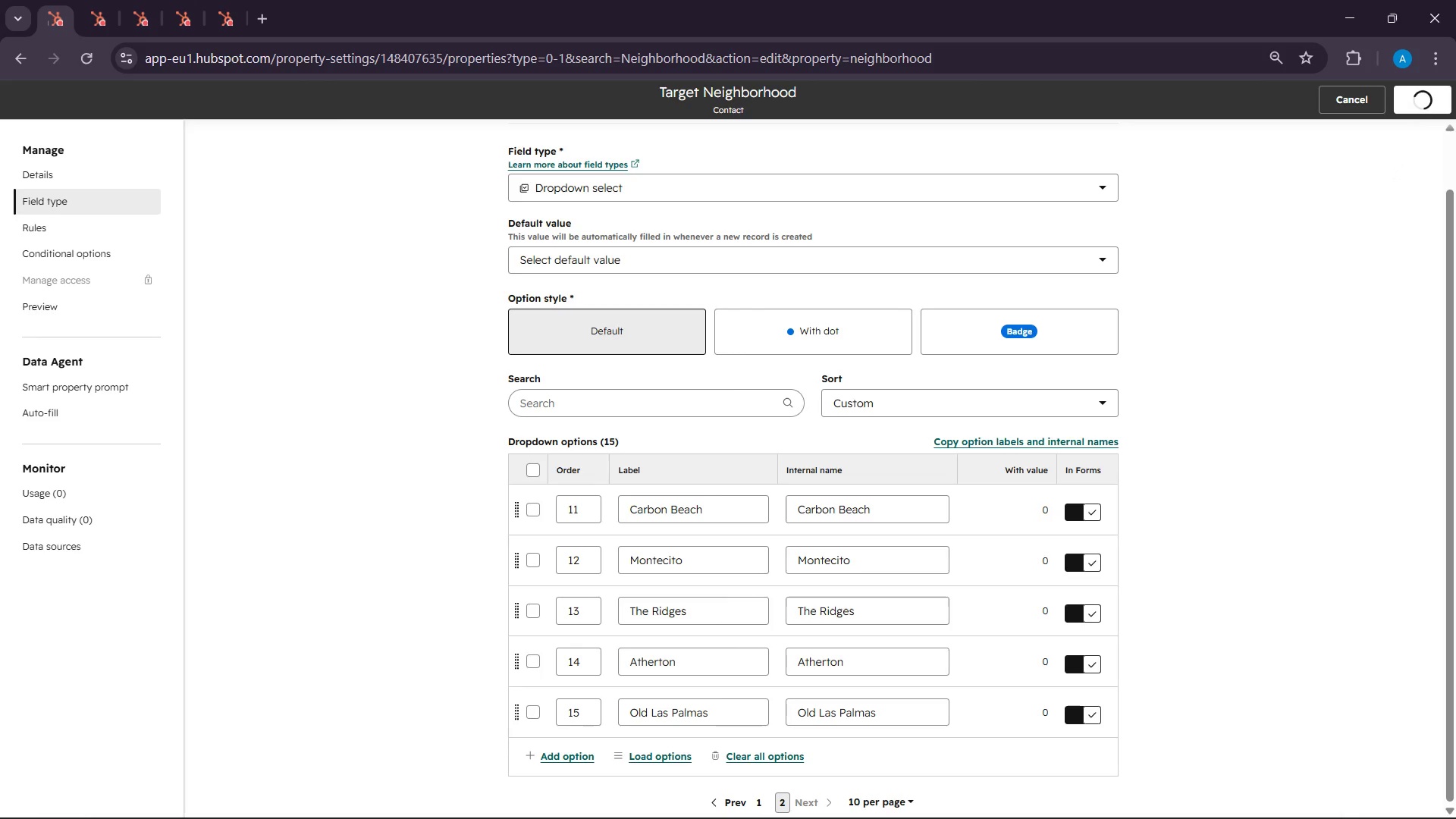 
mouse_move([1306, 784])
 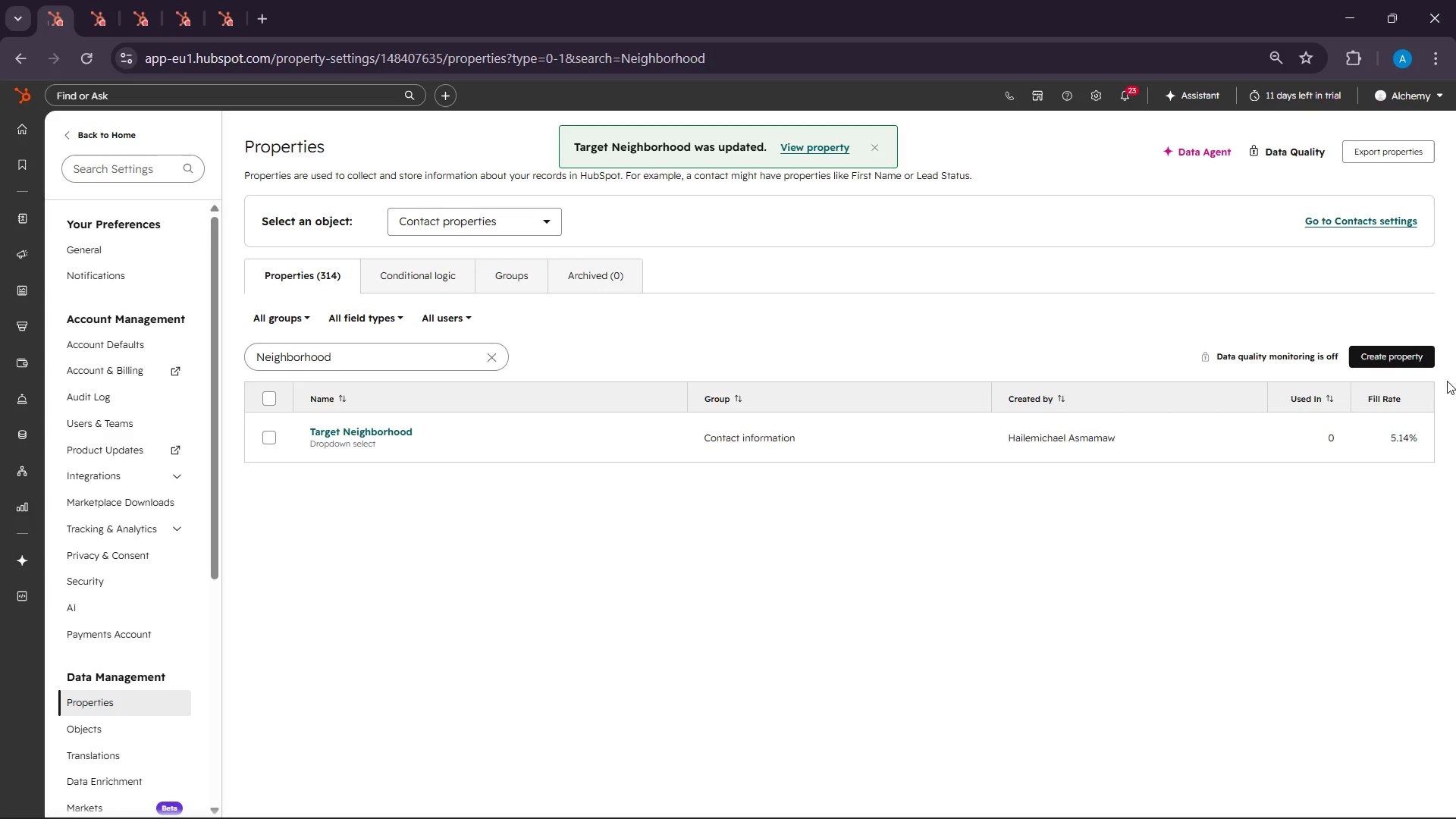 
left_click([1390, 352])
 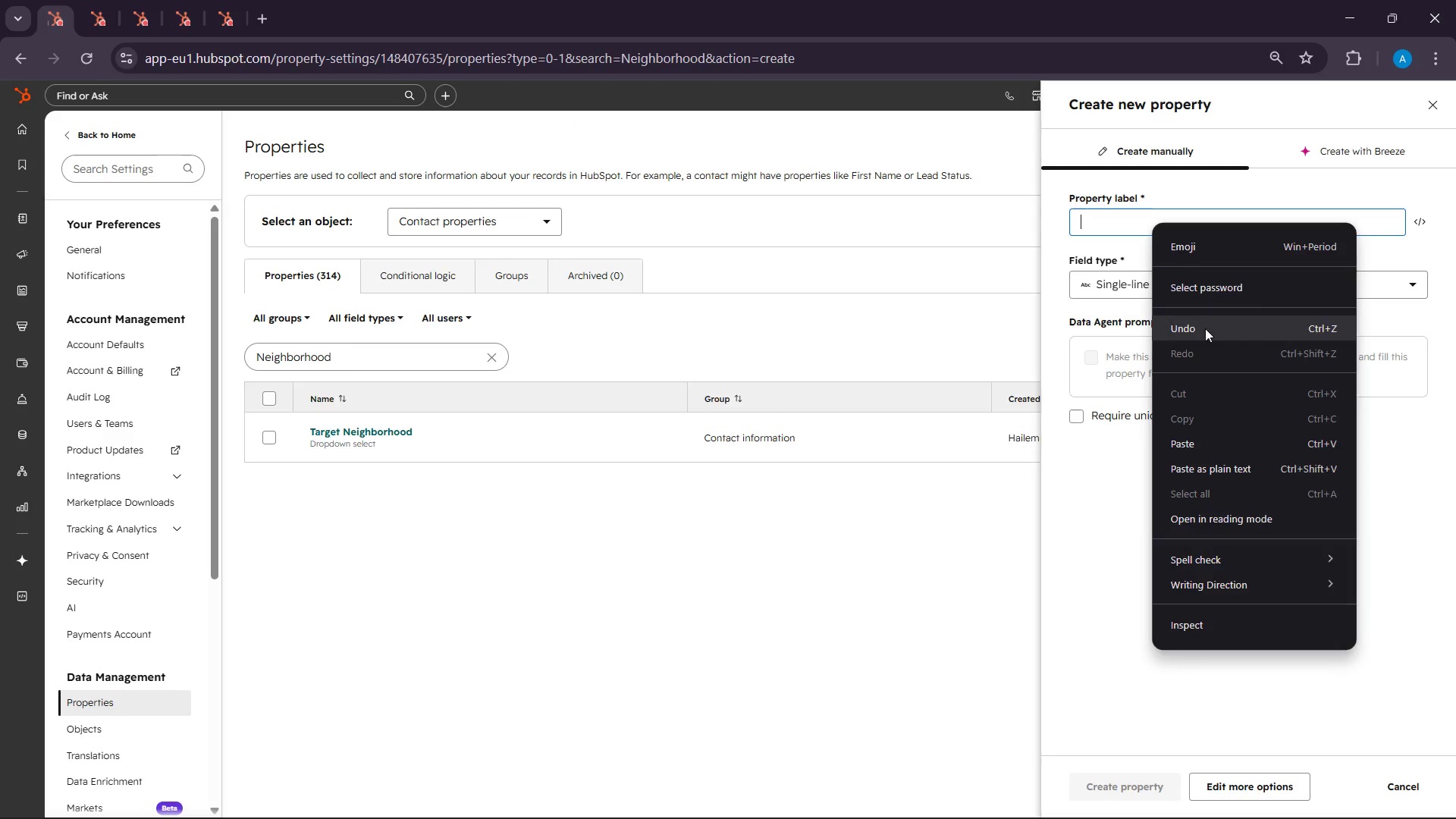 
left_click([1221, 445])
 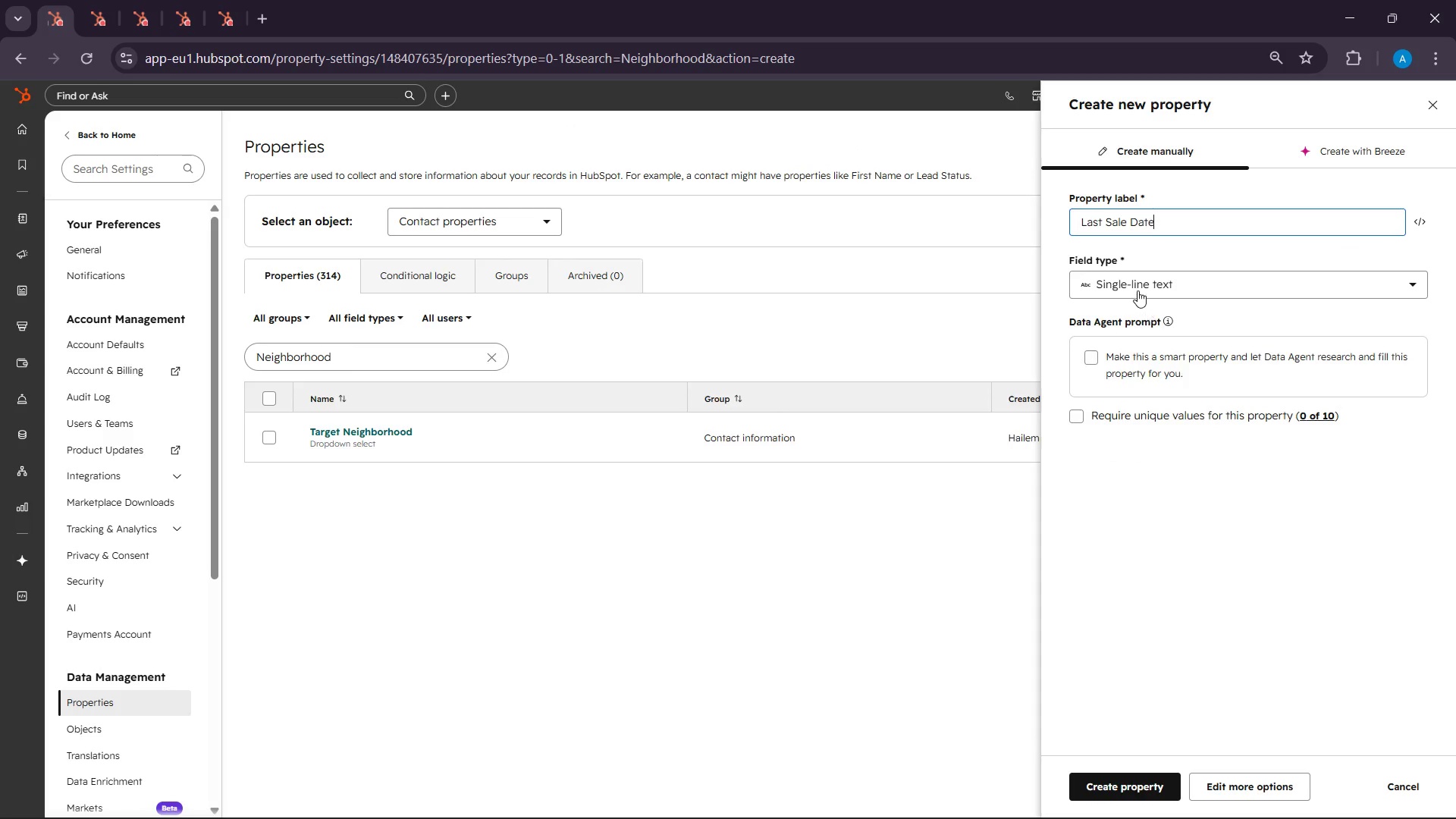 
left_click([1138, 290])
 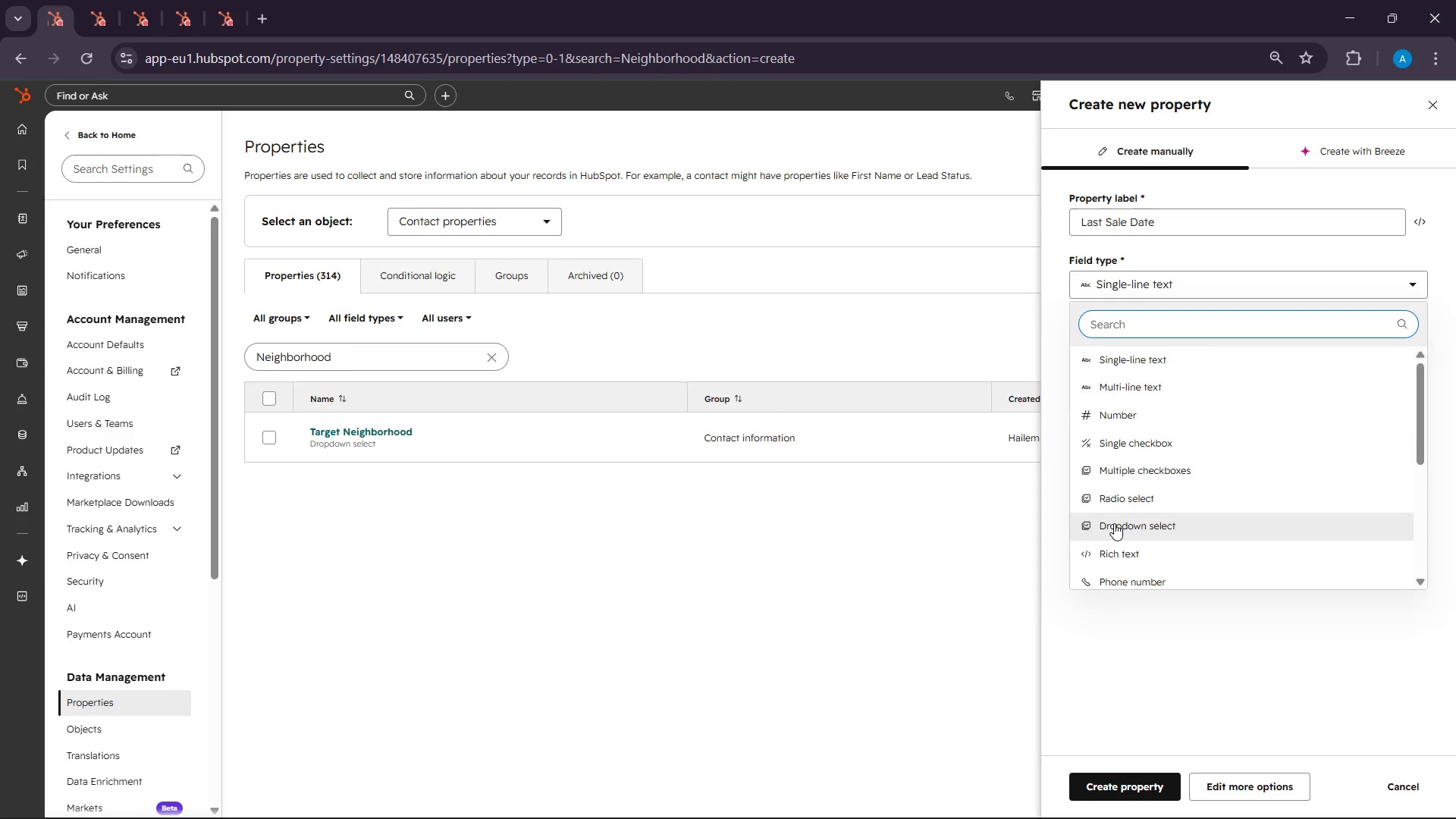 
left_click([1114, 525])
 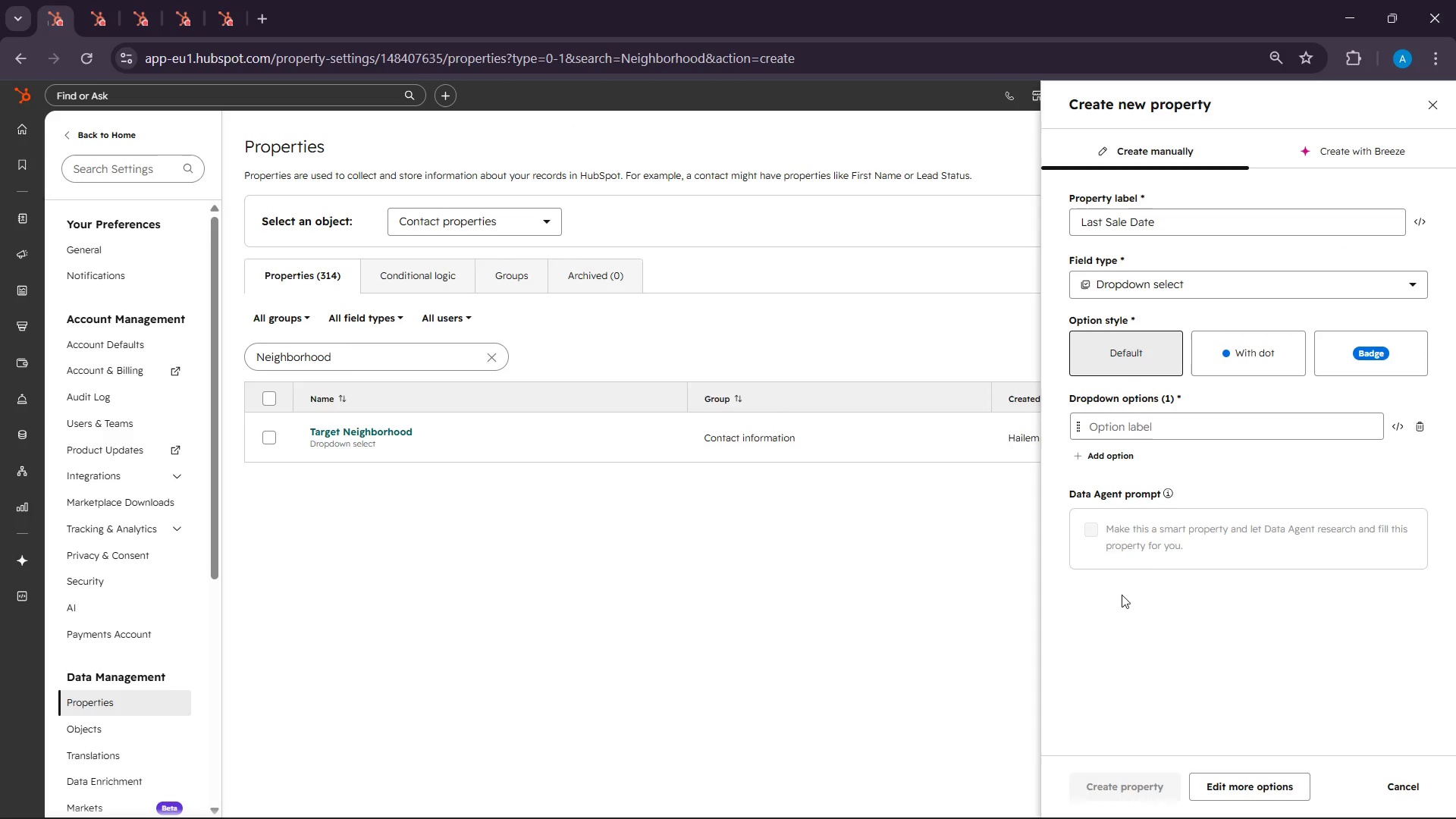 
mouse_move([1158, 512])
 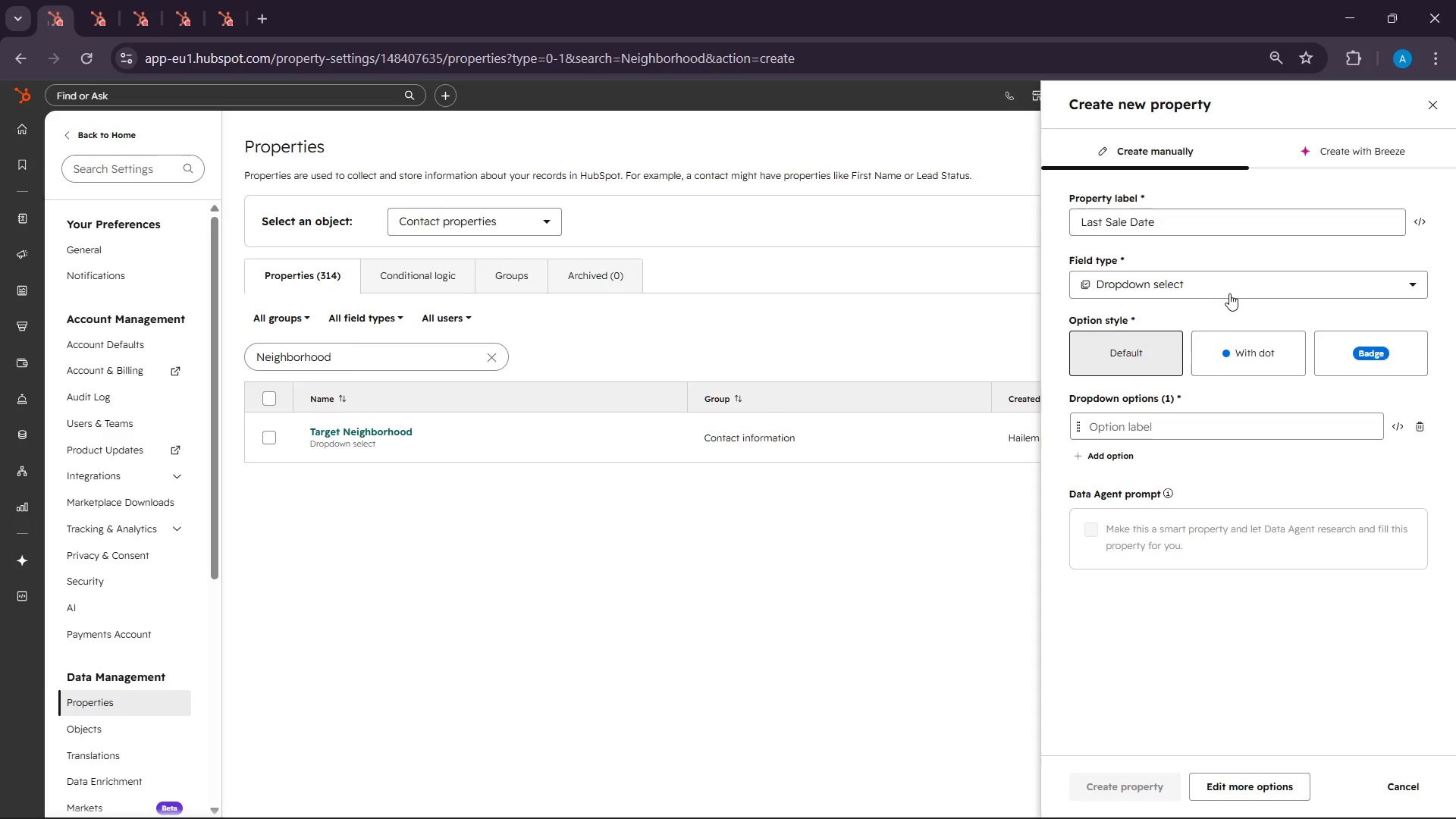 
left_click([1229, 293])
 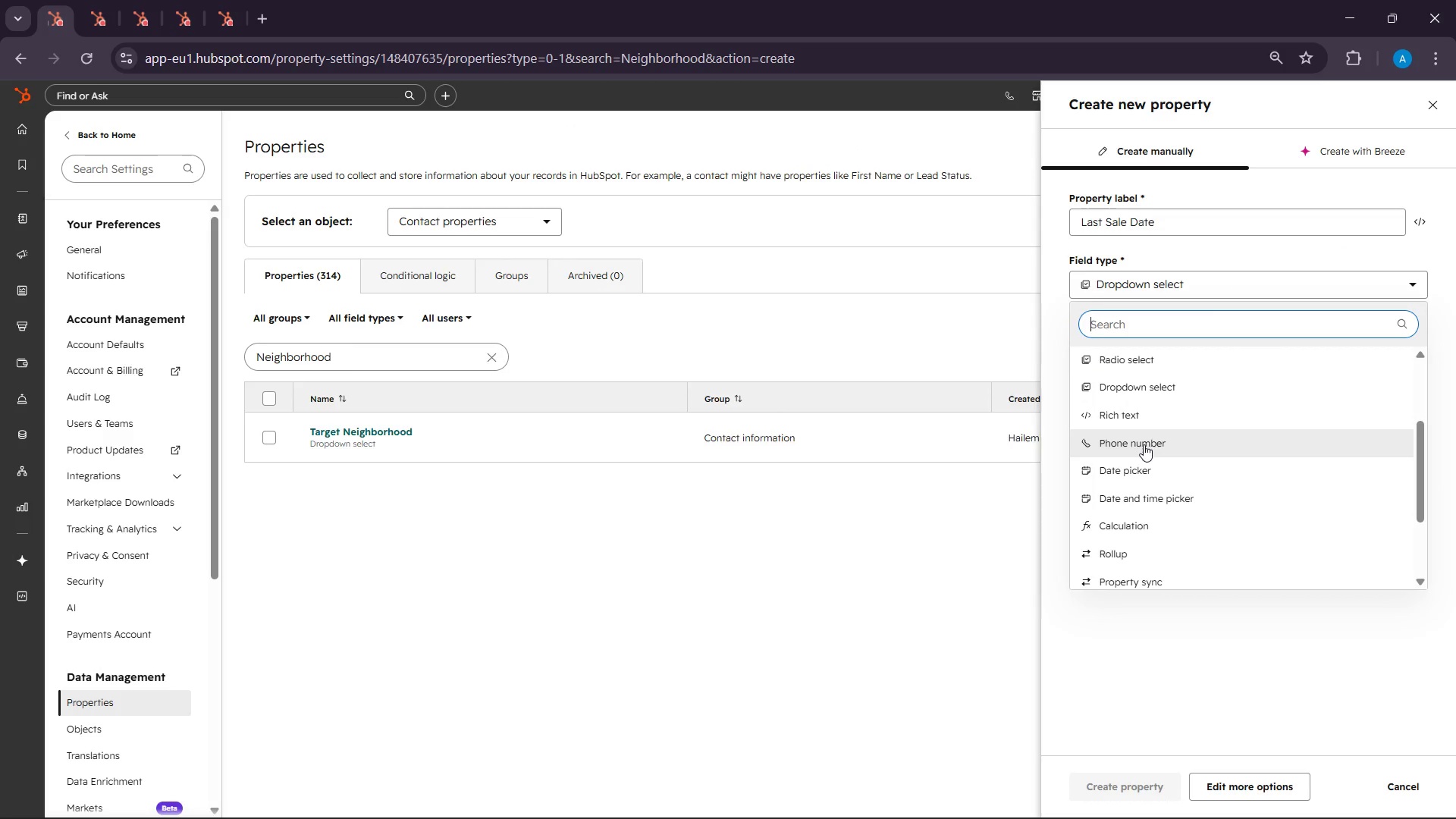 
scroll: coordinate [1140, 438], scroll_direction: up, amount: 4.0
 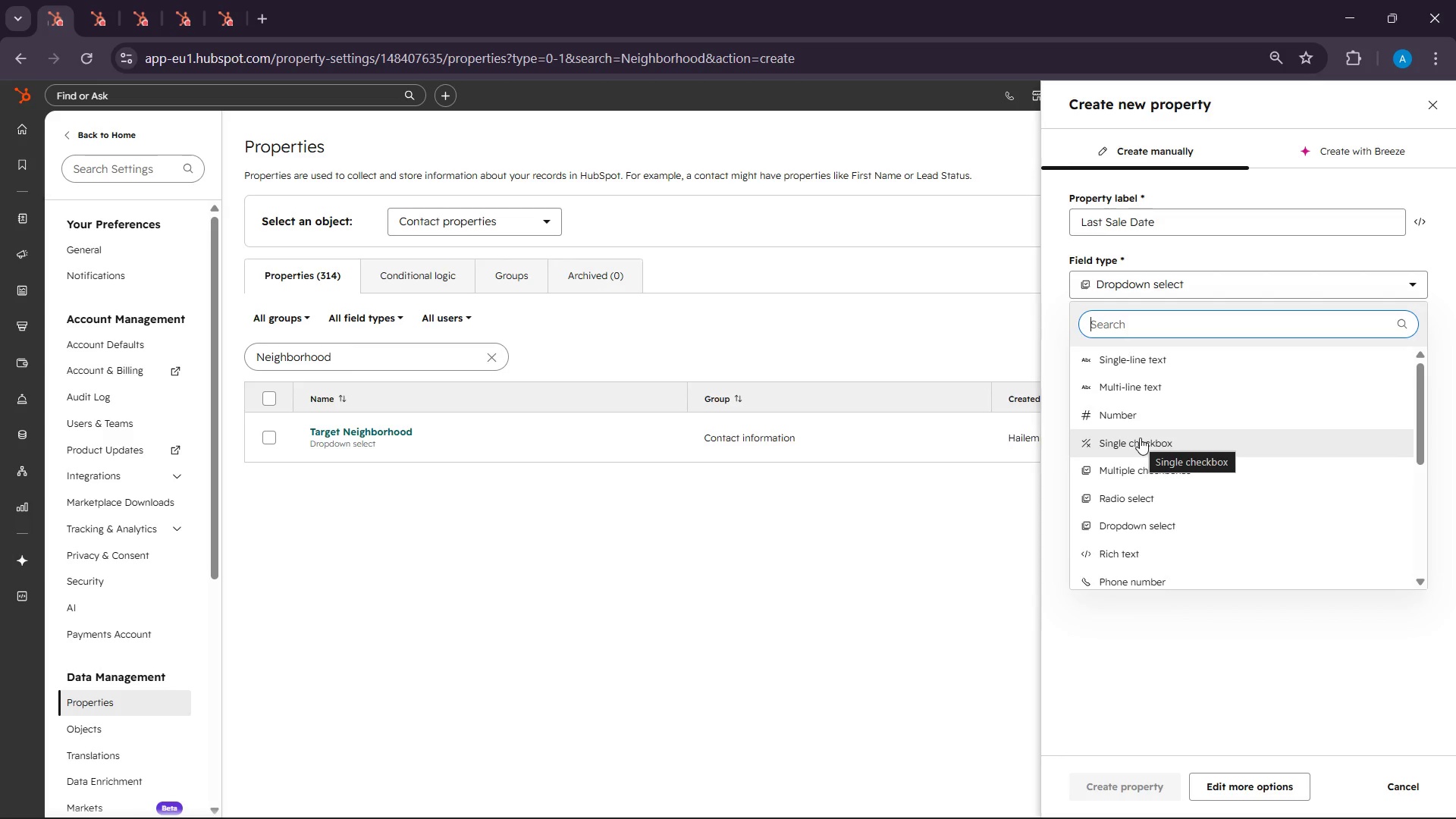 
scroll: coordinate [1140, 438], scroll_direction: down, amount: 3.0
 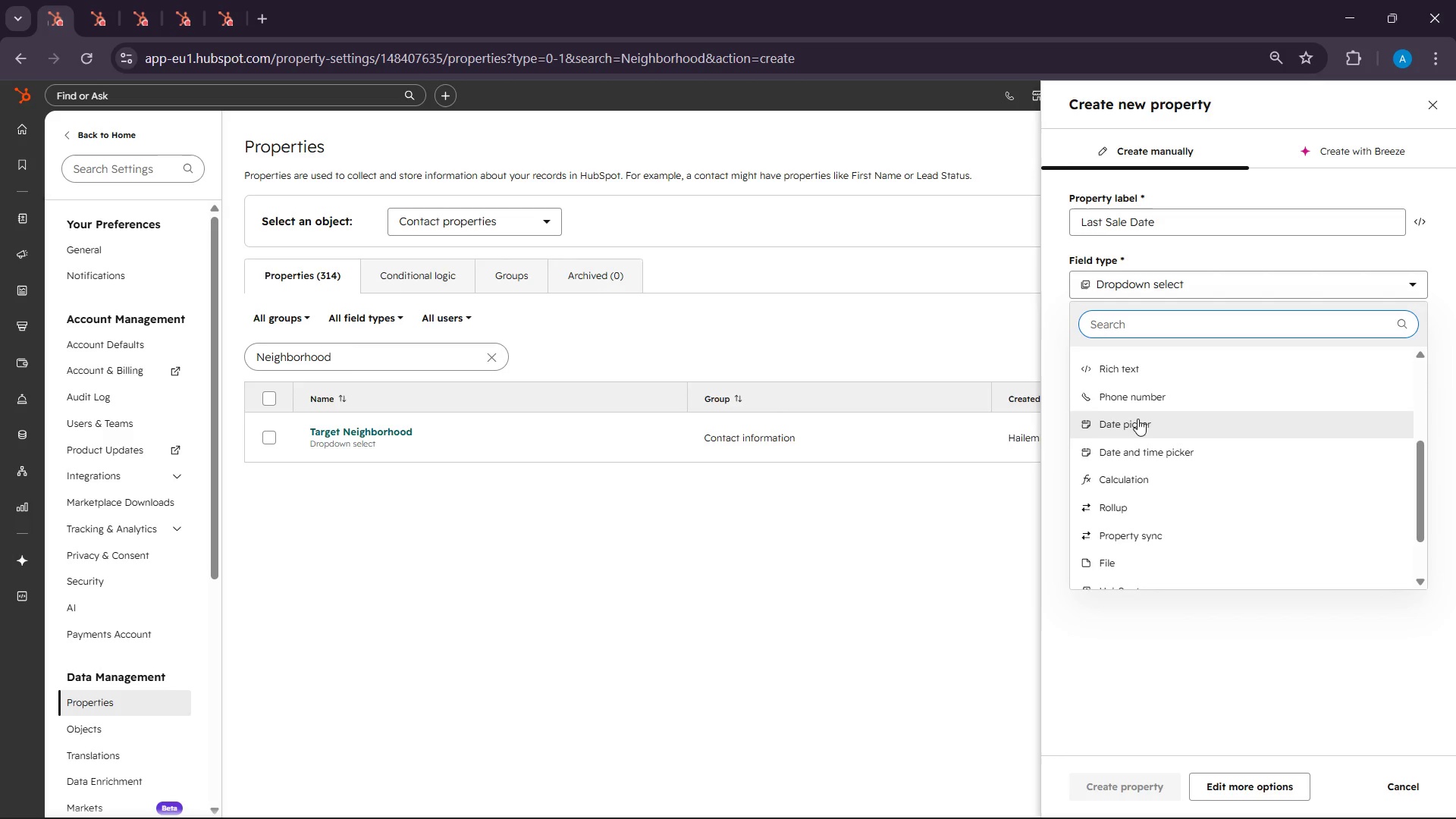 
left_click([1137, 416])
 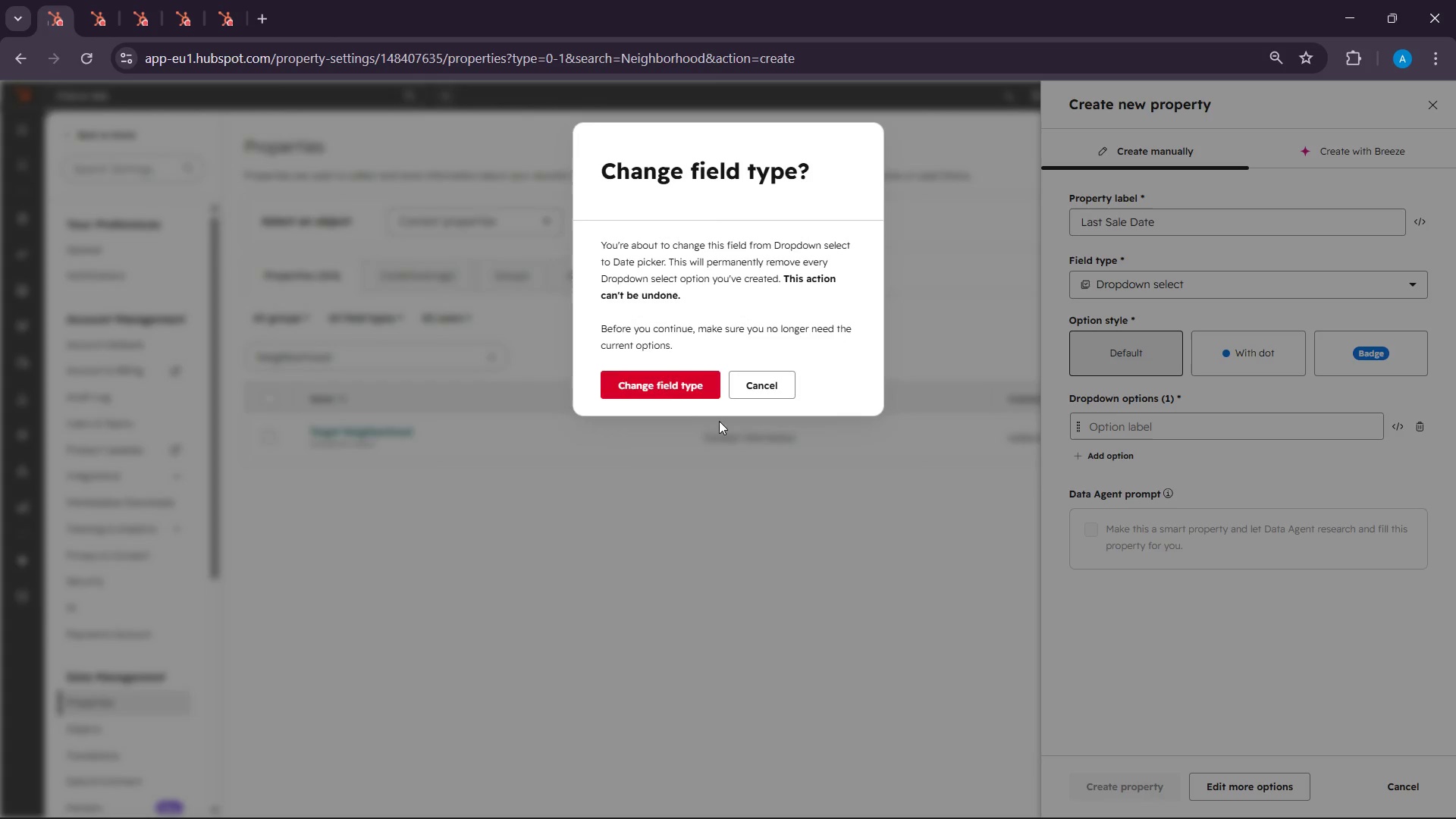 
left_click([688, 396])
 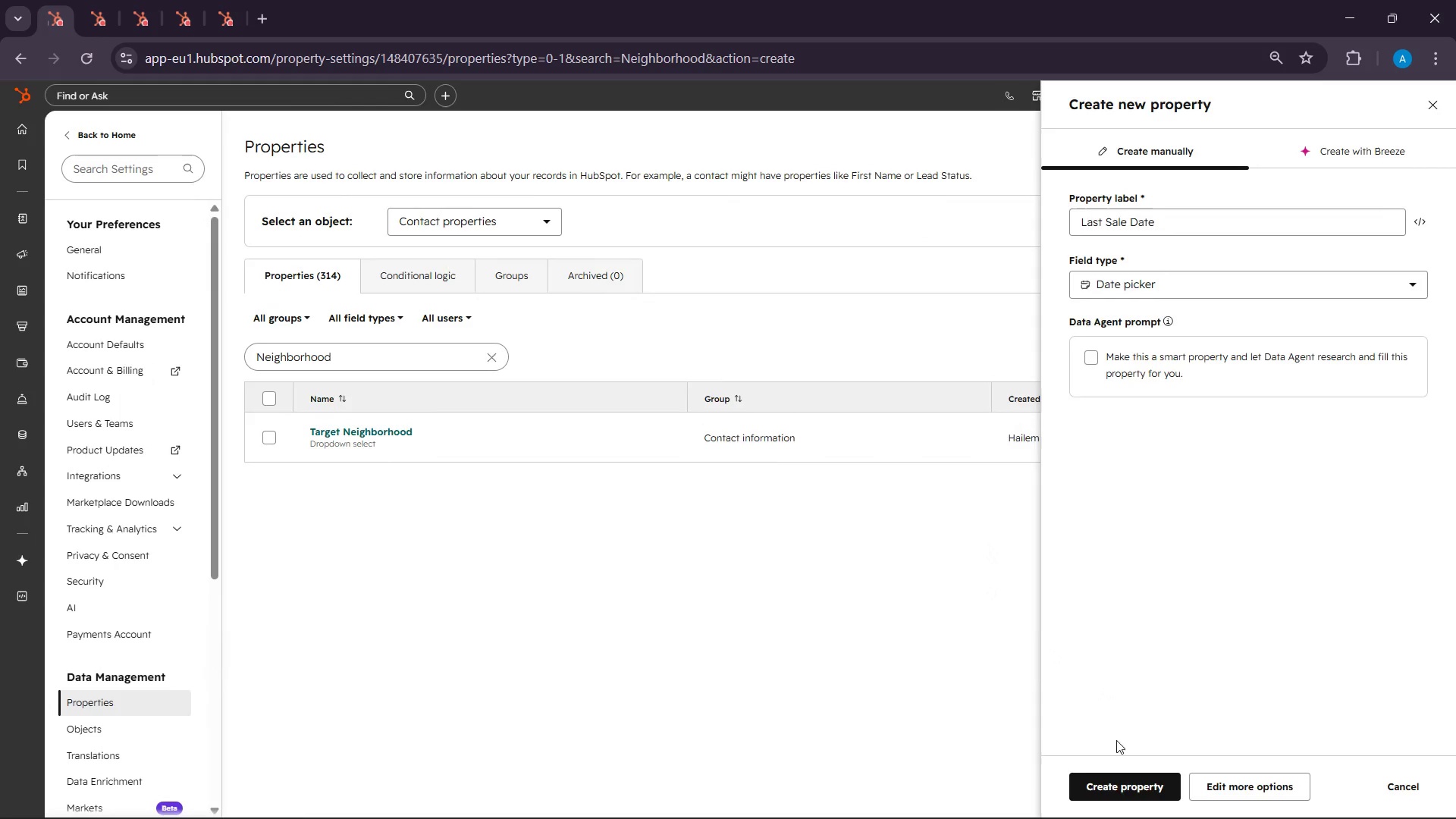 
left_click([1111, 787])
 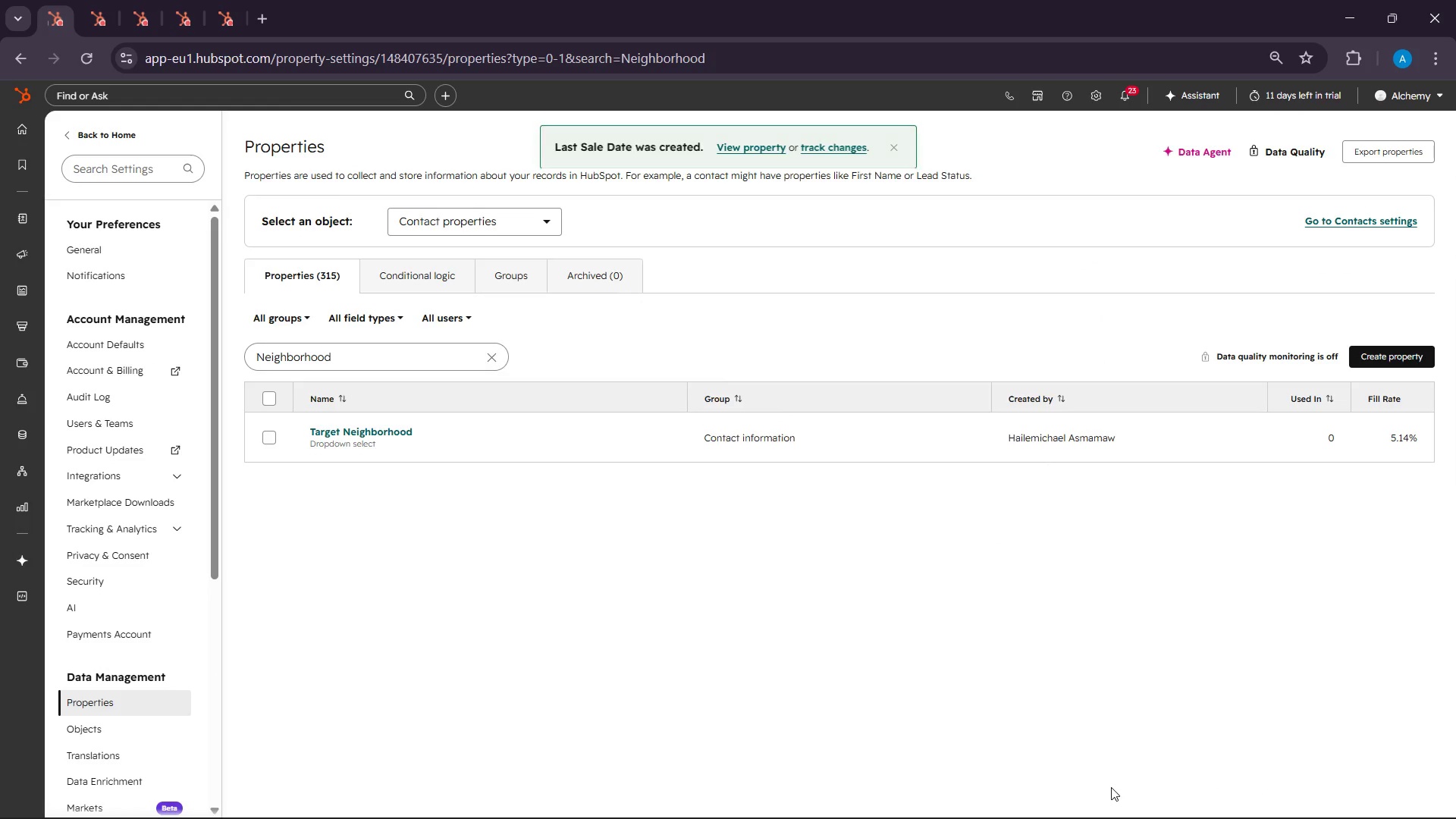 
wait(6.8)
 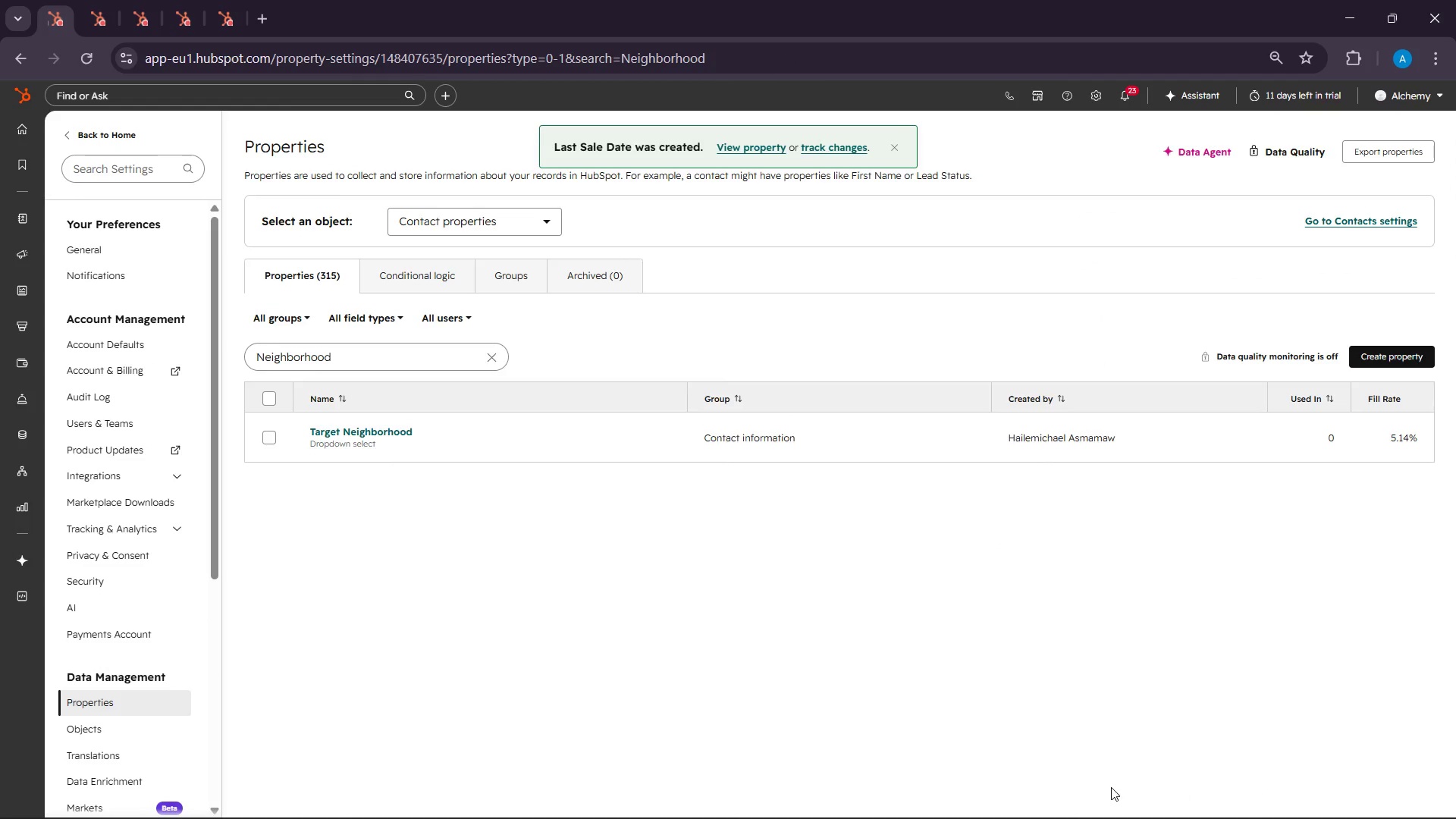 
left_click([1027, 797])
 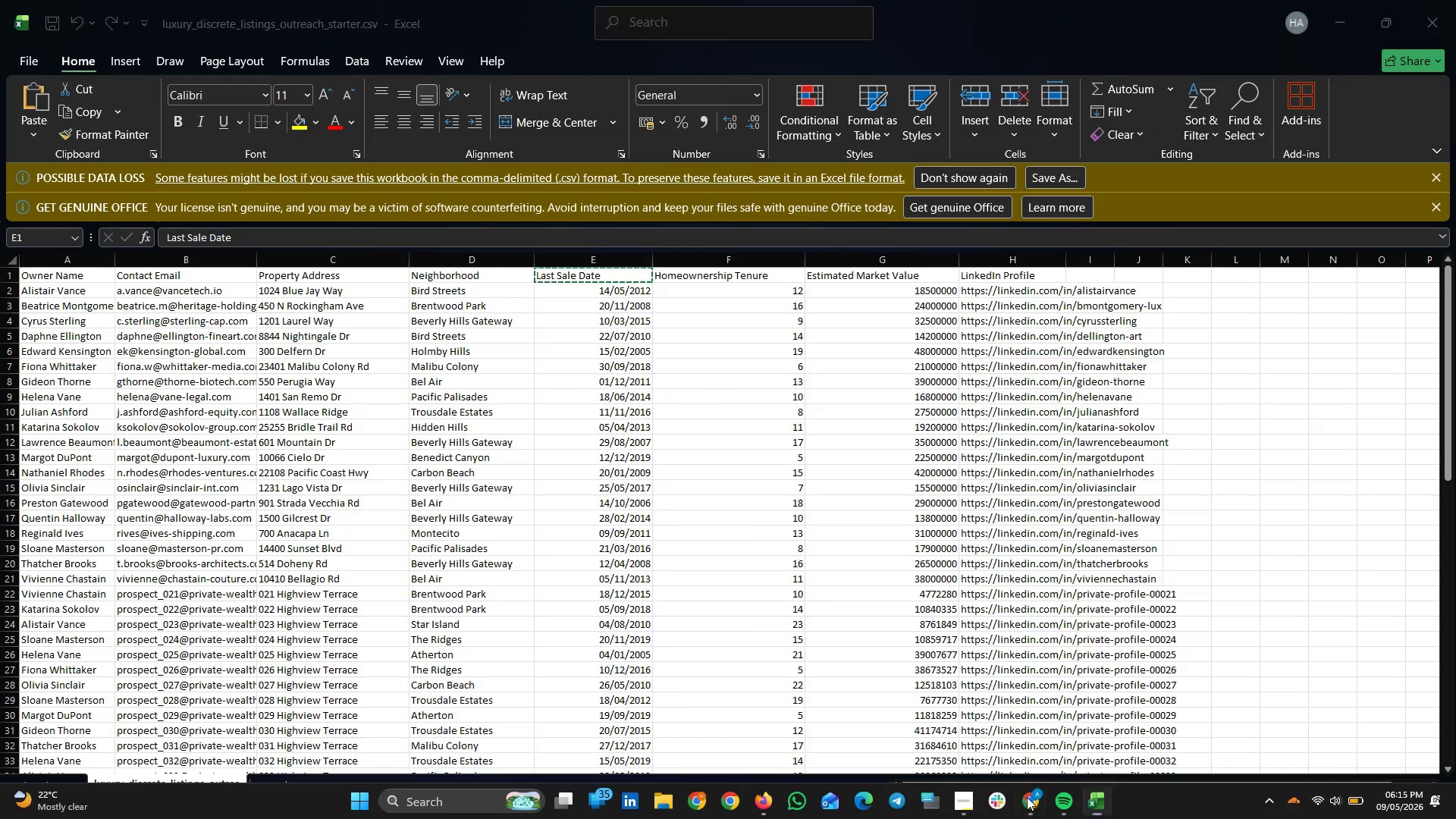 
double_click([1027, 797])
 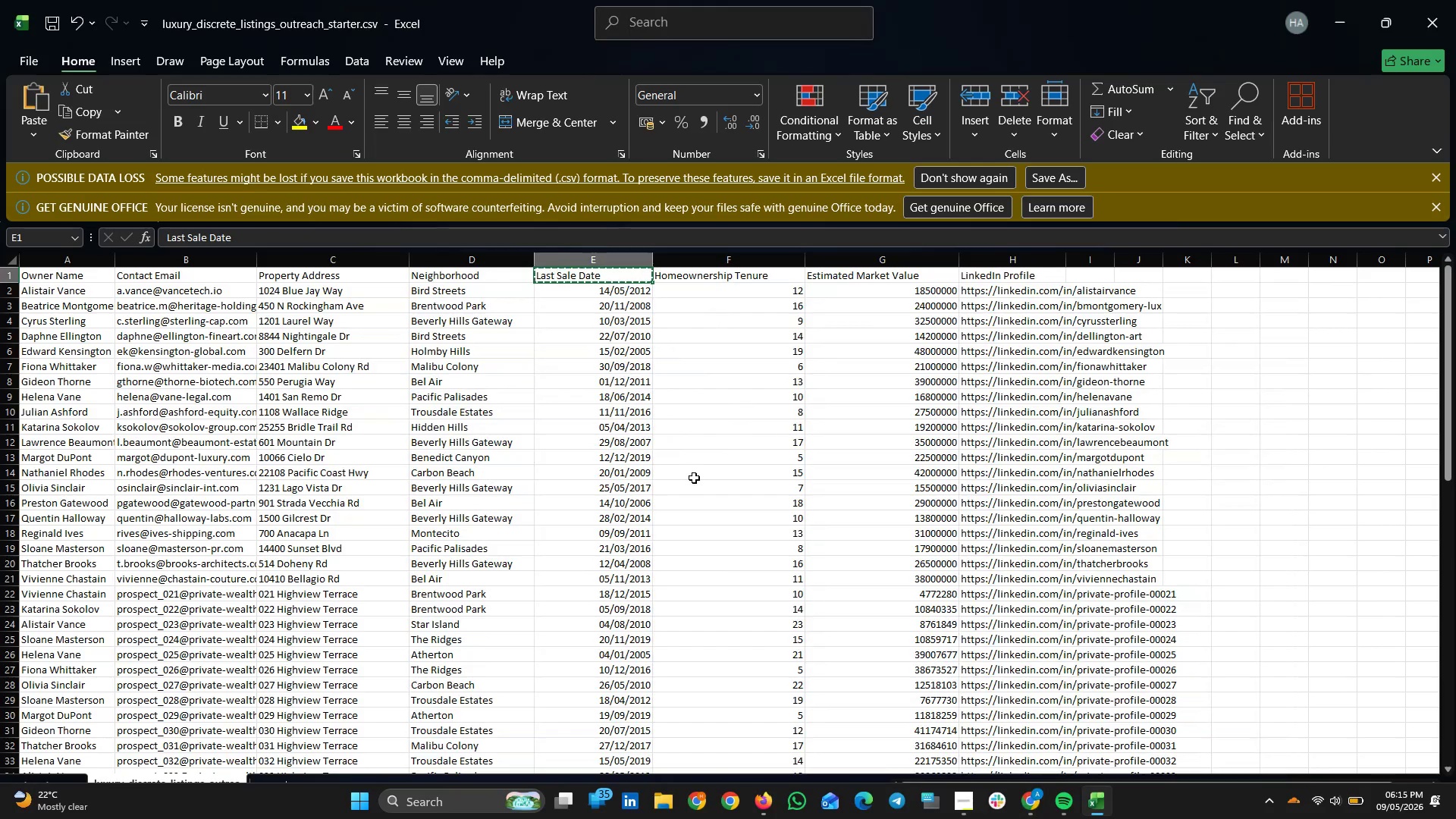 
scroll: coordinate [694, 479], scroll_direction: up, amount: 4.0
 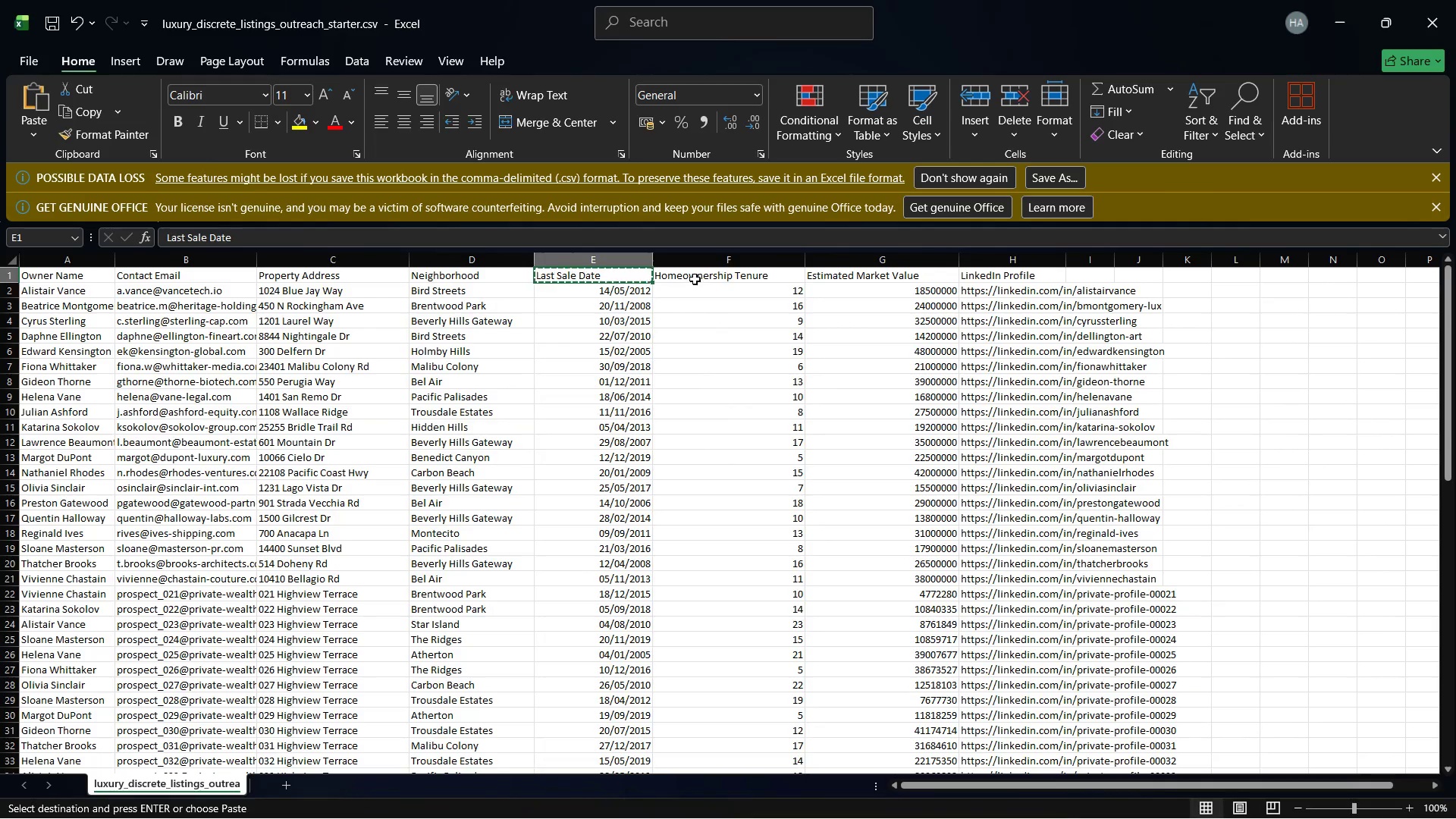 
left_click([695, 279])
 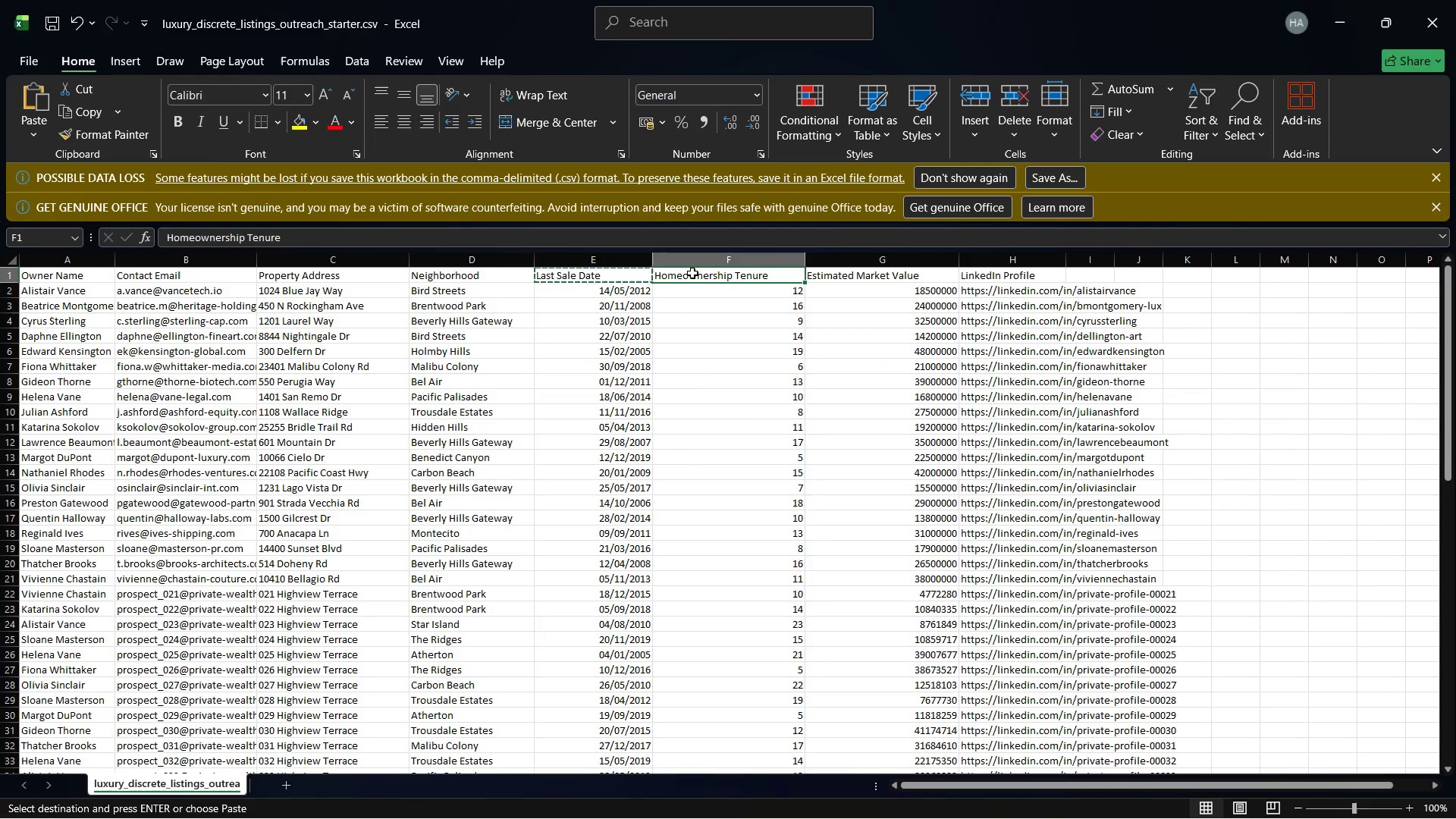 
right_click([692, 273])
 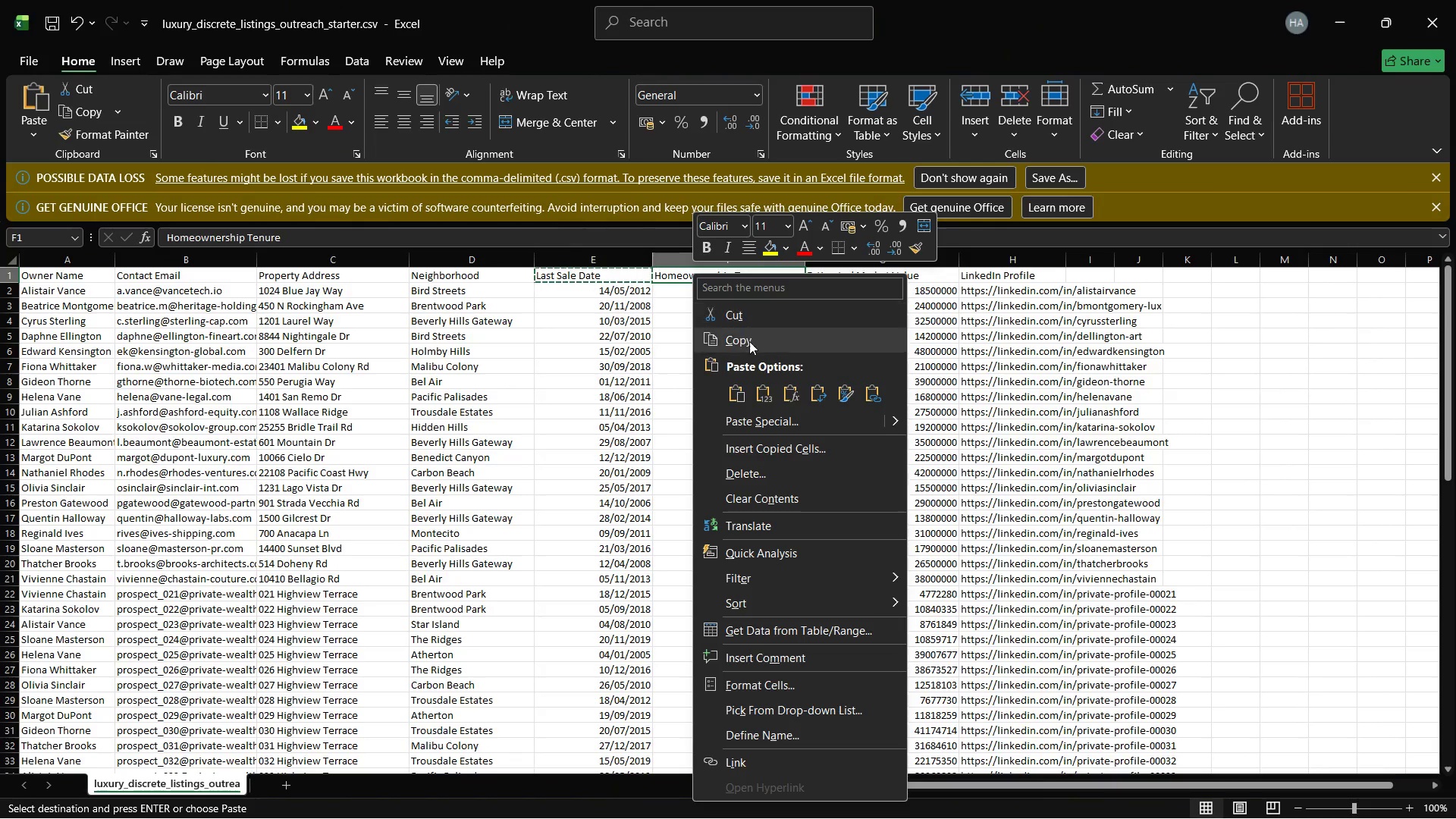 
left_click([749, 341])
 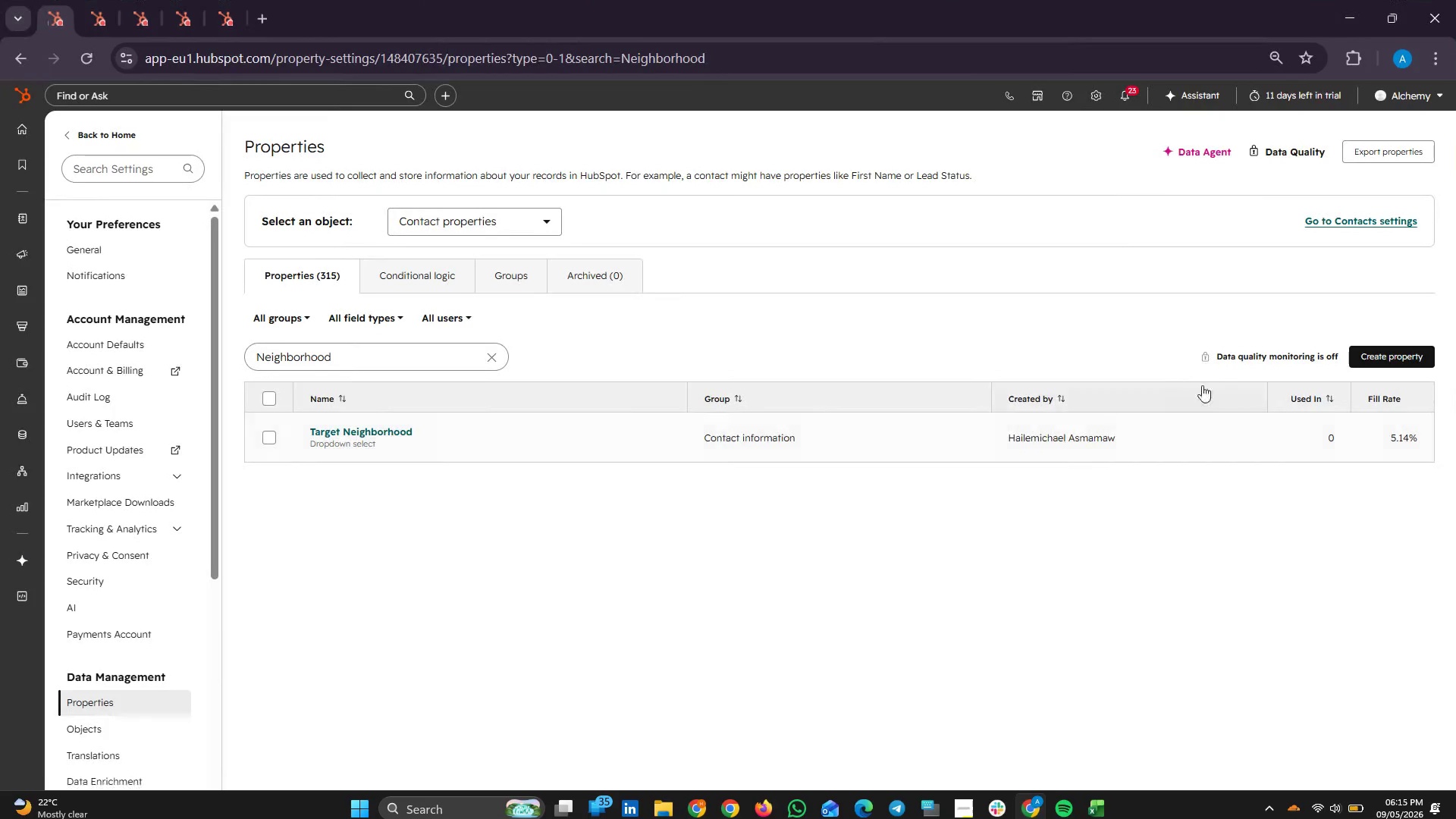 
left_click([1369, 355])
 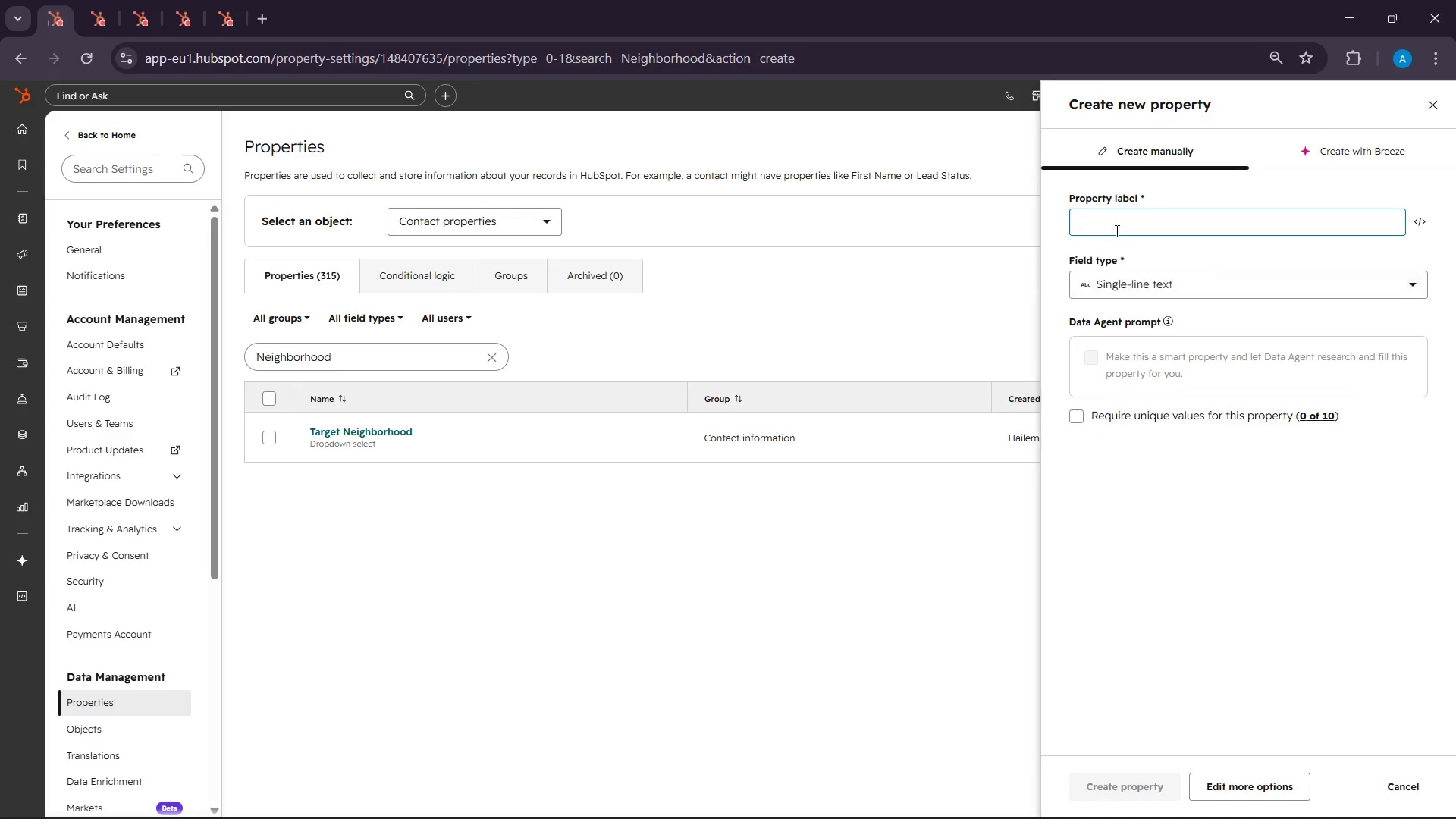 
right_click([1105, 223])
 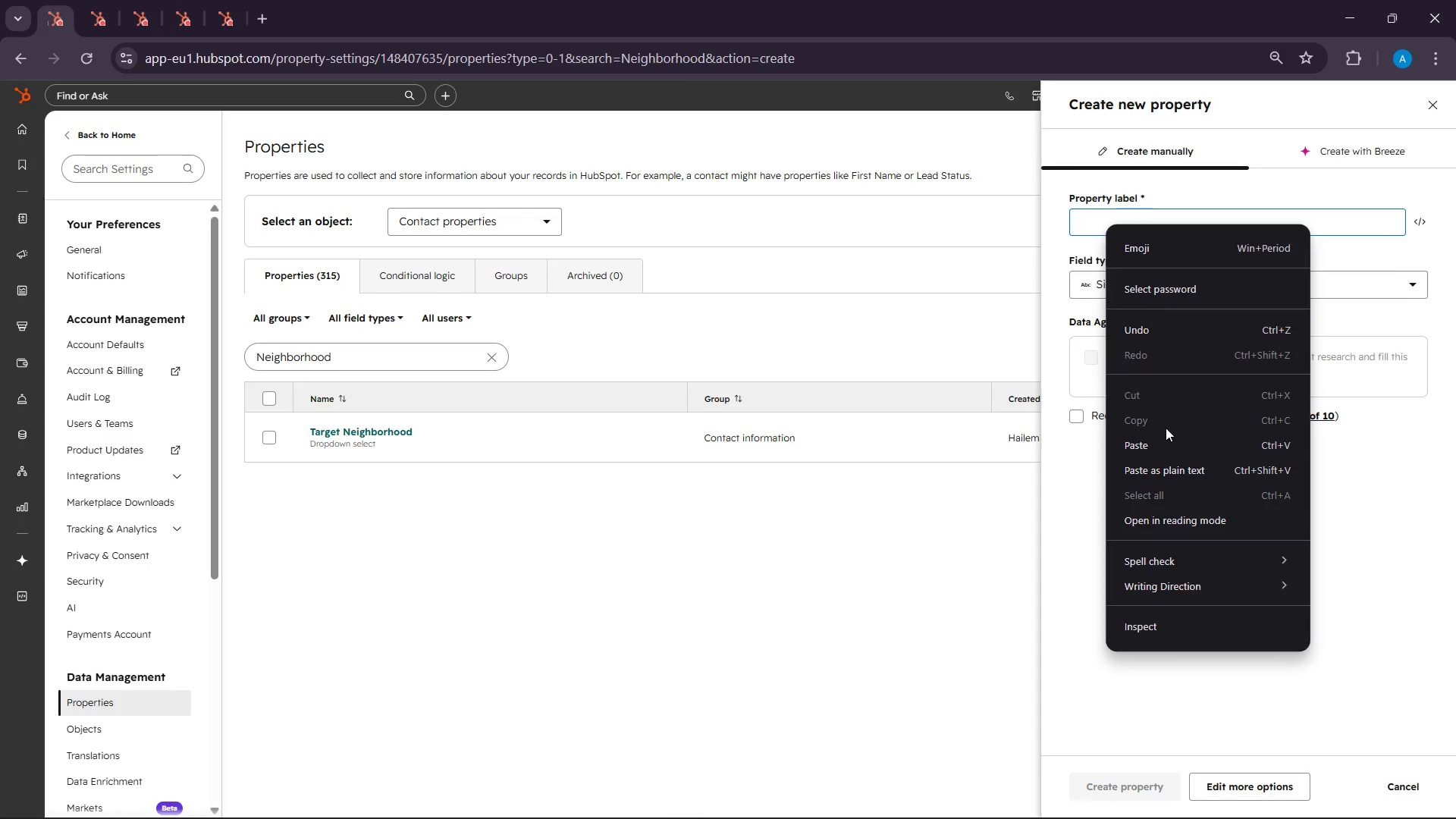 
left_click([1166, 432])
 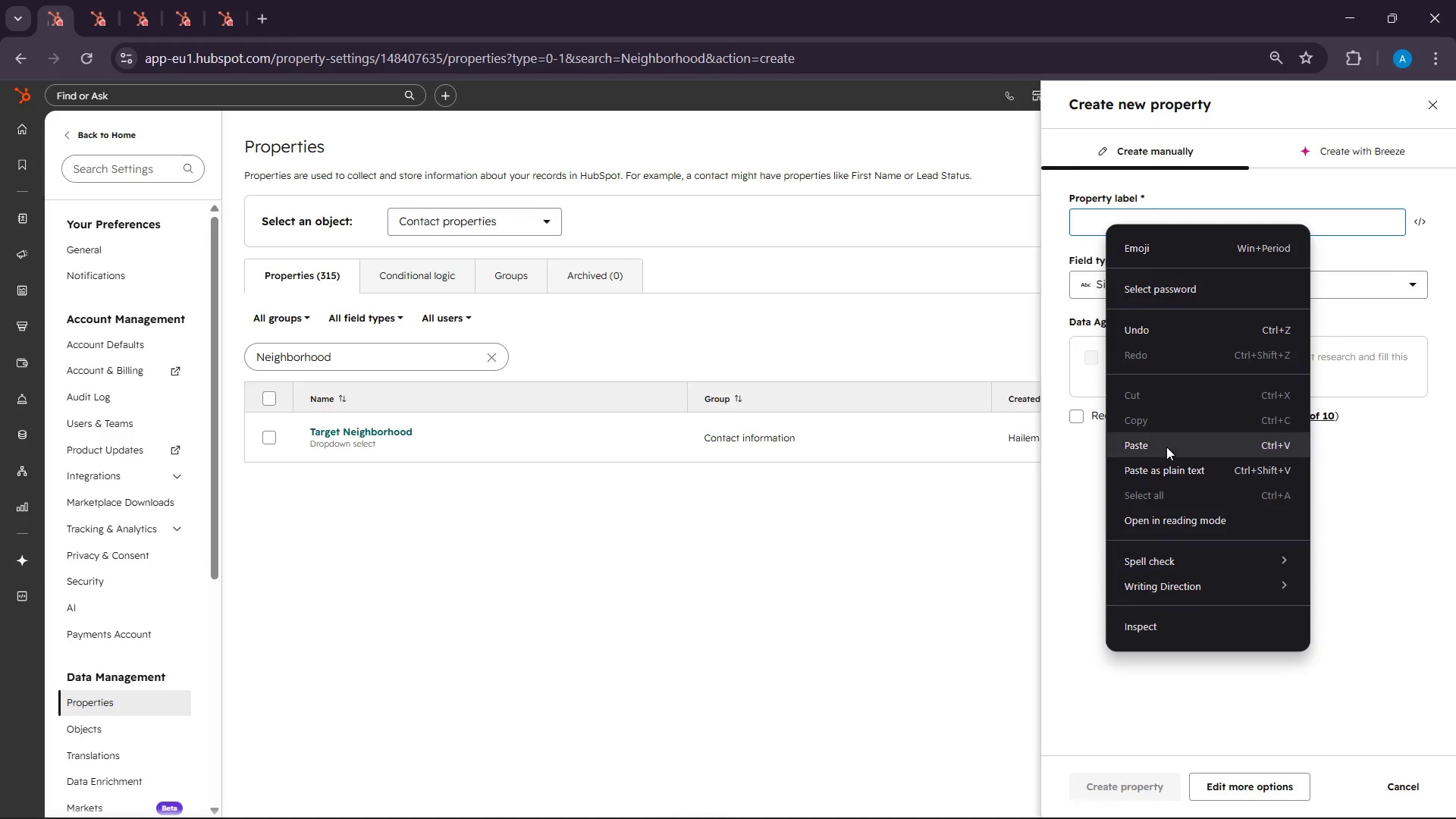 
left_click([1166, 447])
 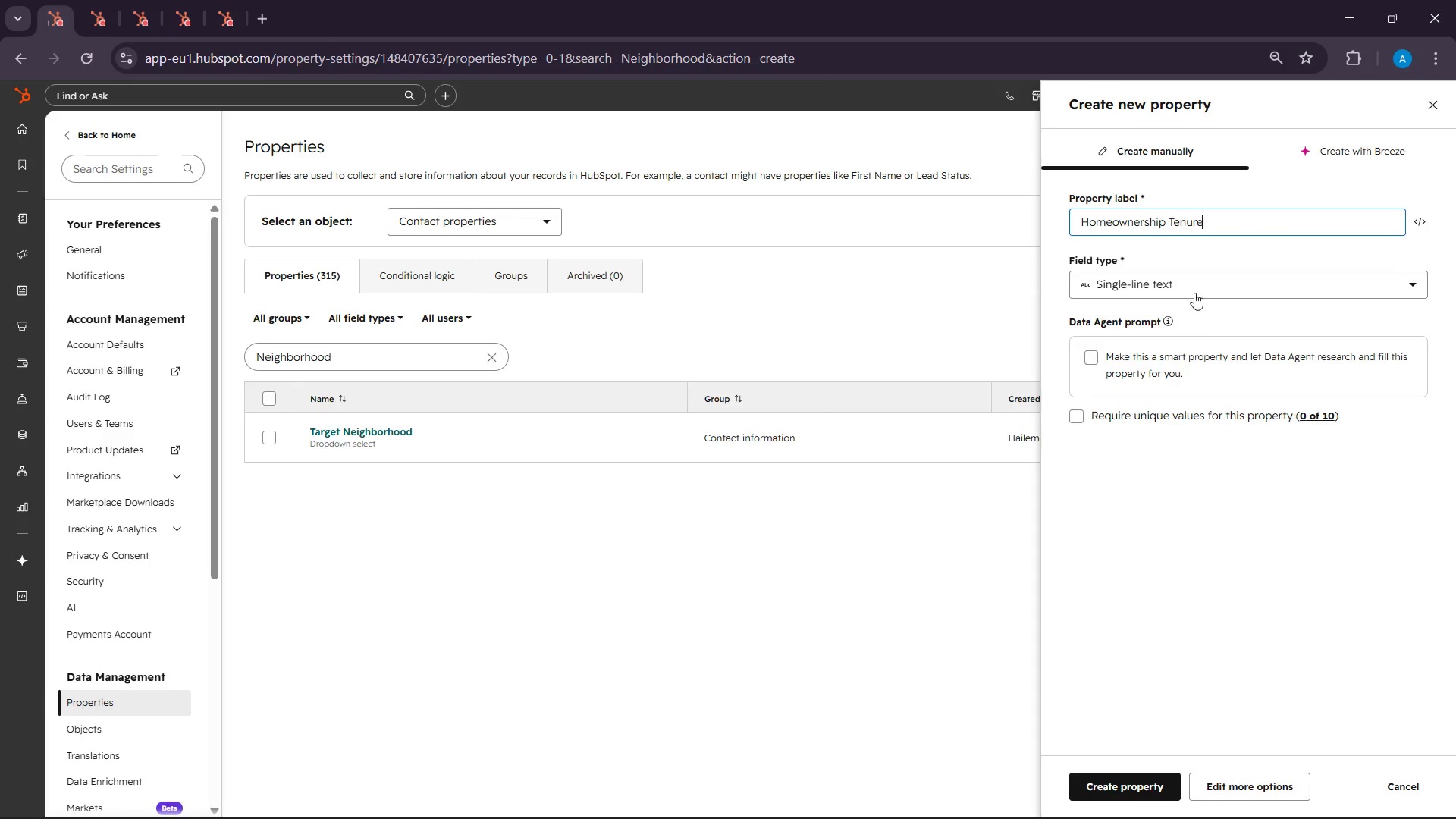 
left_click([1194, 284])
 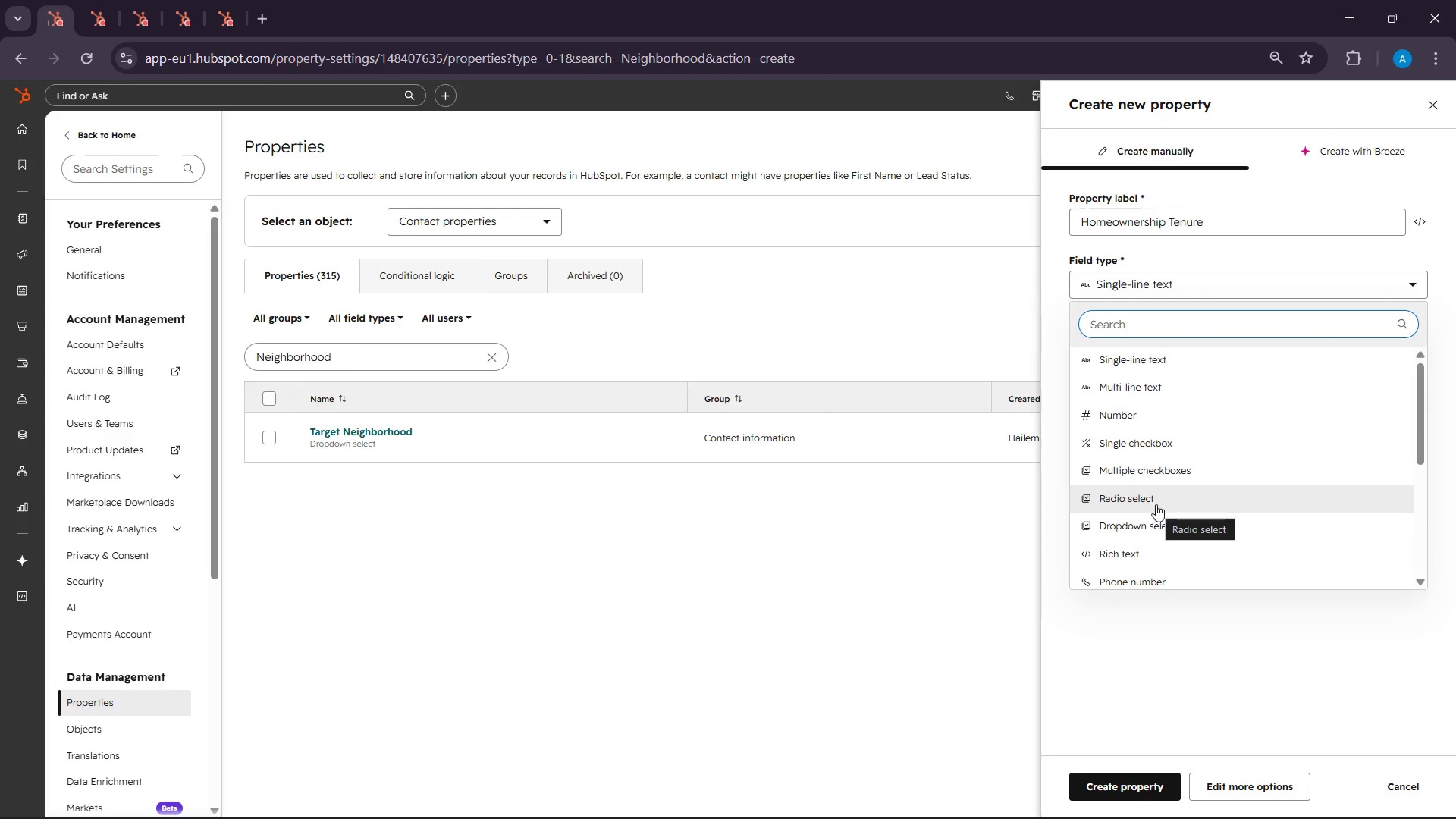 
left_click([1127, 417])
 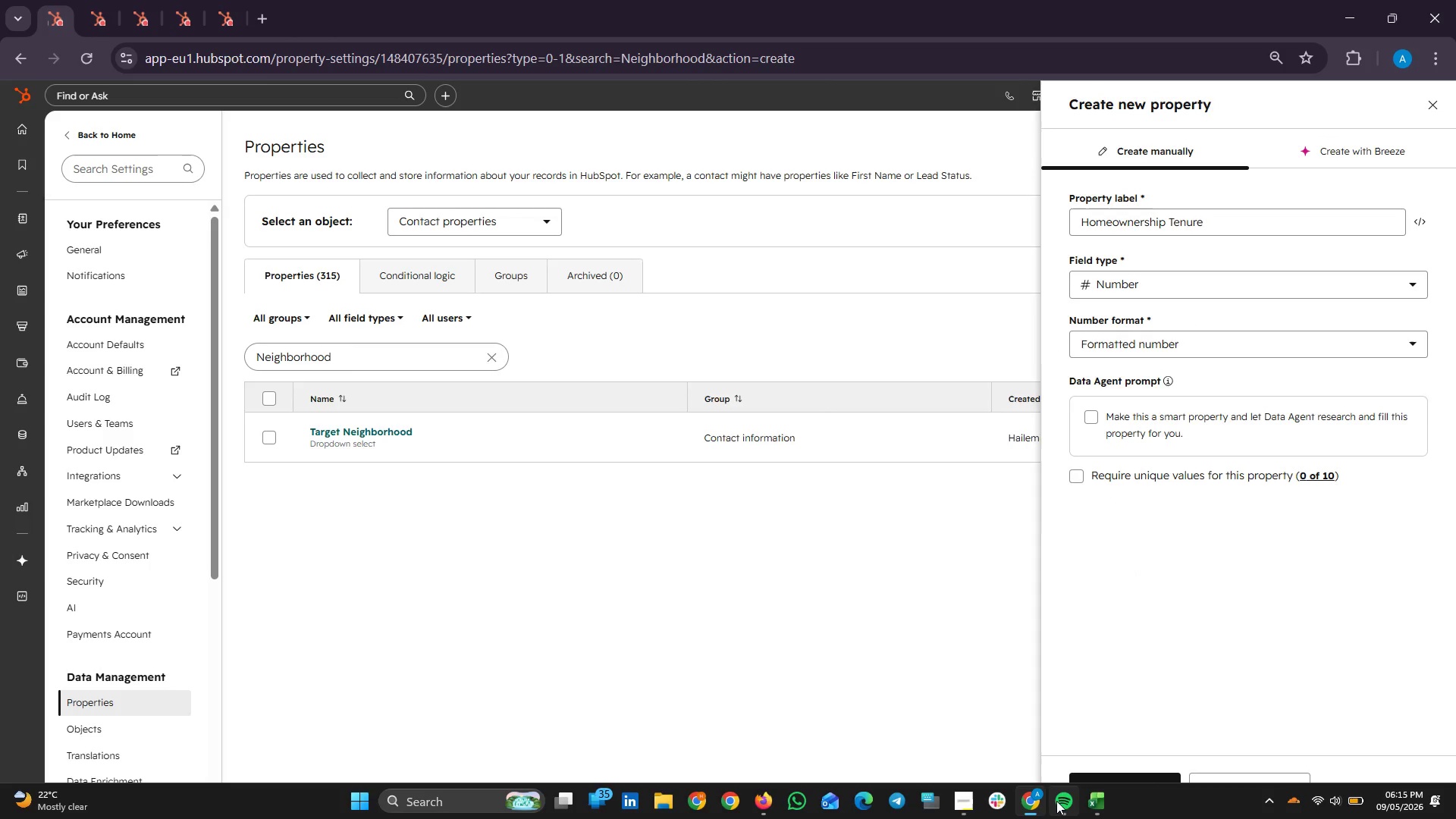 
left_click([1096, 805])
 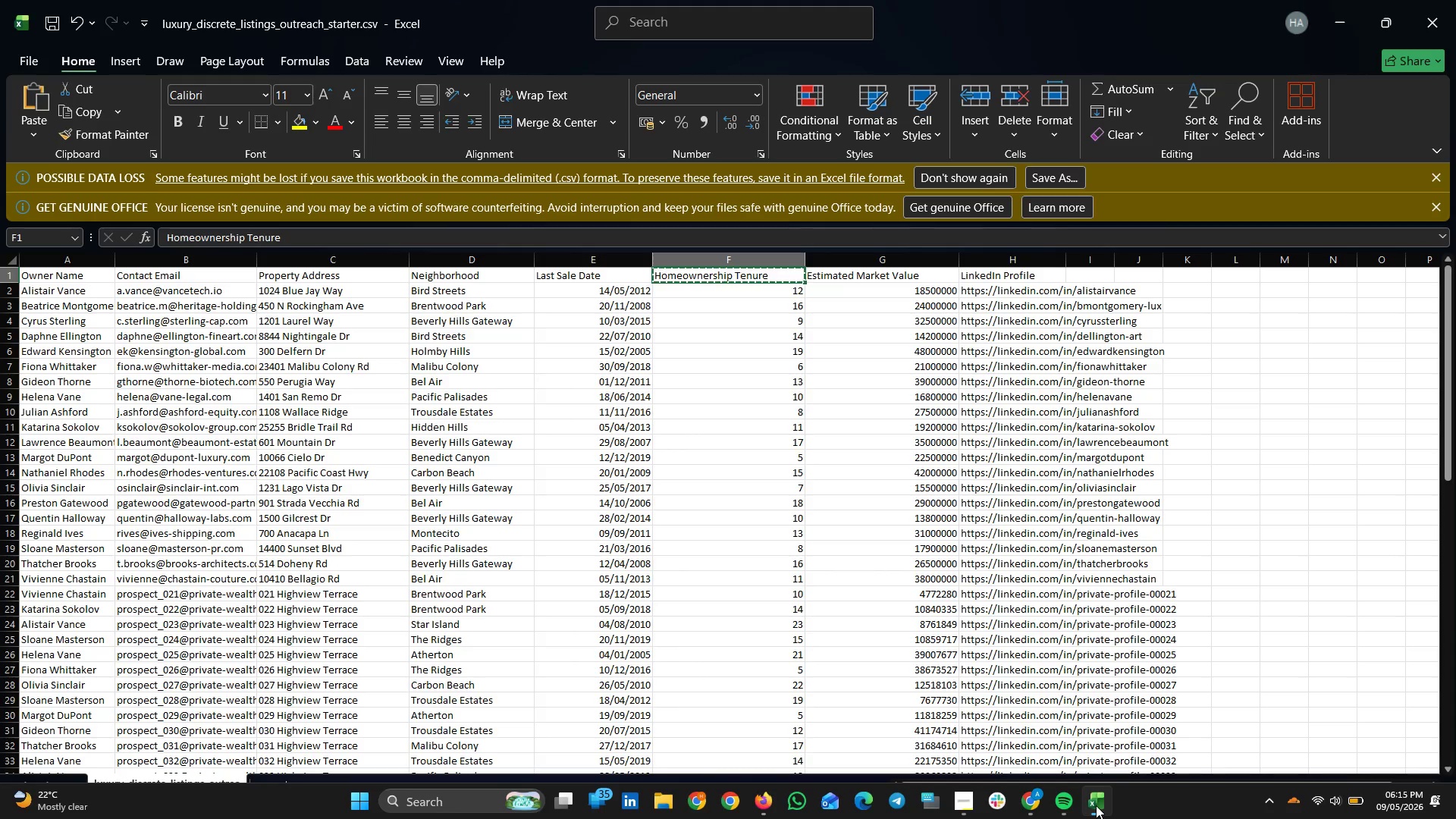 
wait(6.06)
 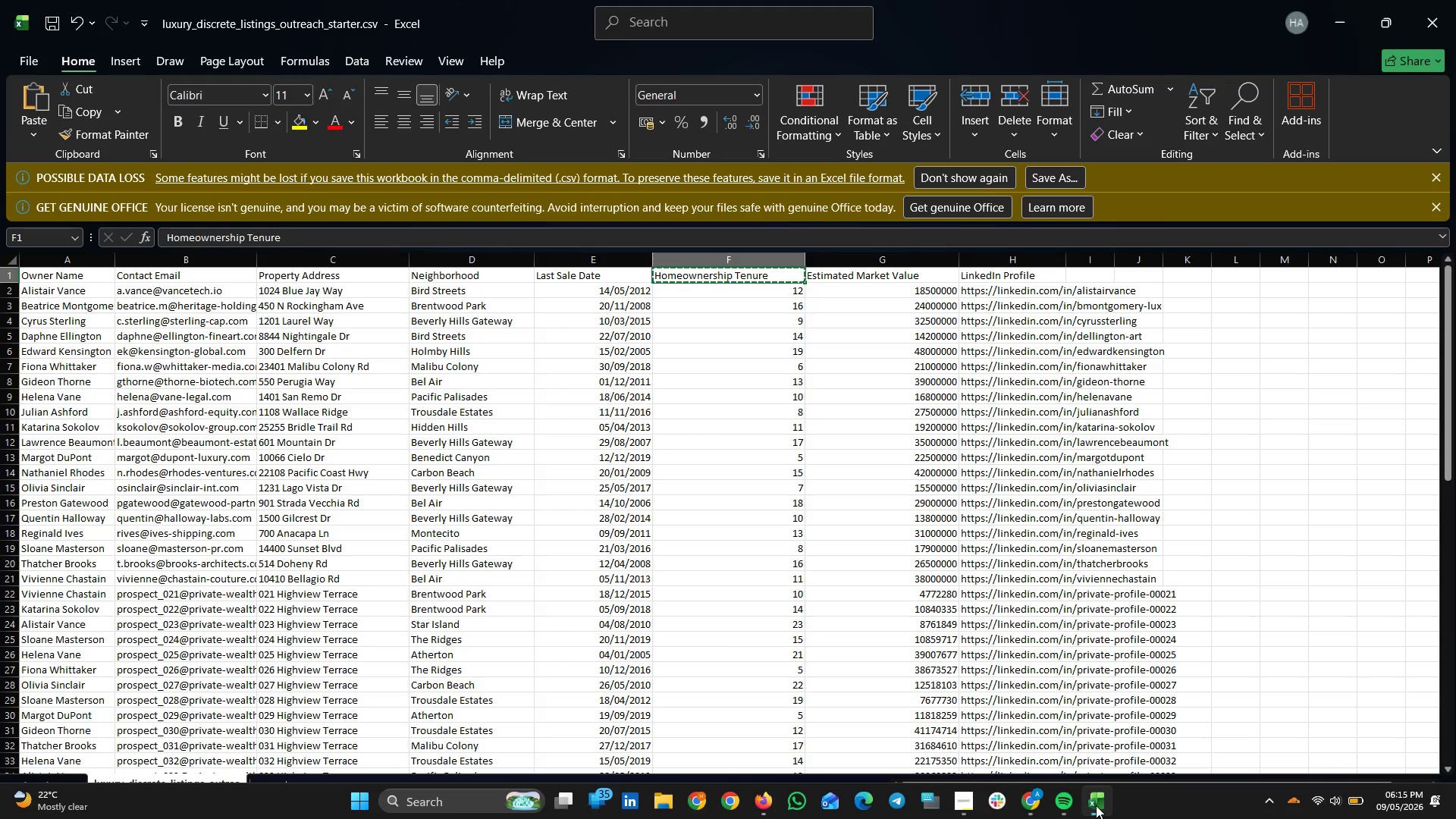 
left_click([1096, 805])
 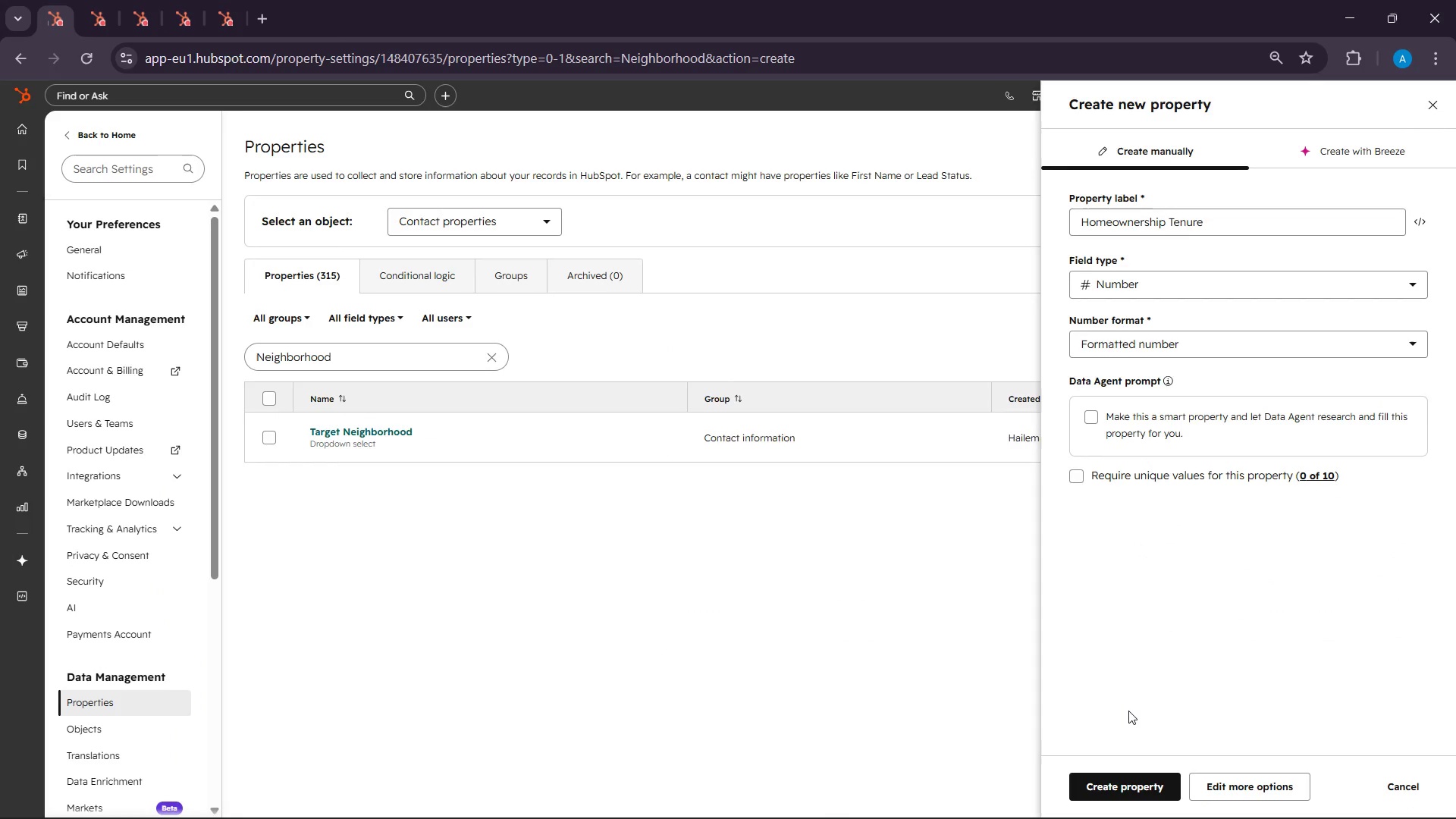 
left_click([1125, 793])
 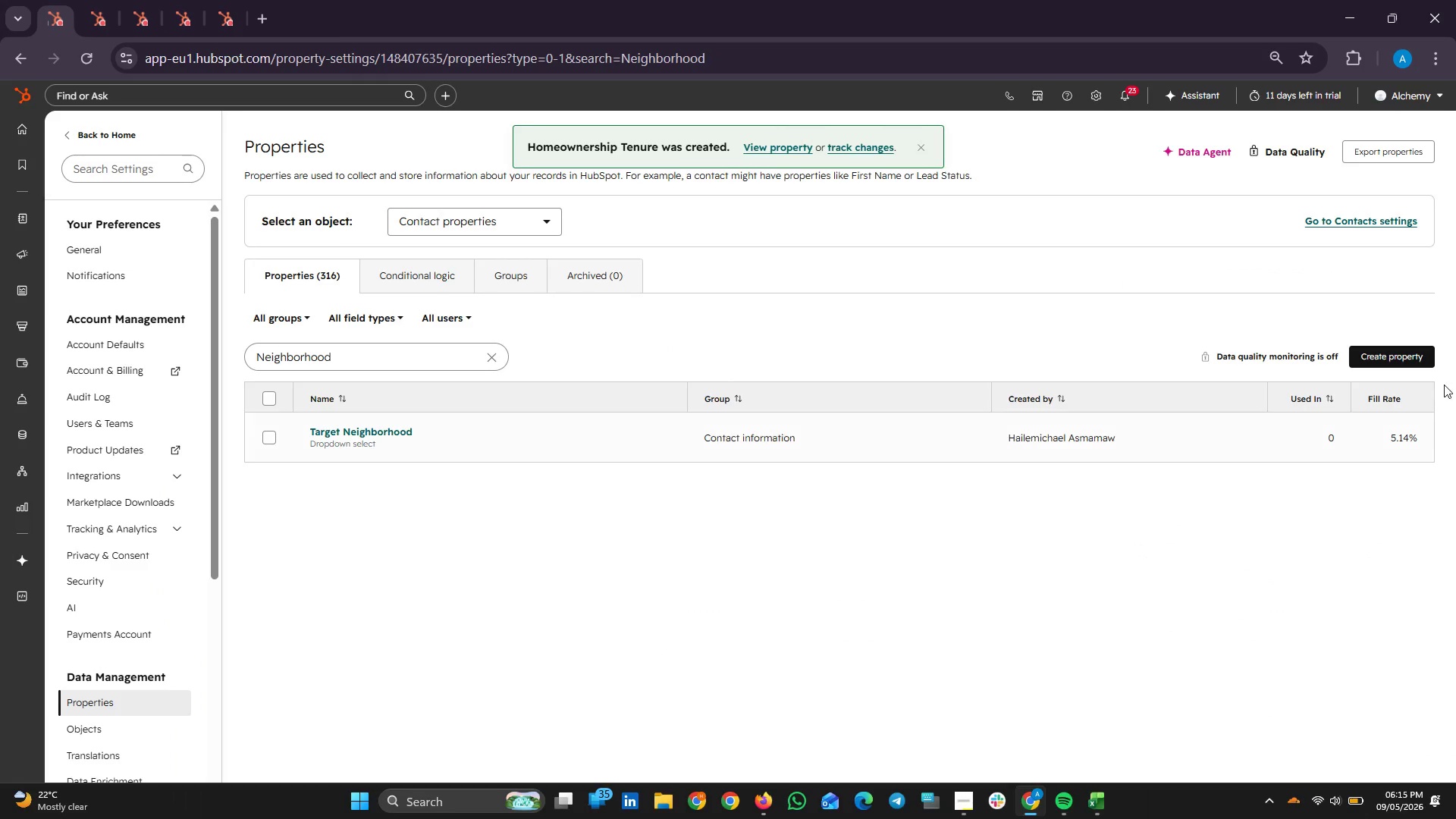 
left_click([1413, 359])
 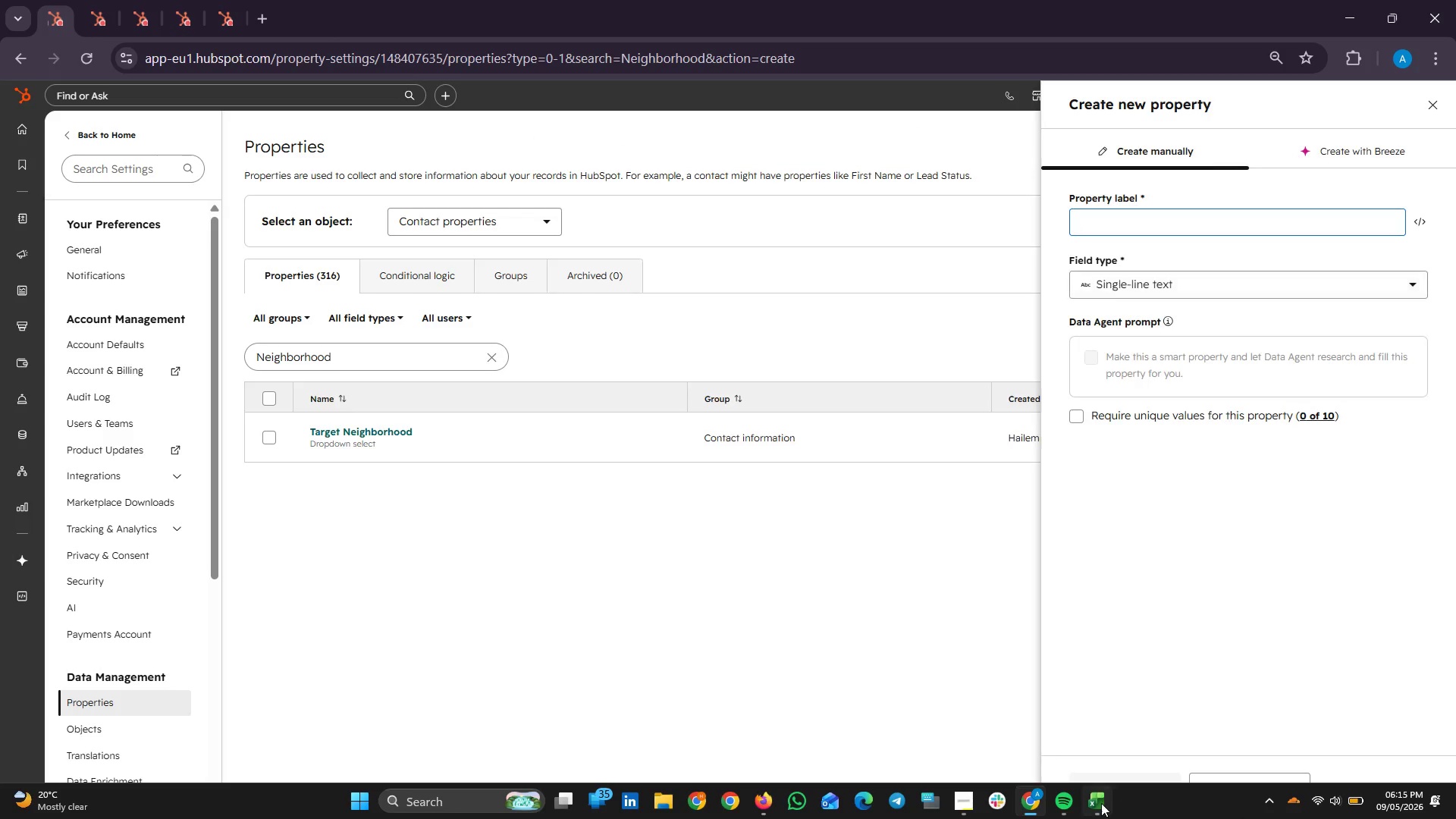 
left_click([1101, 803])
 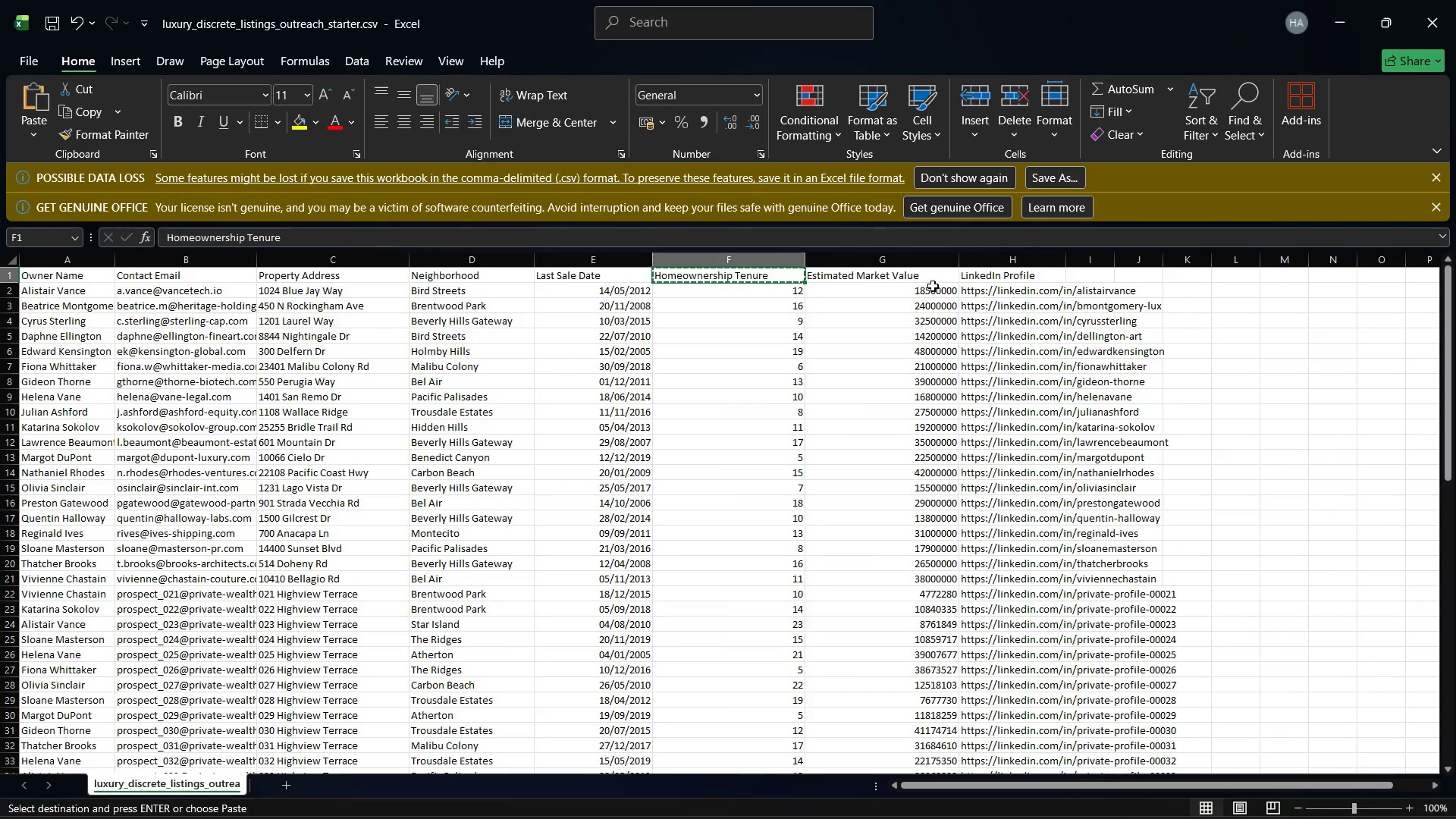 
left_click([908, 278])
 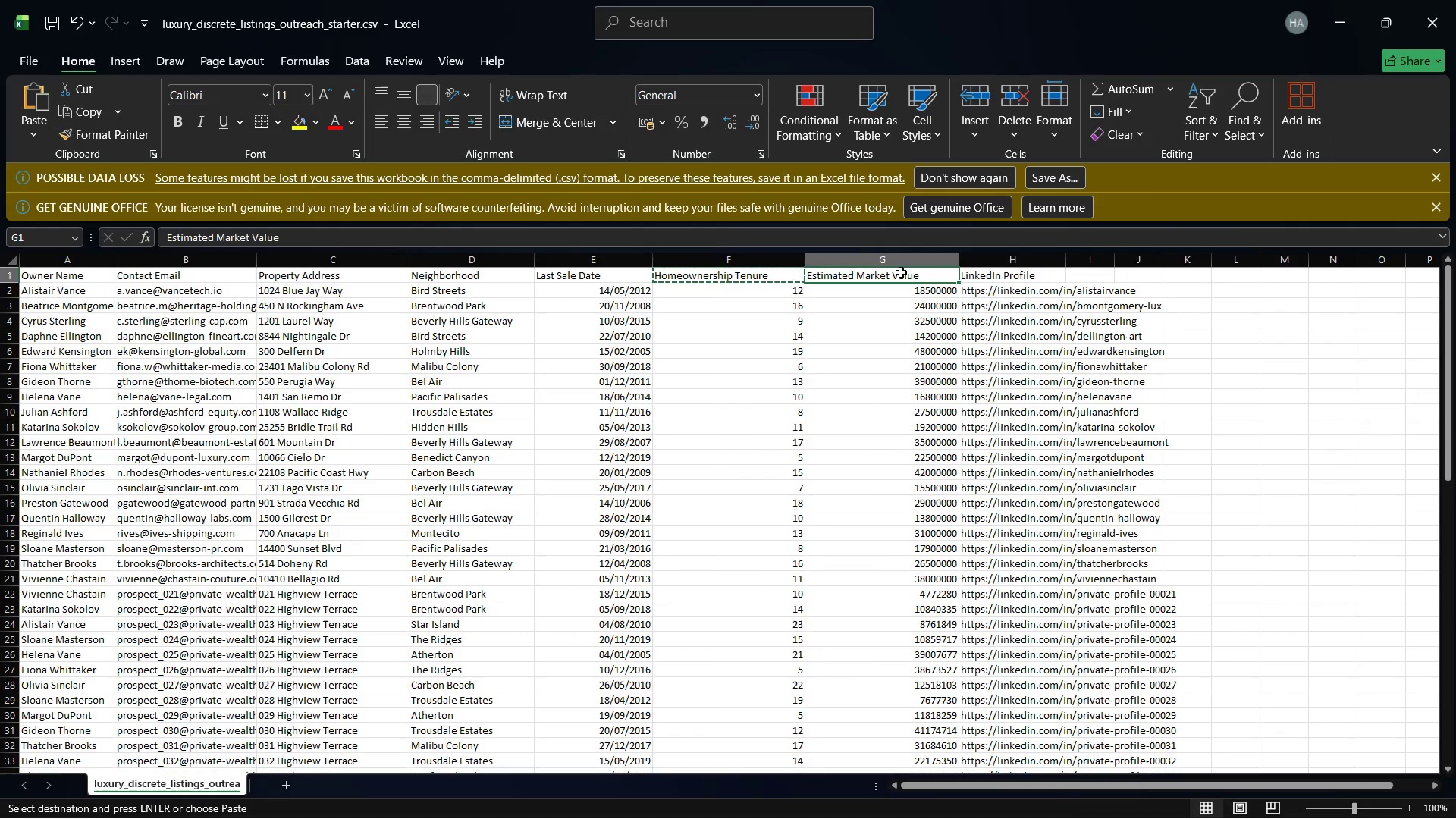 
right_click([901, 272])
 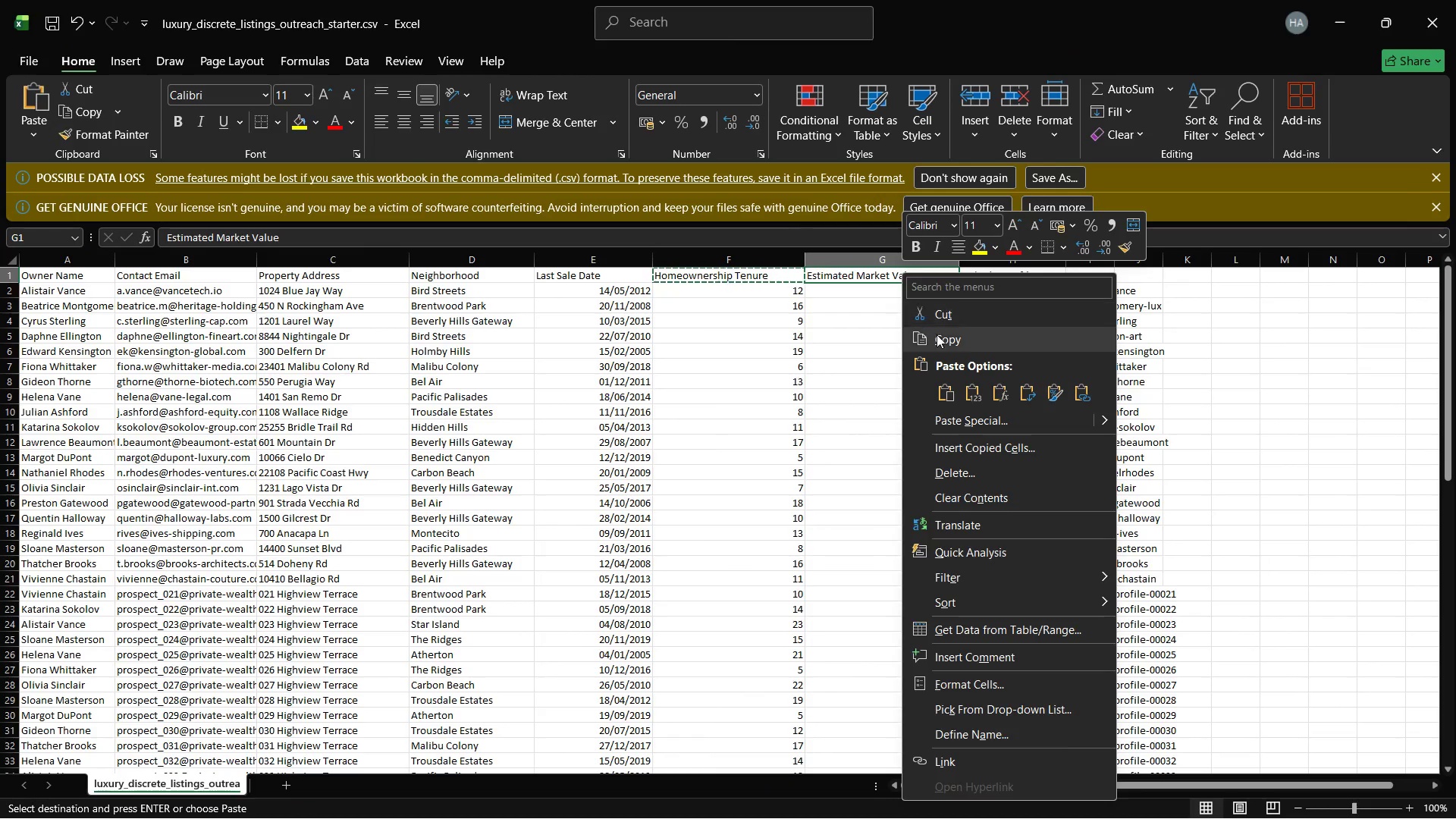 
left_click([937, 334])
 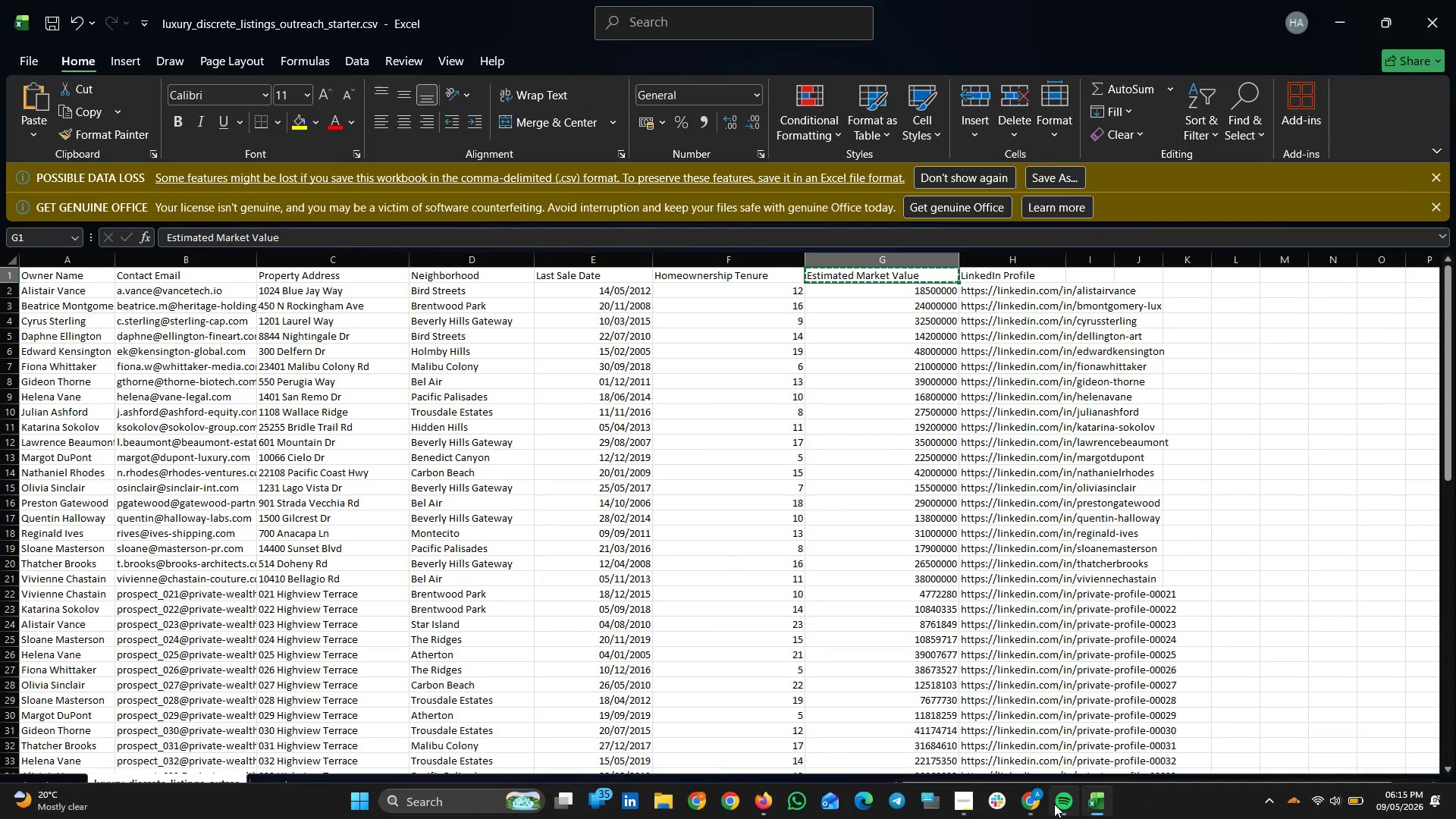 
left_click([1028, 798])
 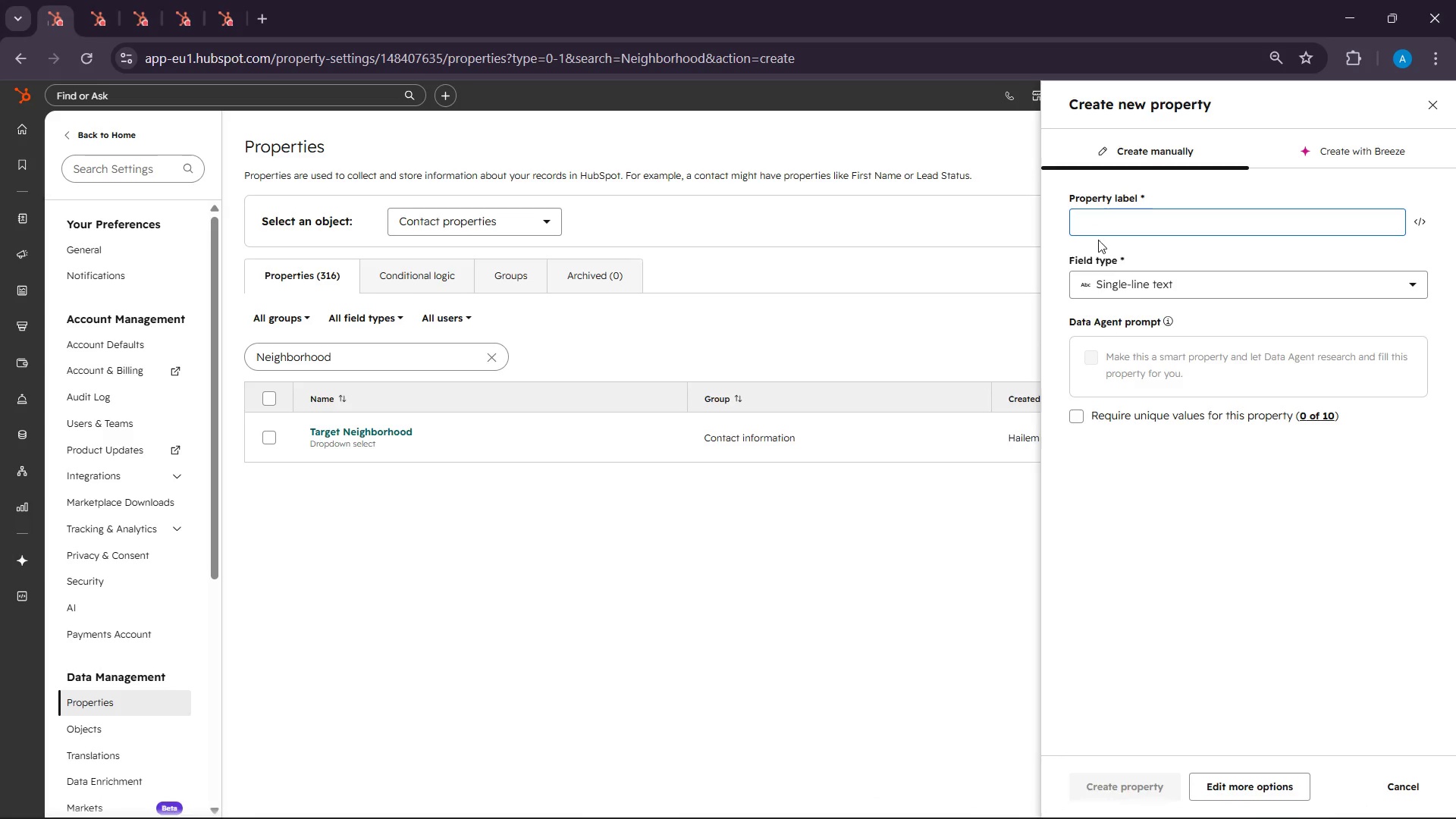 
right_click([1097, 228])
 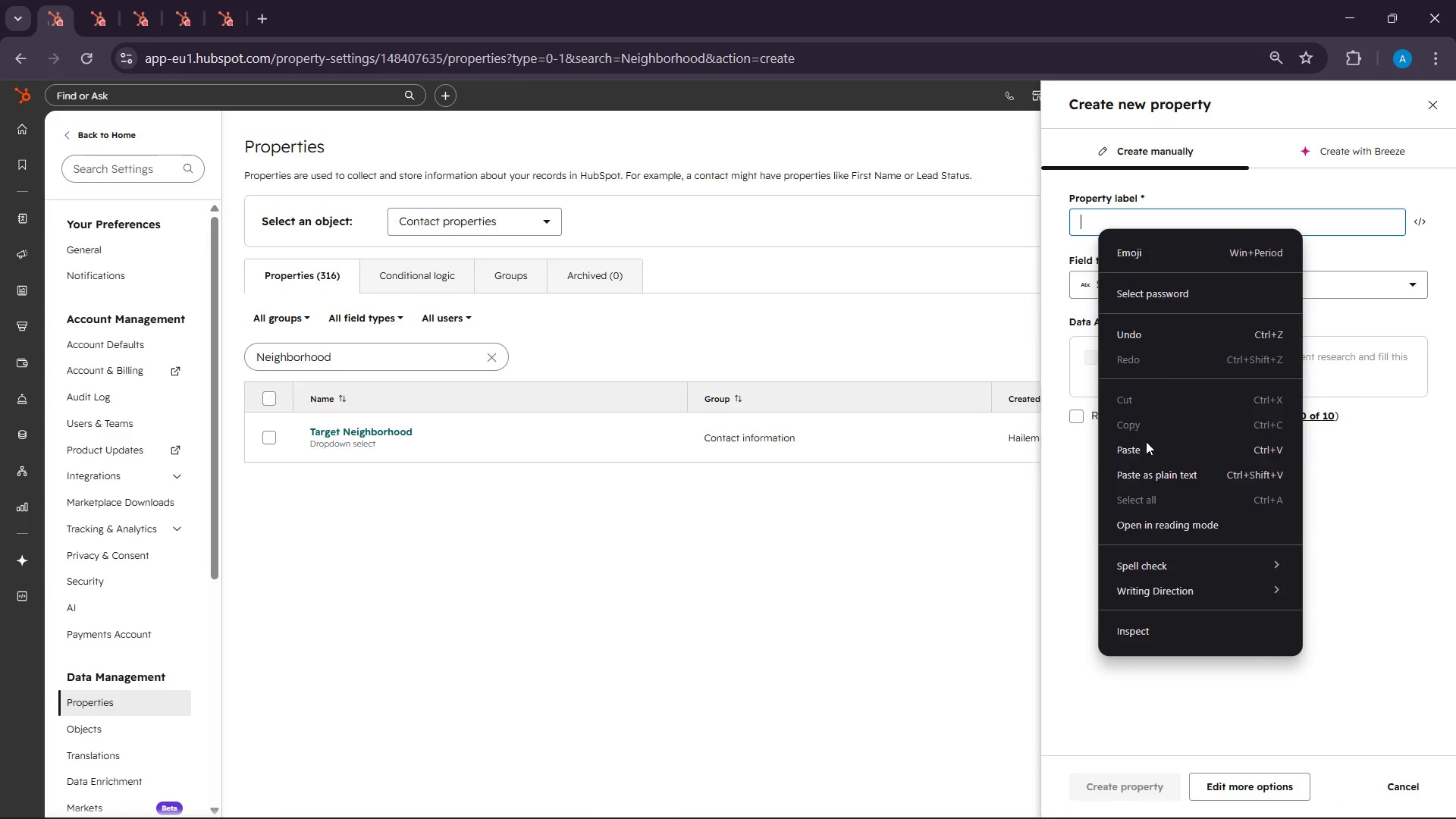 
left_click([1148, 453])
 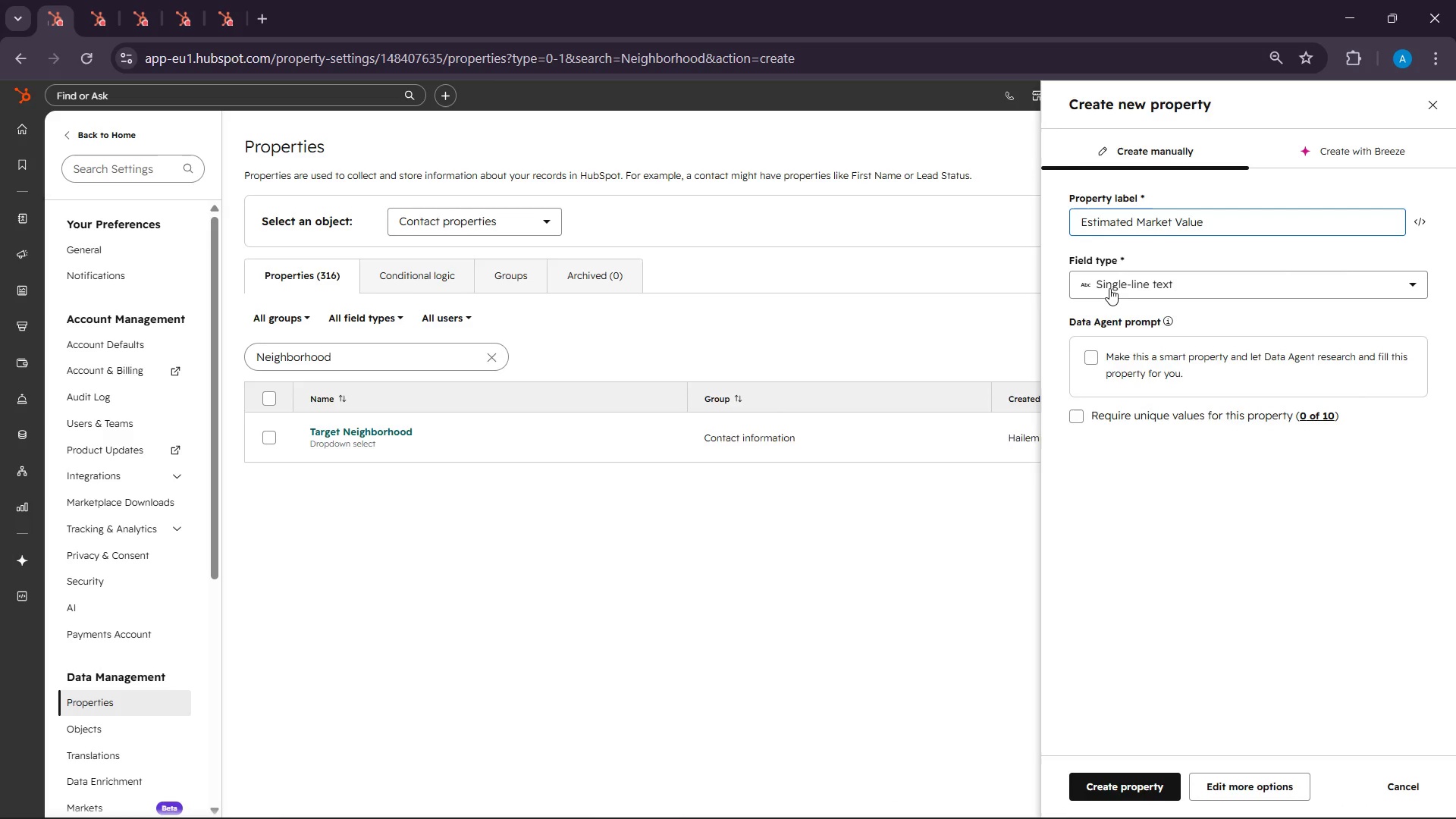 
left_click([1108, 284])
 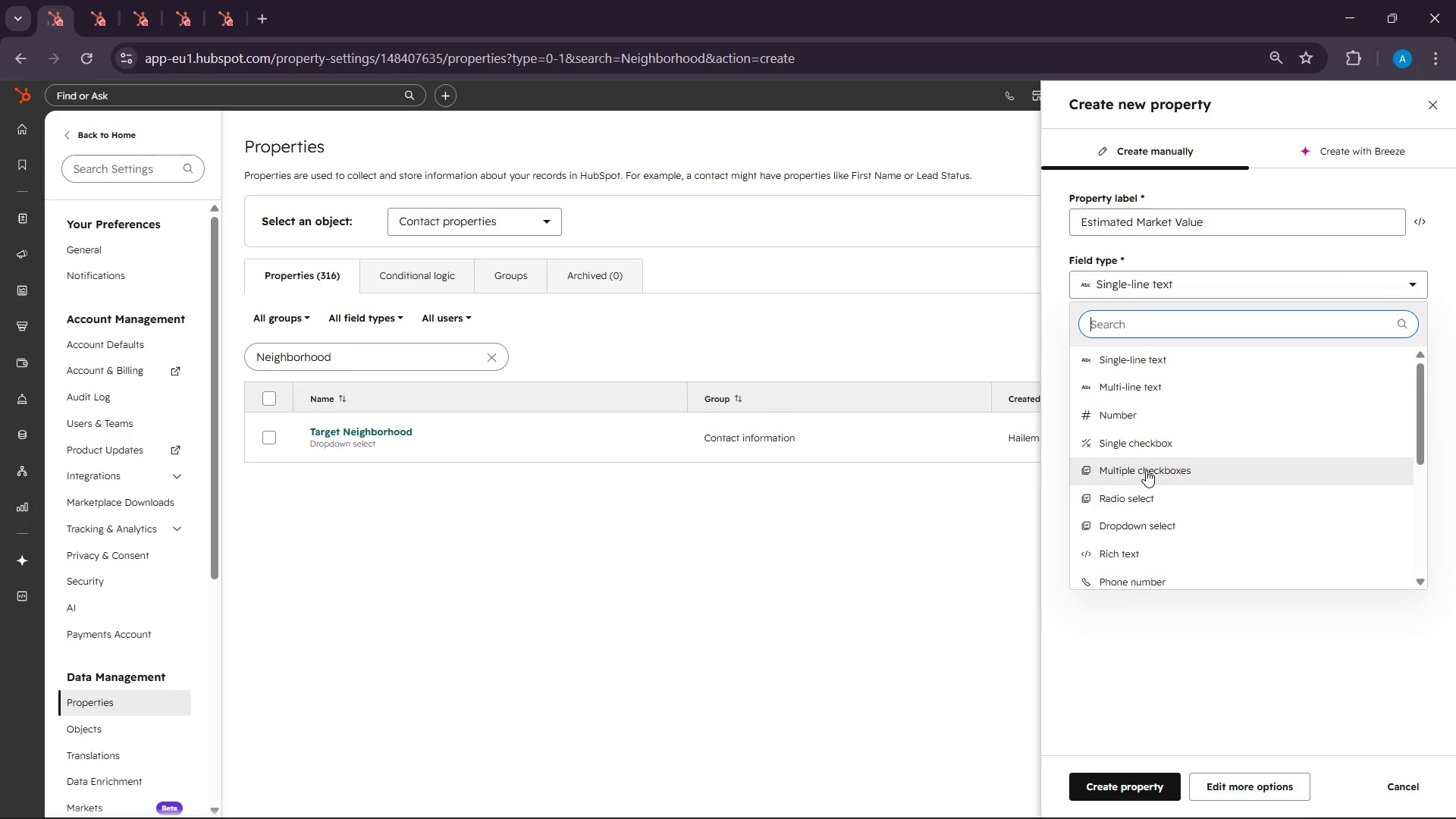 
scroll: coordinate [1146, 470], scroll_direction: down, amount: 2.0
 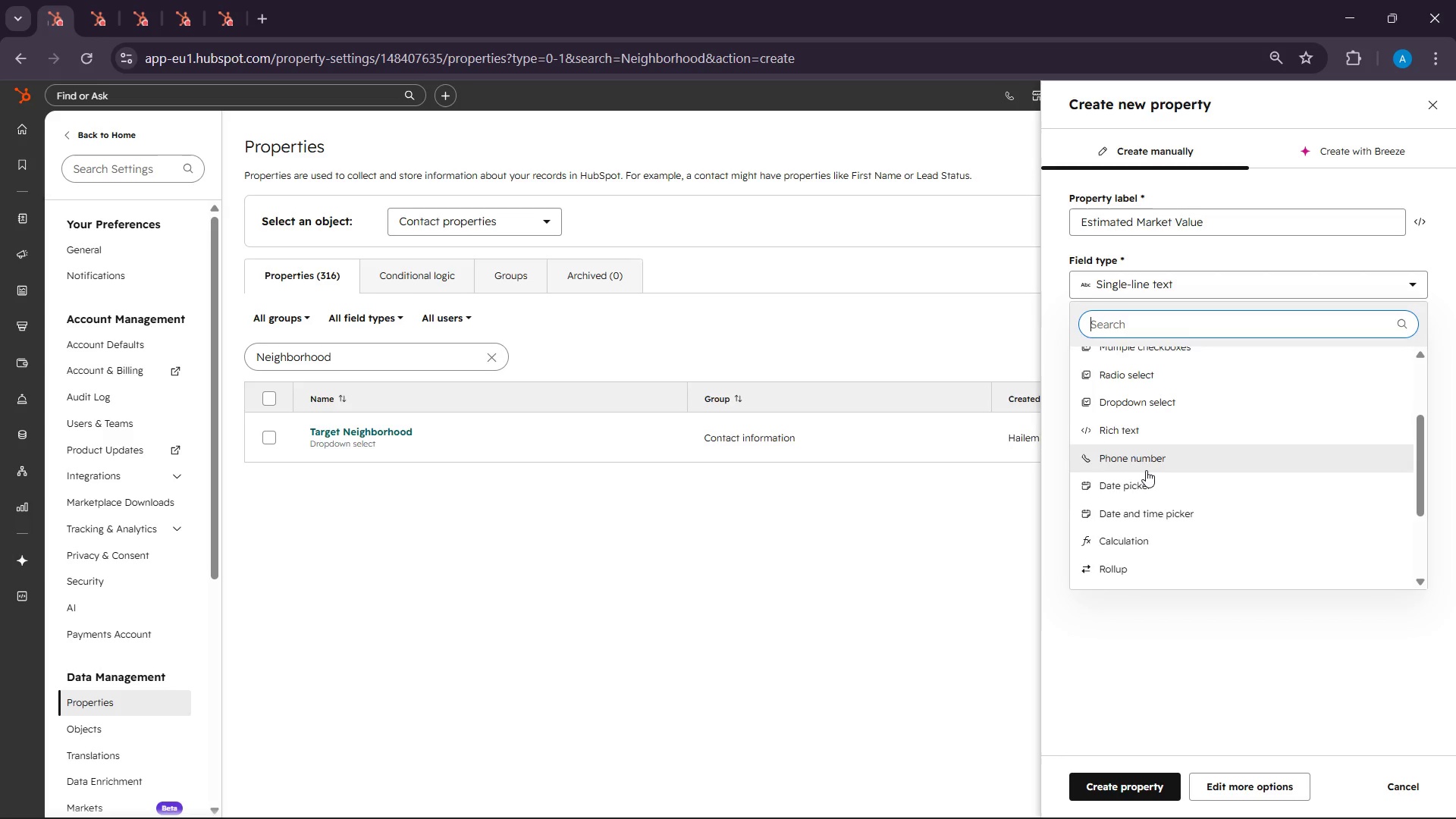 
scroll: coordinate [1146, 470], scroll_direction: up, amount: 4.0
 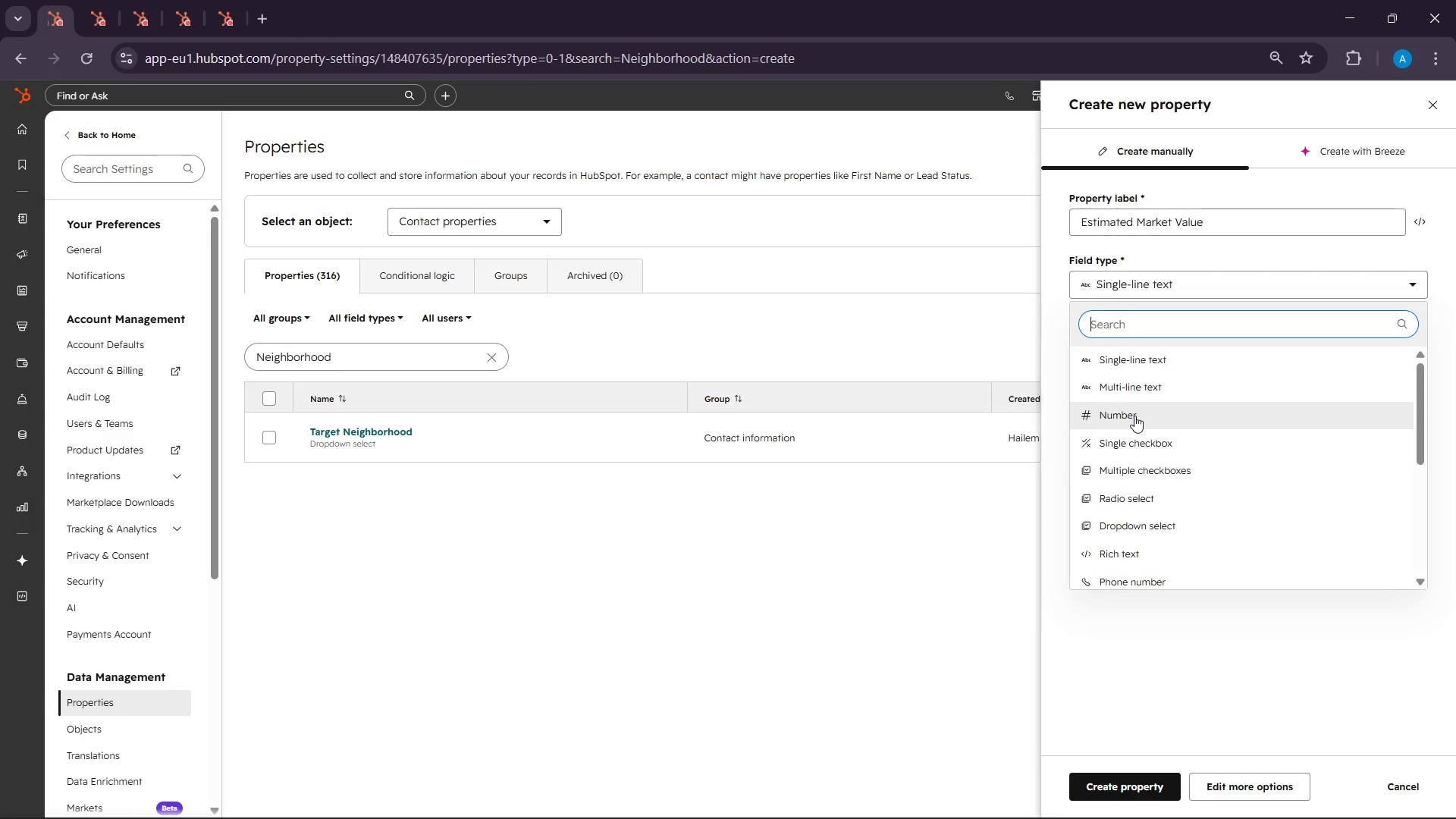 
left_click([1134, 416])
 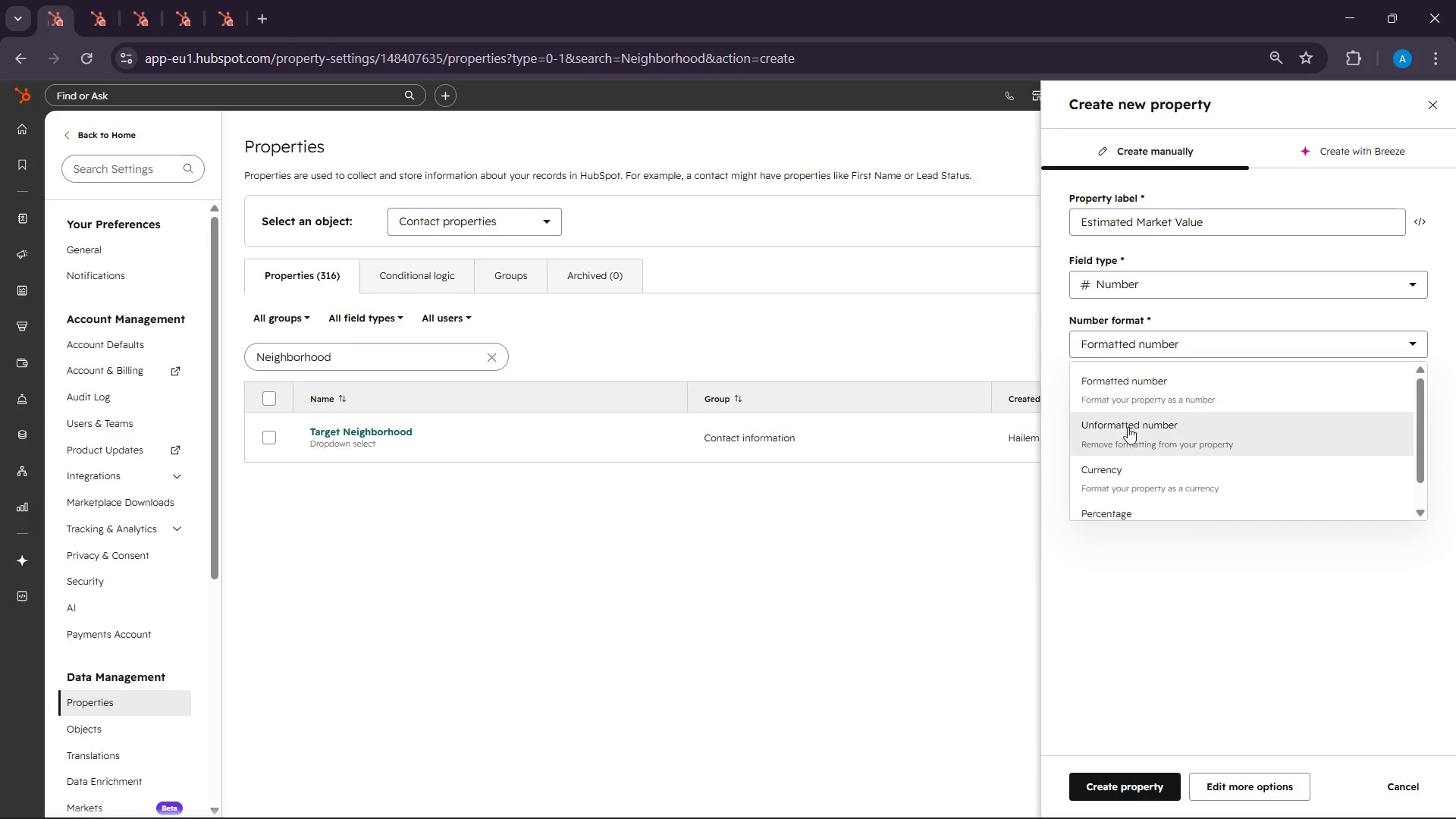 
left_click([1123, 470])
 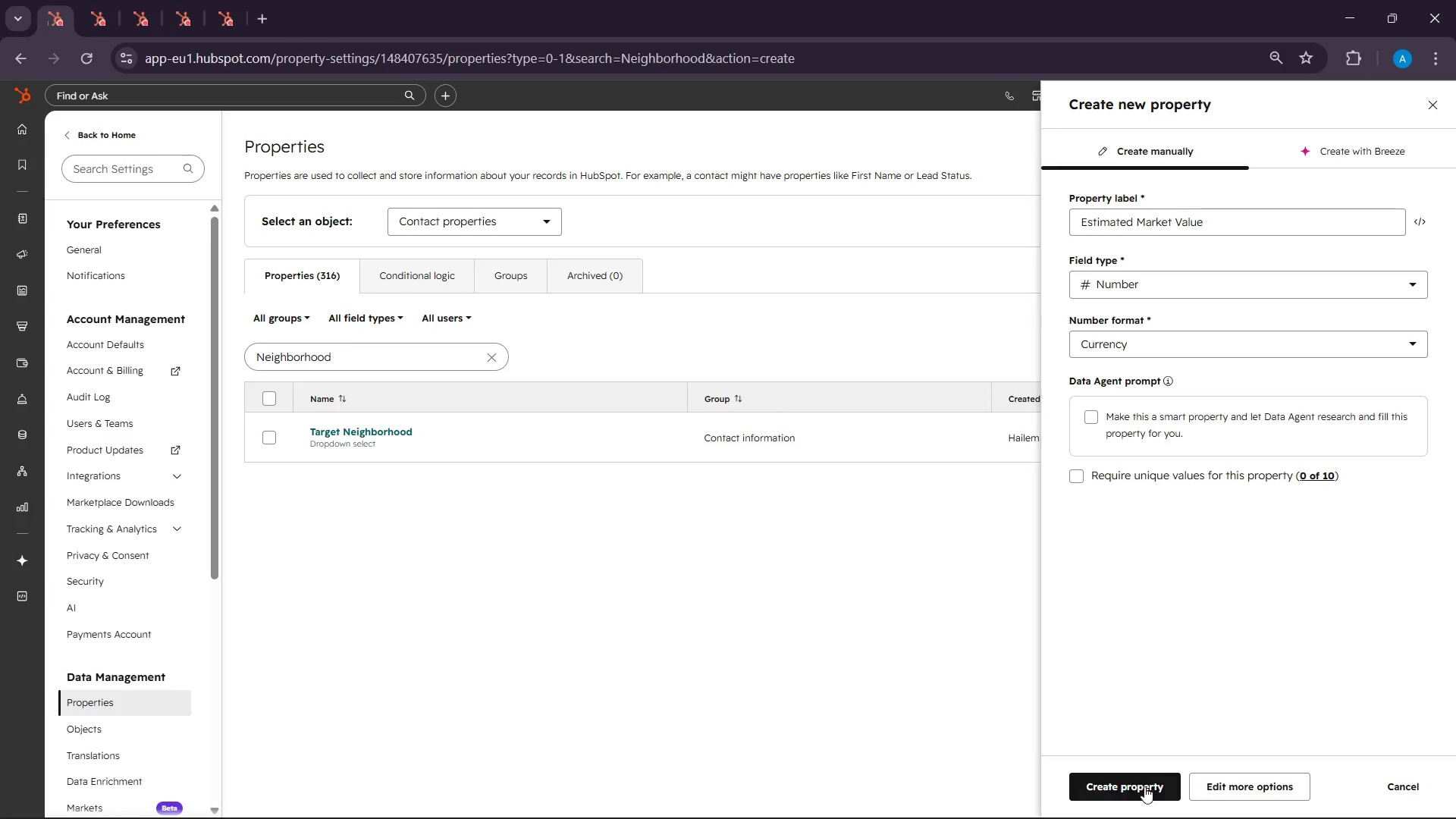 
left_click([1142, 793])
 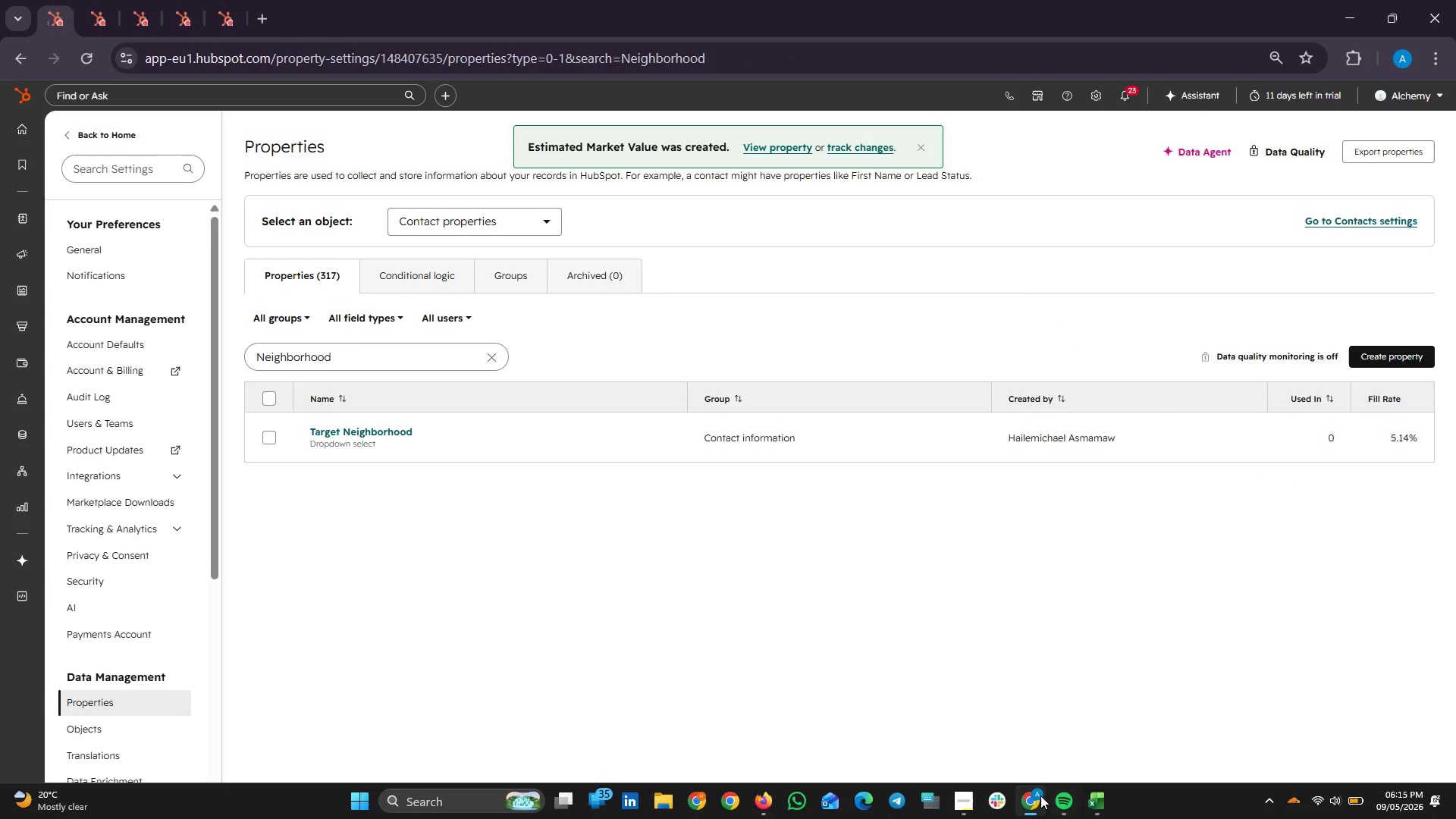 
wait(5.61)
 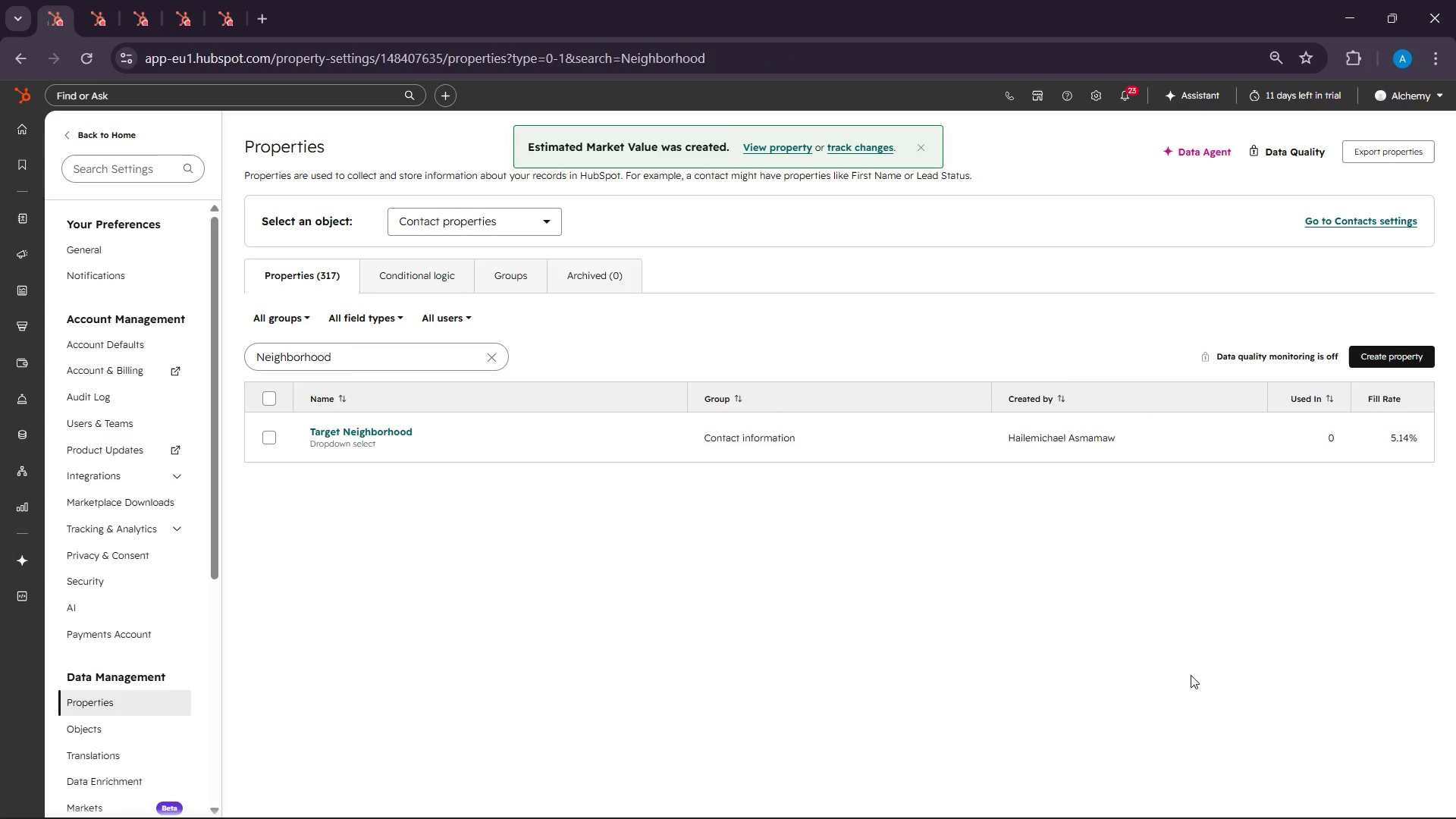 
left_click([1108, 803])
 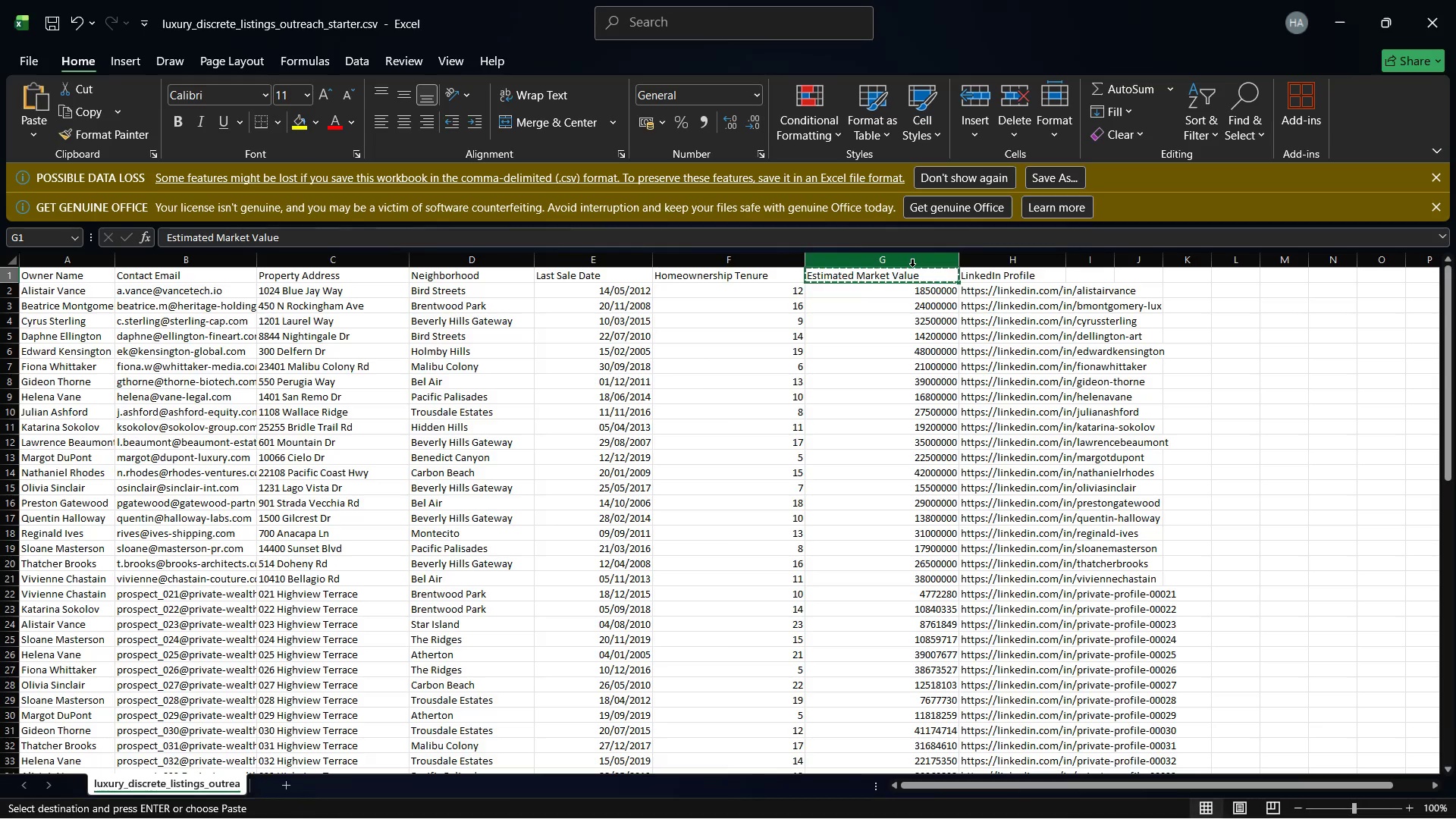 
scroll: coordinate [912, 266], scroll_direction: up, amount: 2.0
 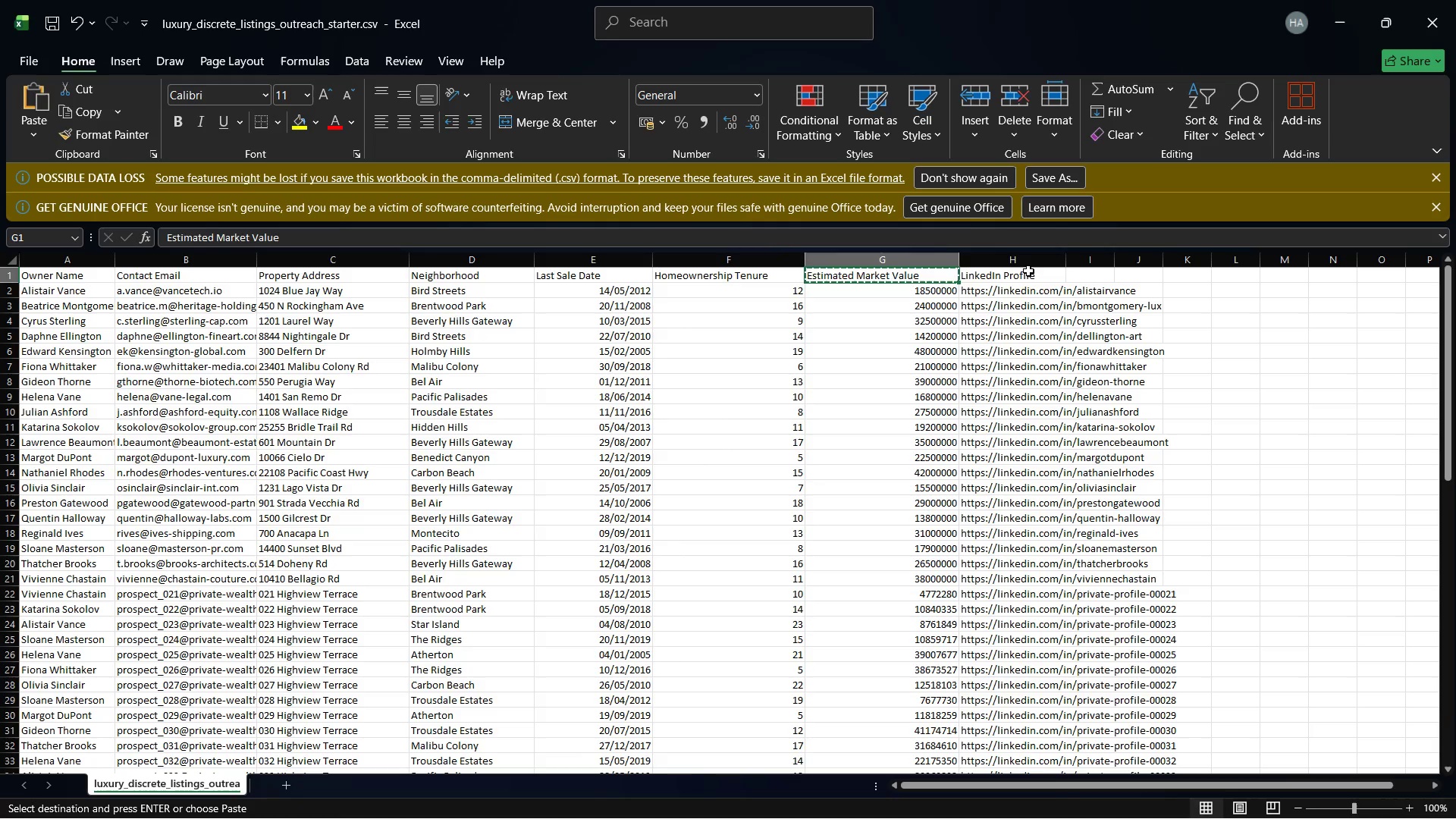 
left_click([1028, 271])
 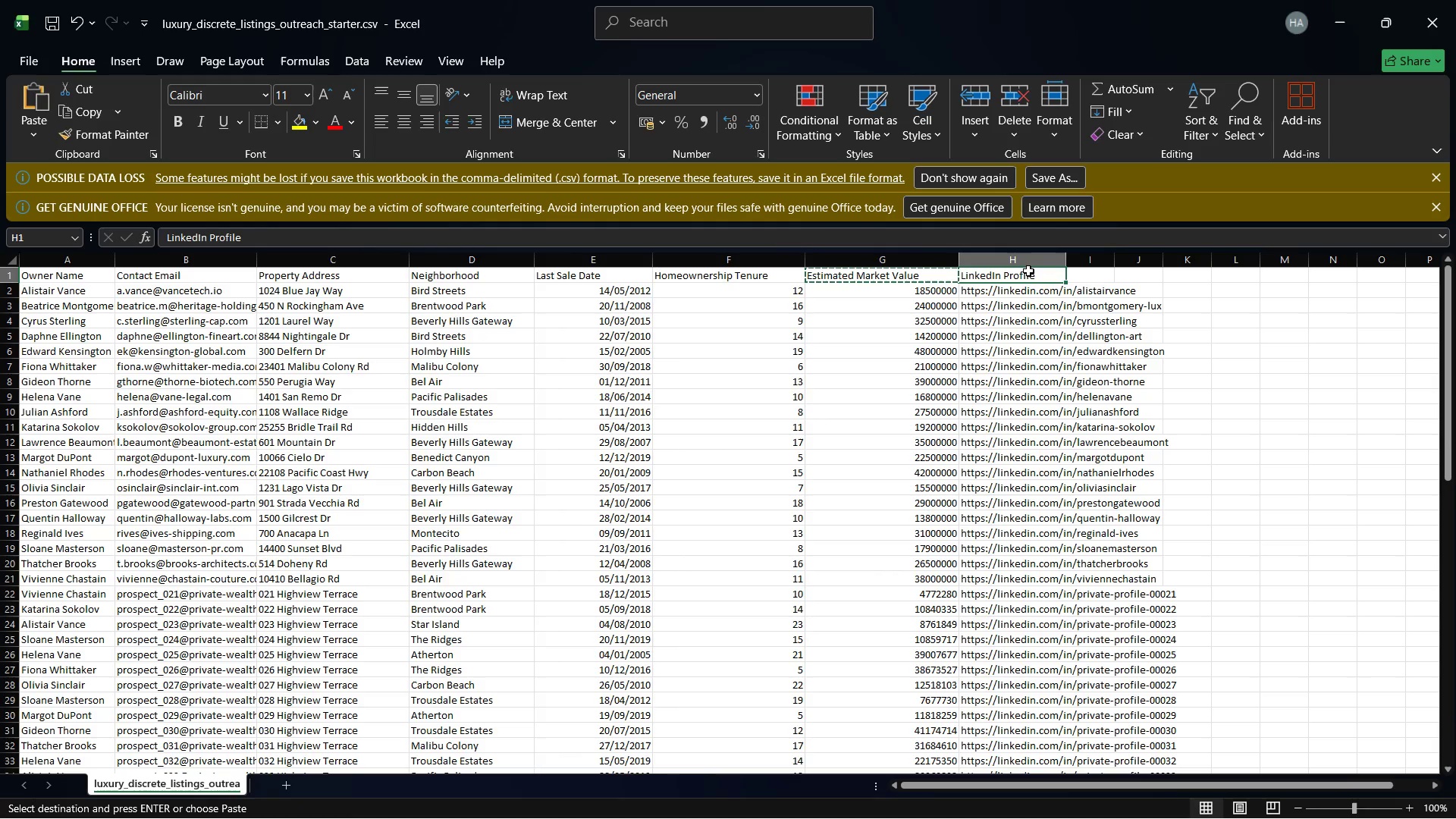 
right_click([1028, 271])
 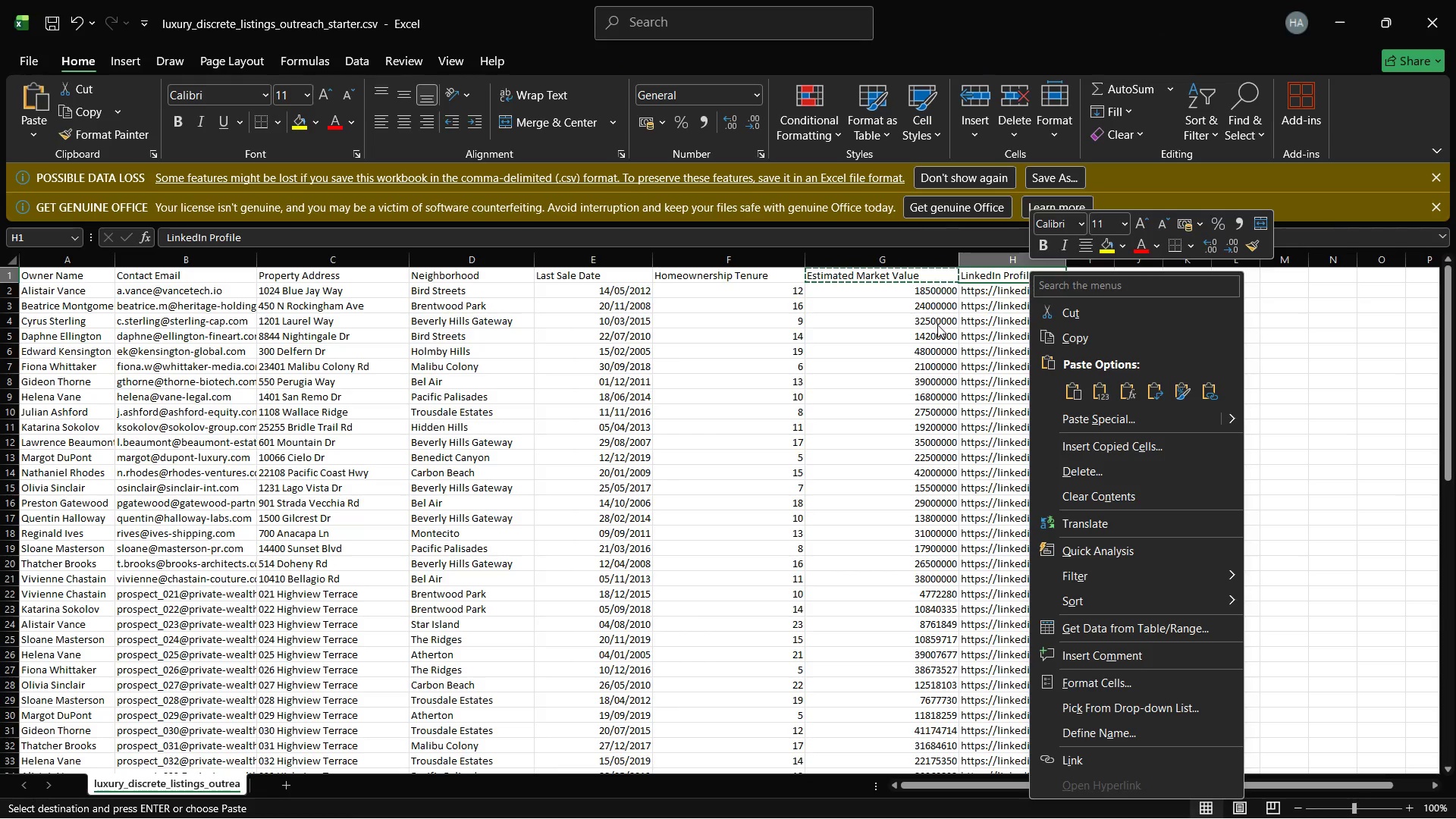 
left_click([937, 325])
 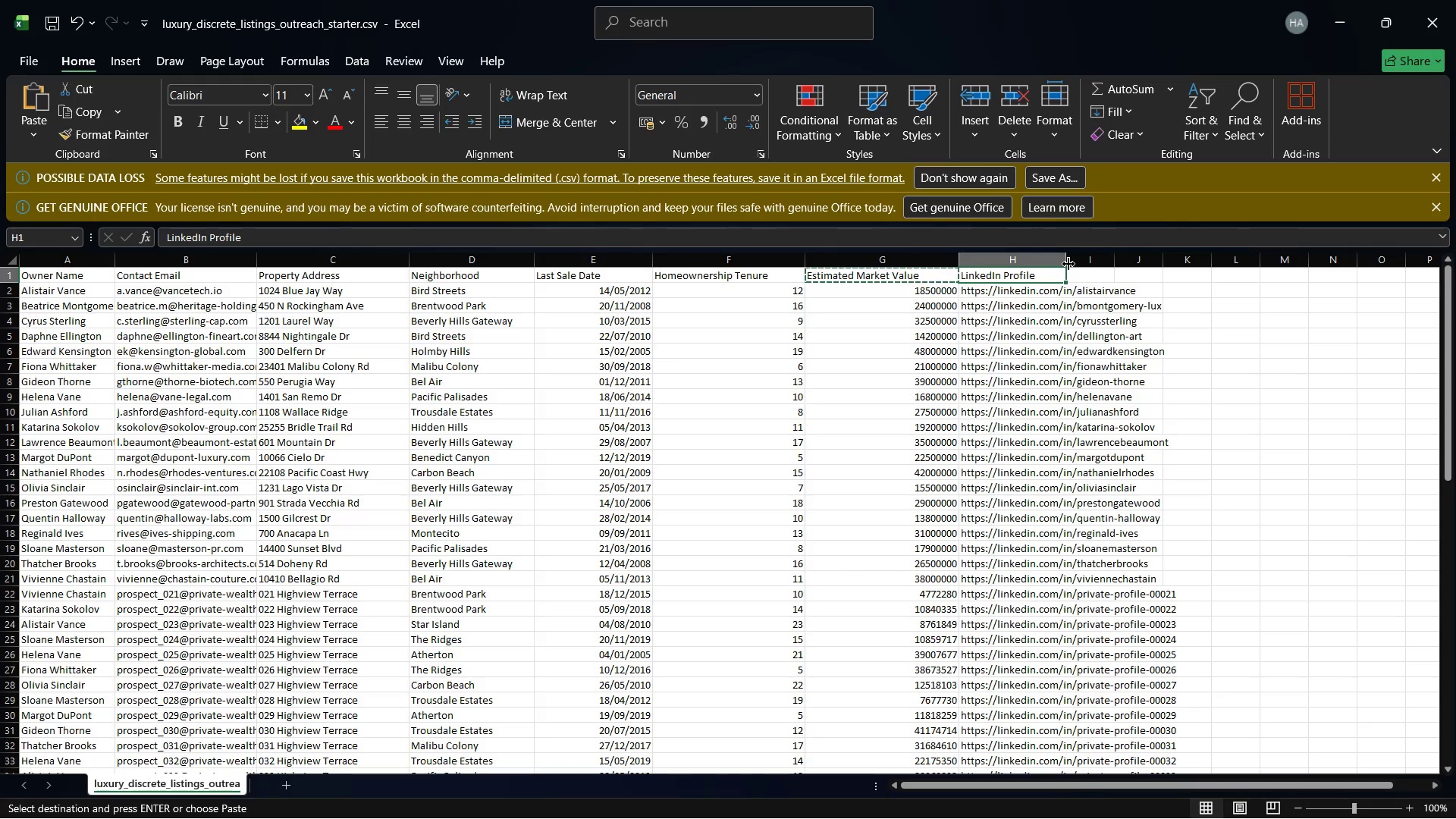 
left_click_drag(start_coordinate=[1068, 264], to_coordinate=[1225, 281])
 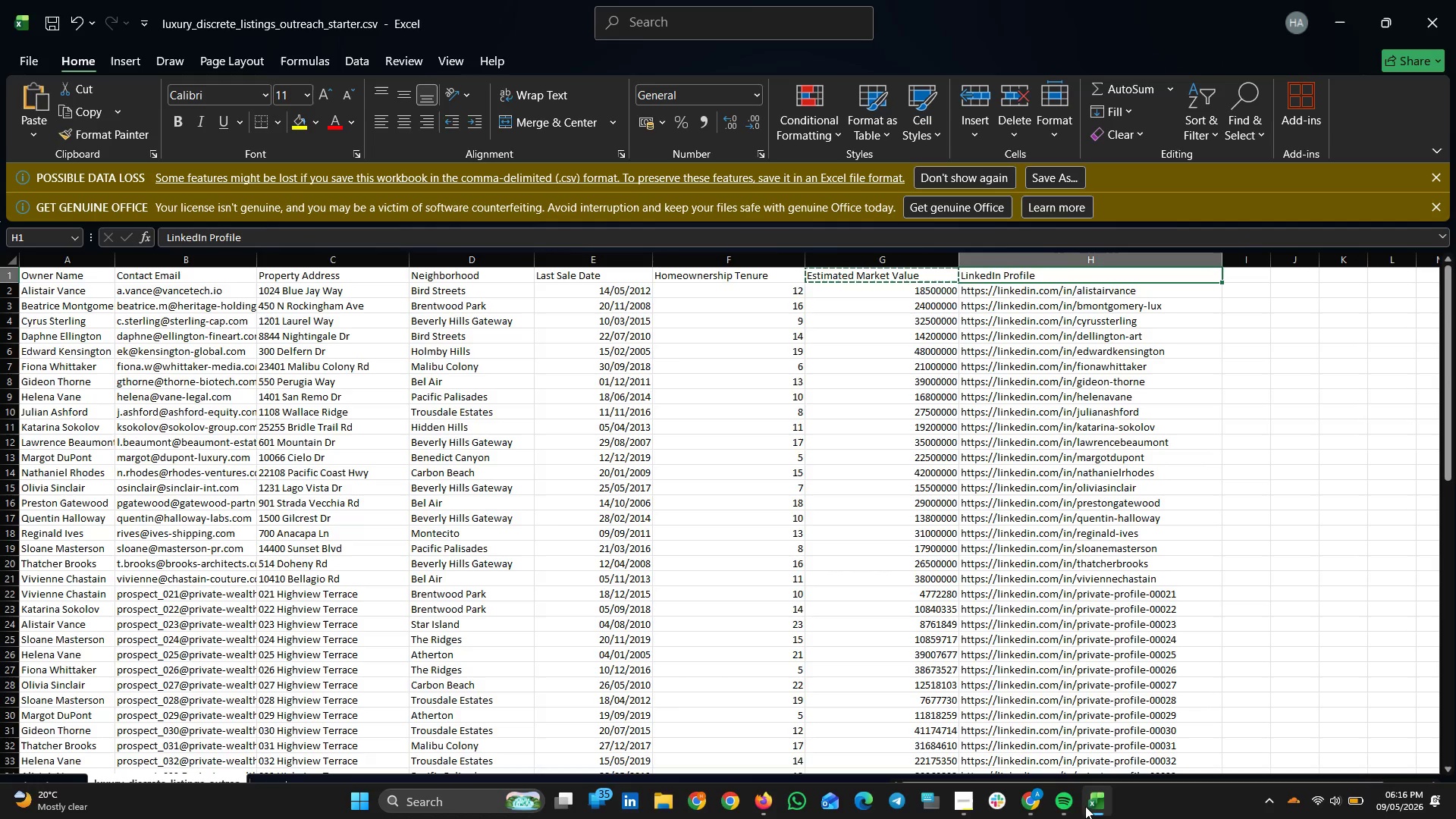 
left_click([1026, 794])
 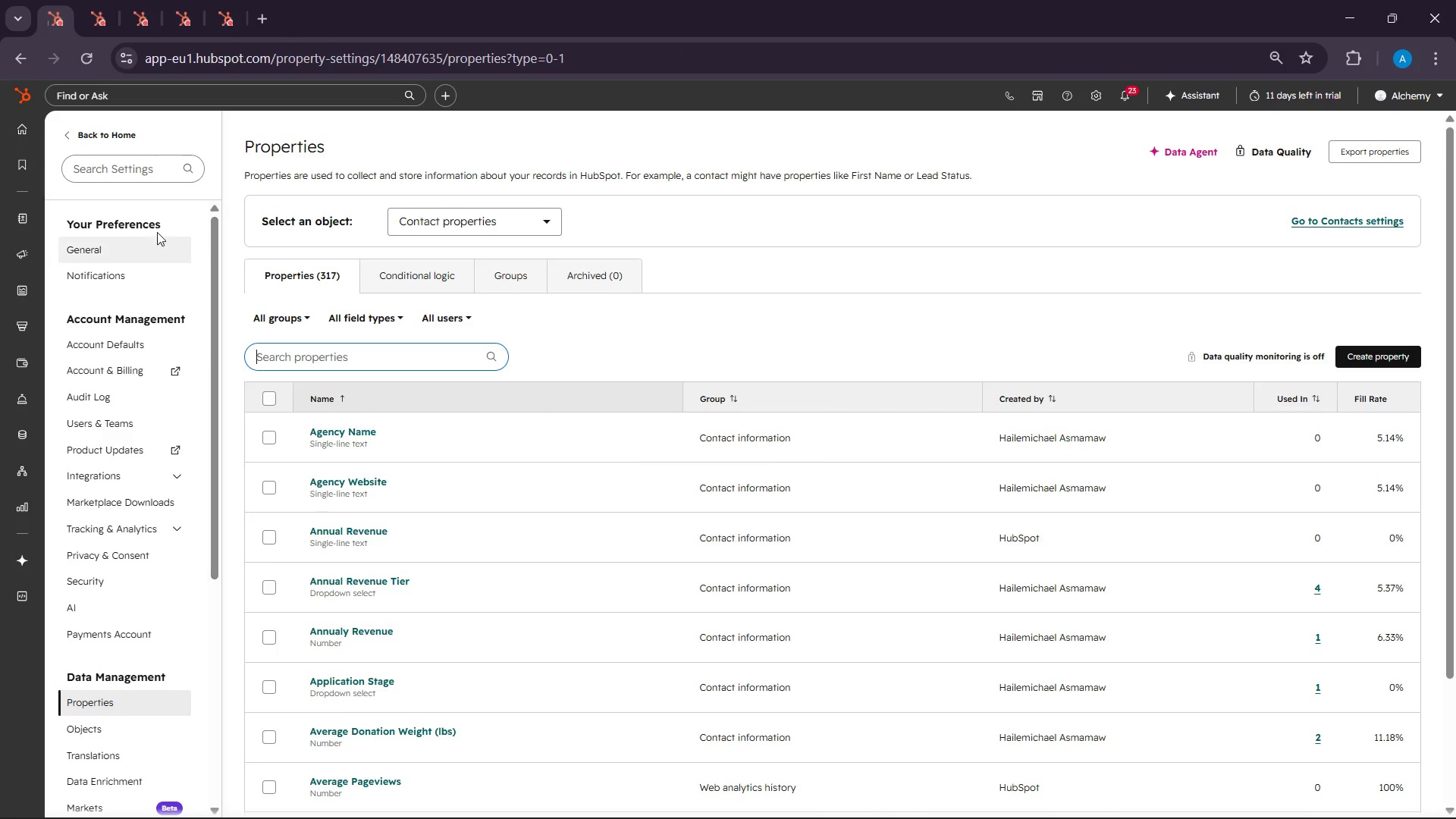 
left_click([24, 100])
 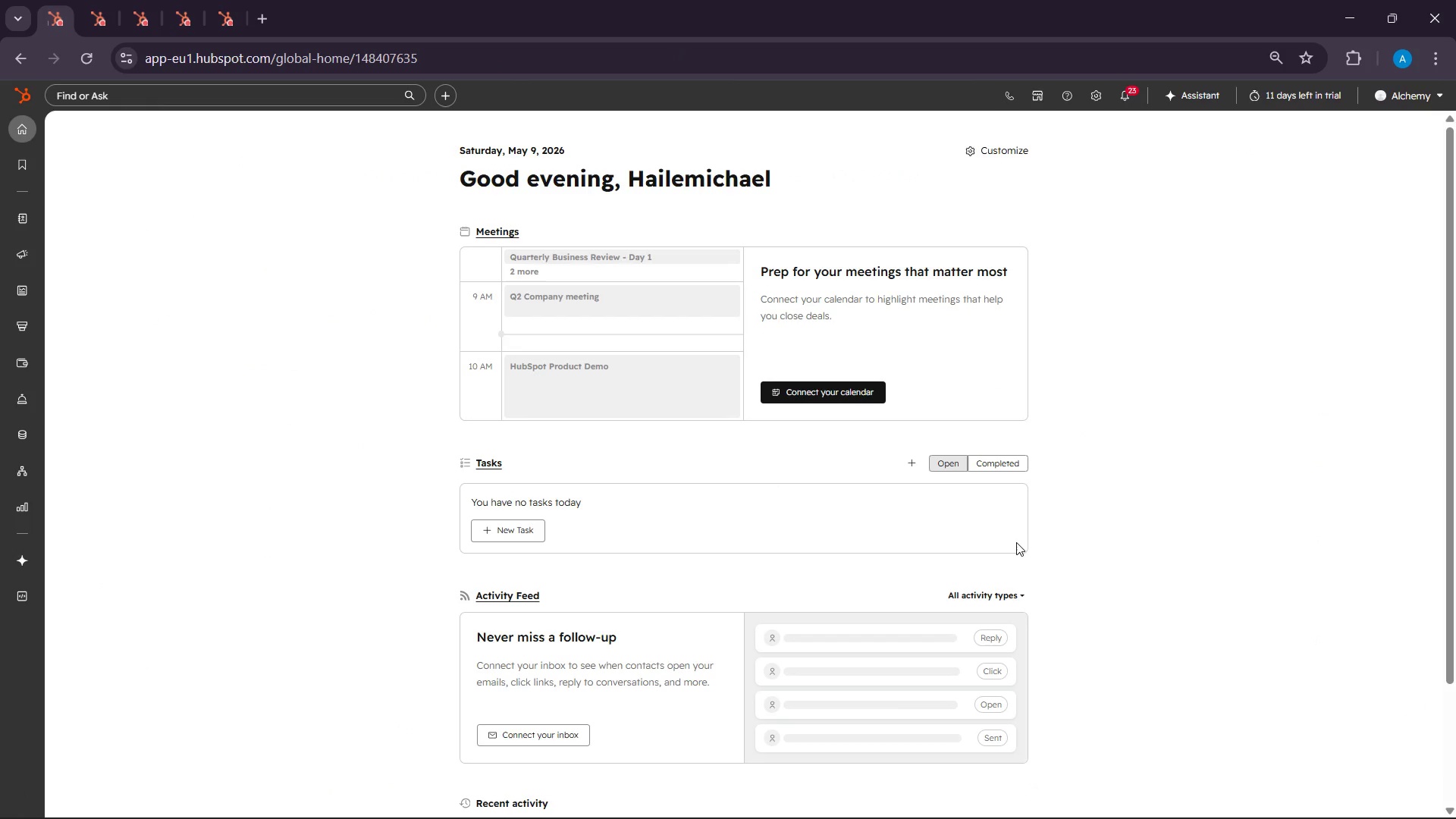 
wait(73.03)
 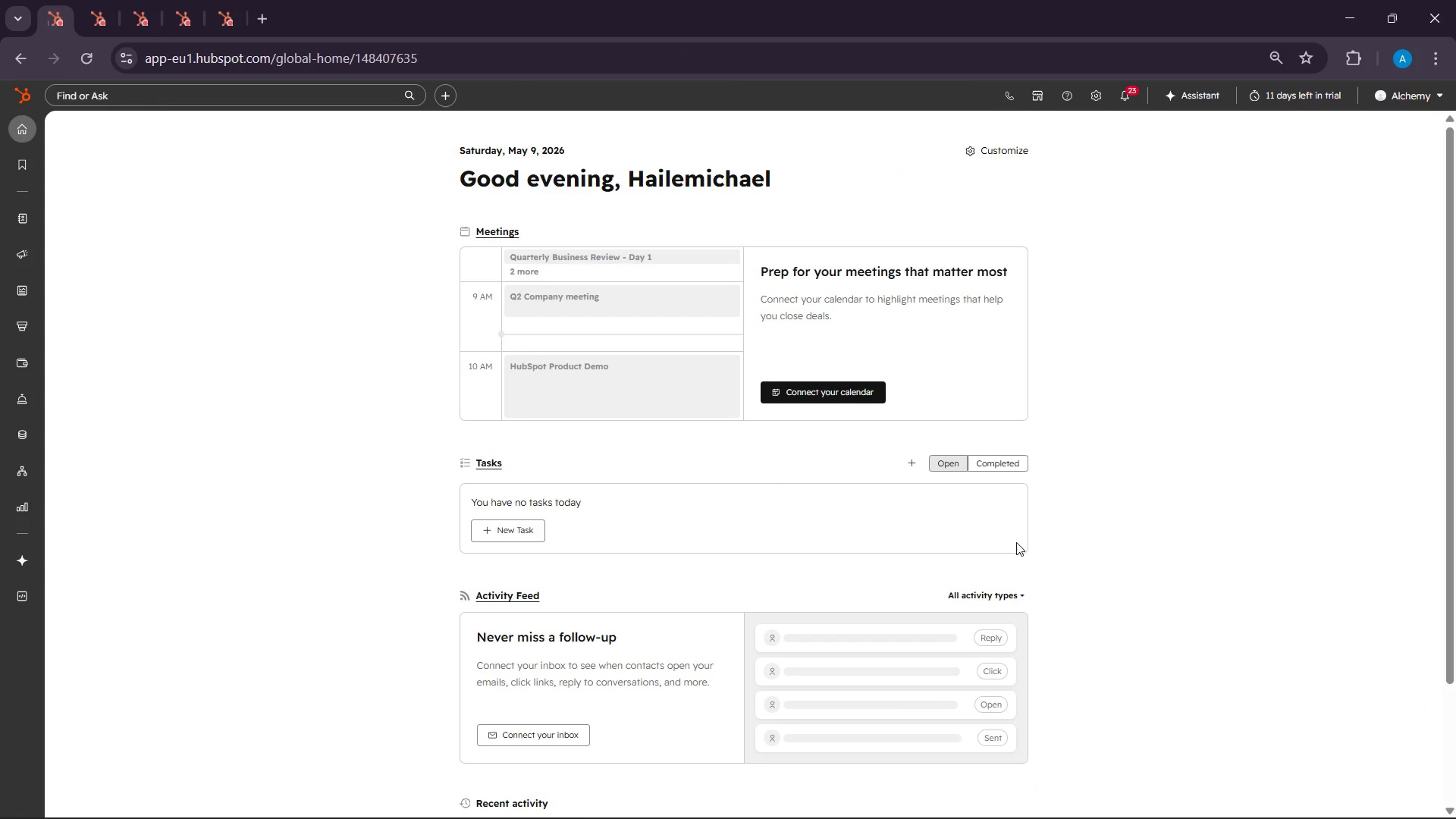 
left_click([91, 218])
 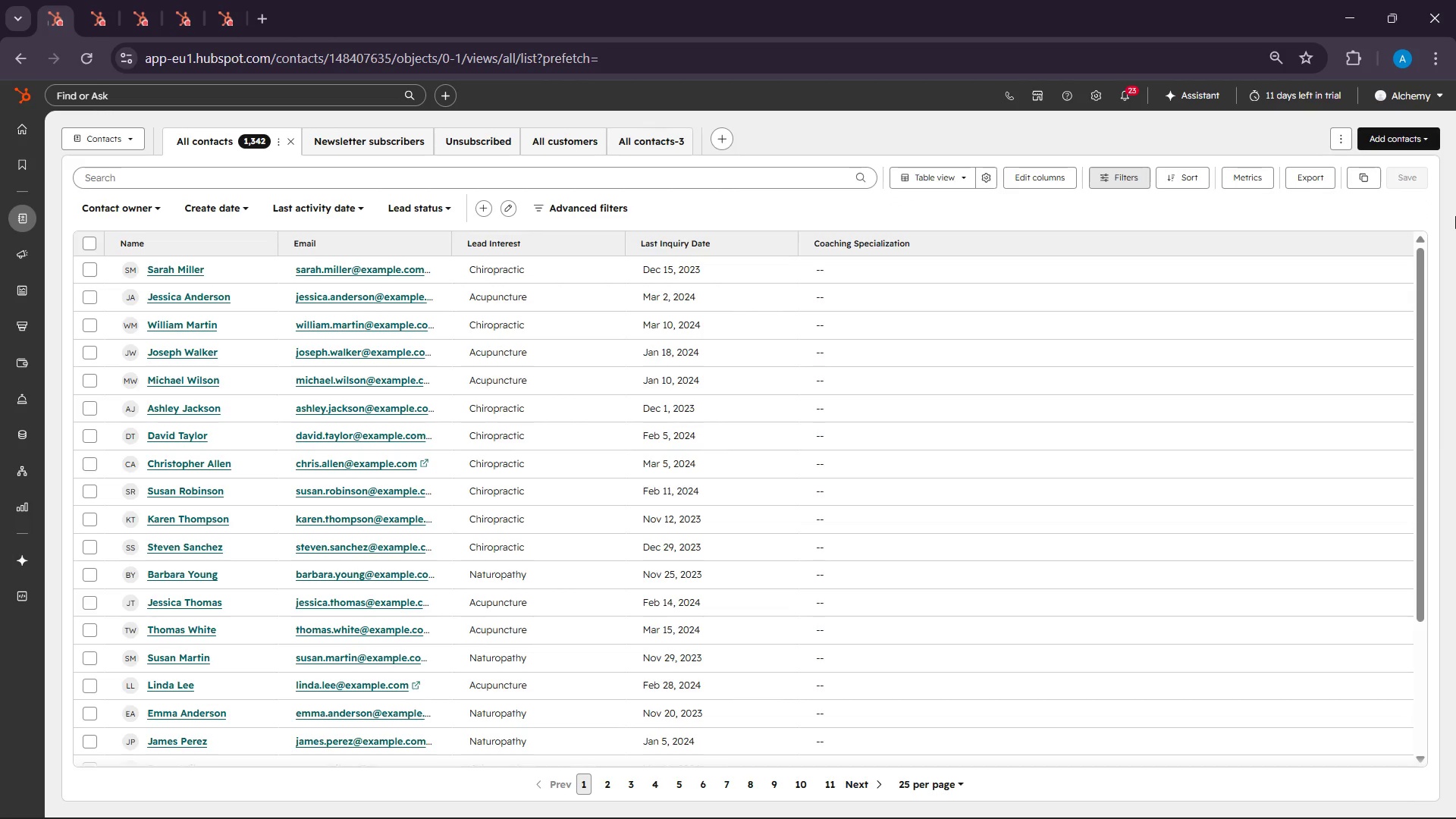 
wait(21.03)
 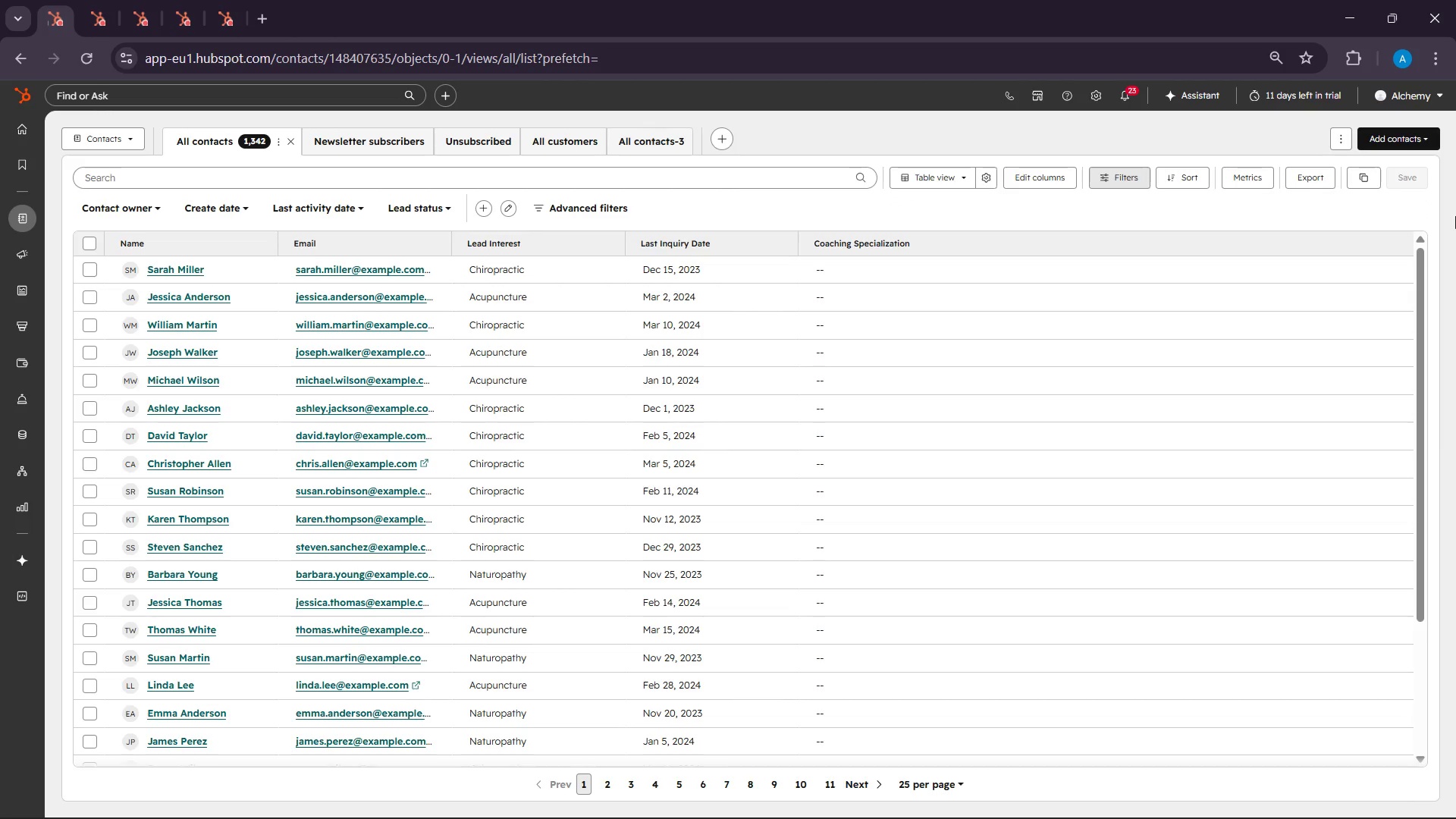 
left_click([1436, 135])
 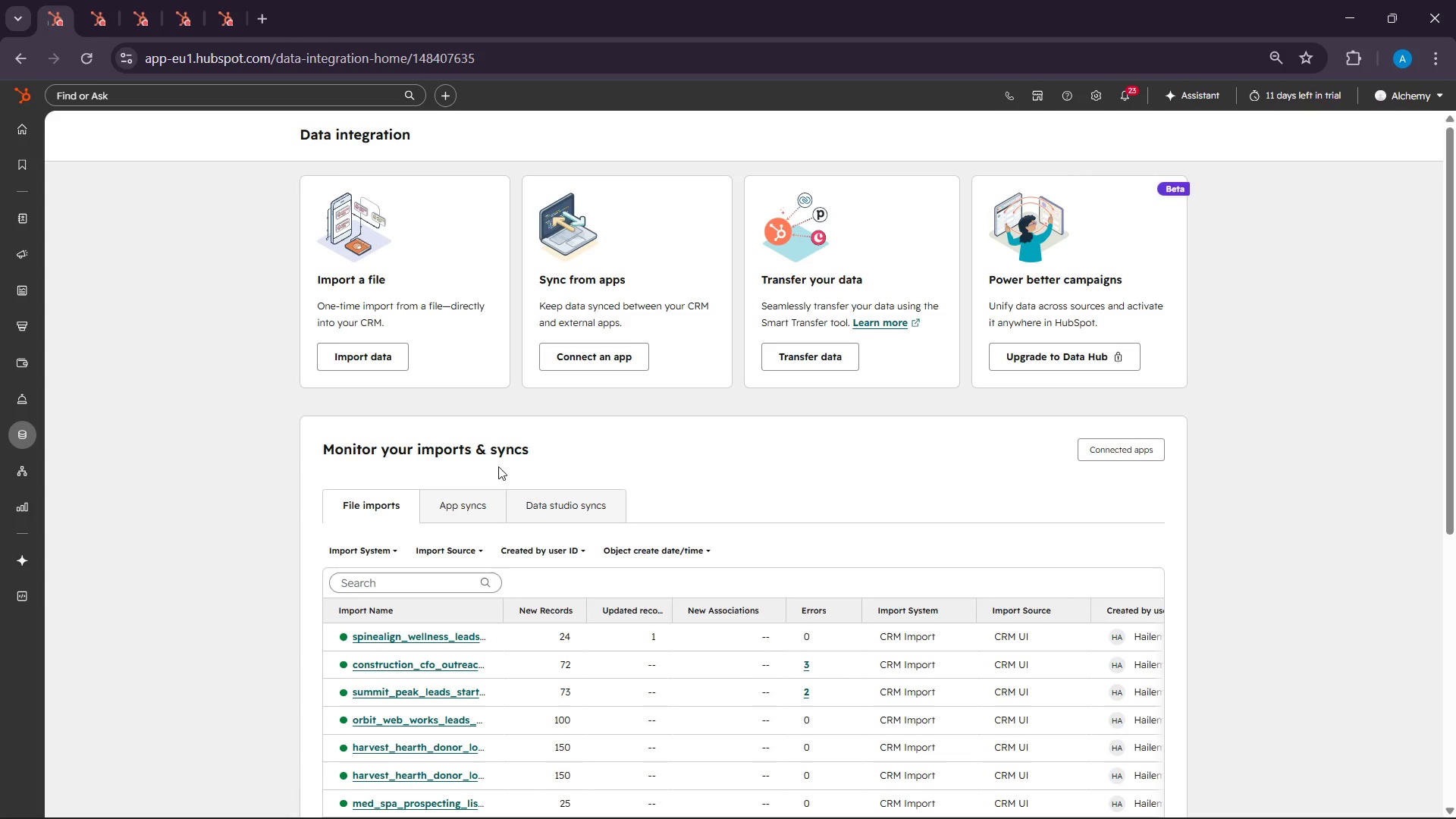 
wait(60.53)
 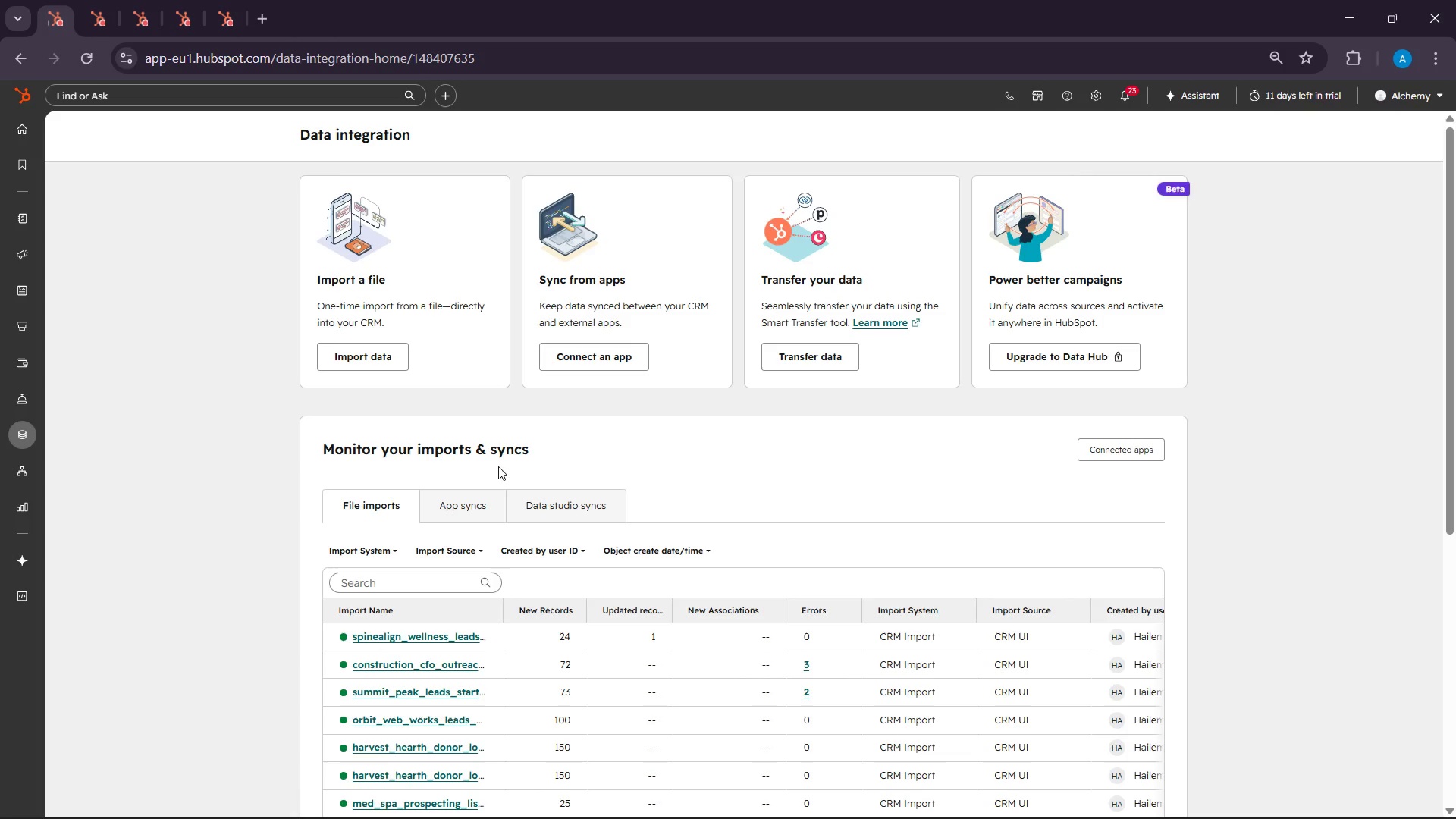 
left_click([400, 258])
 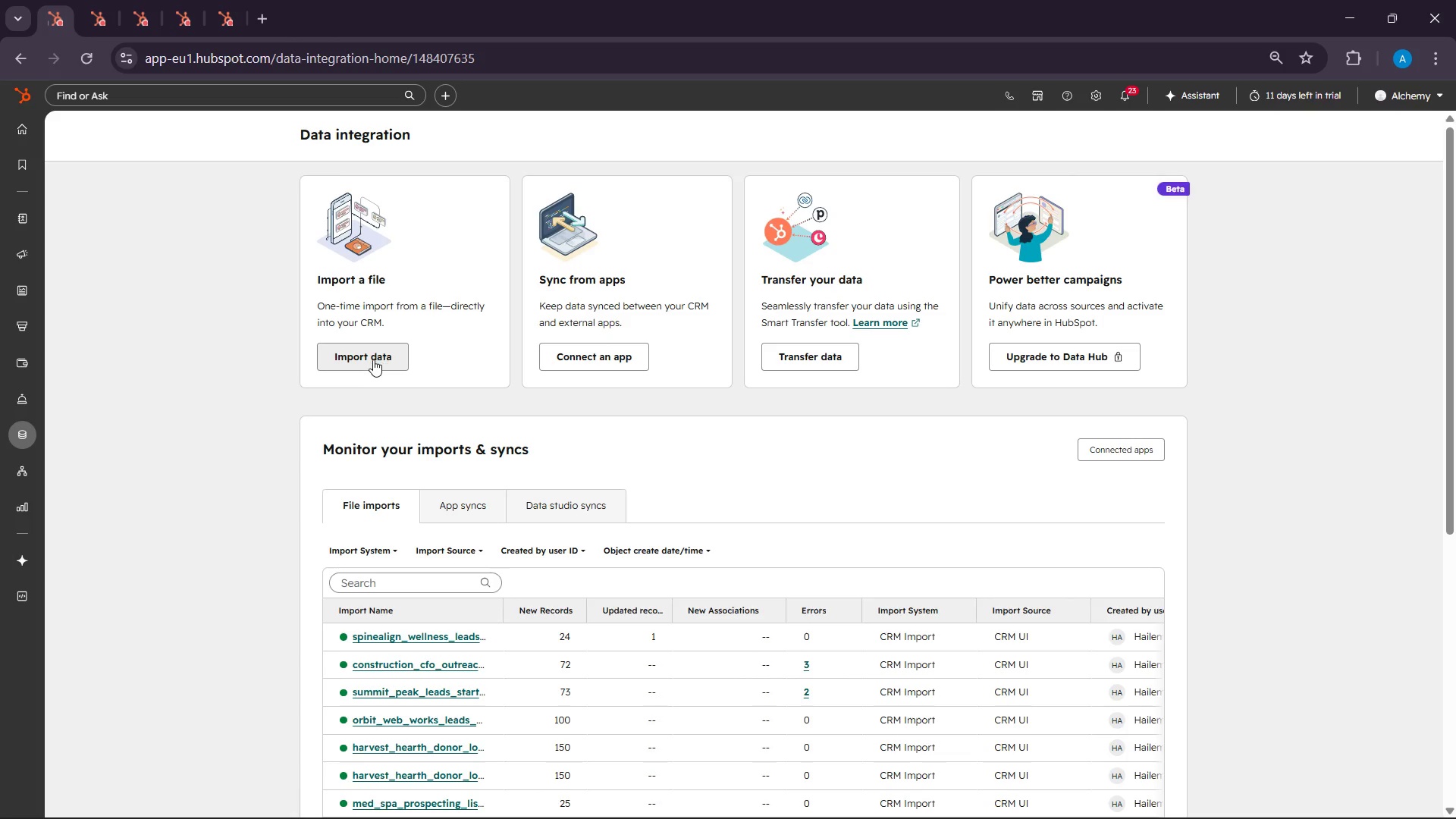 
left_click([373, 359])
 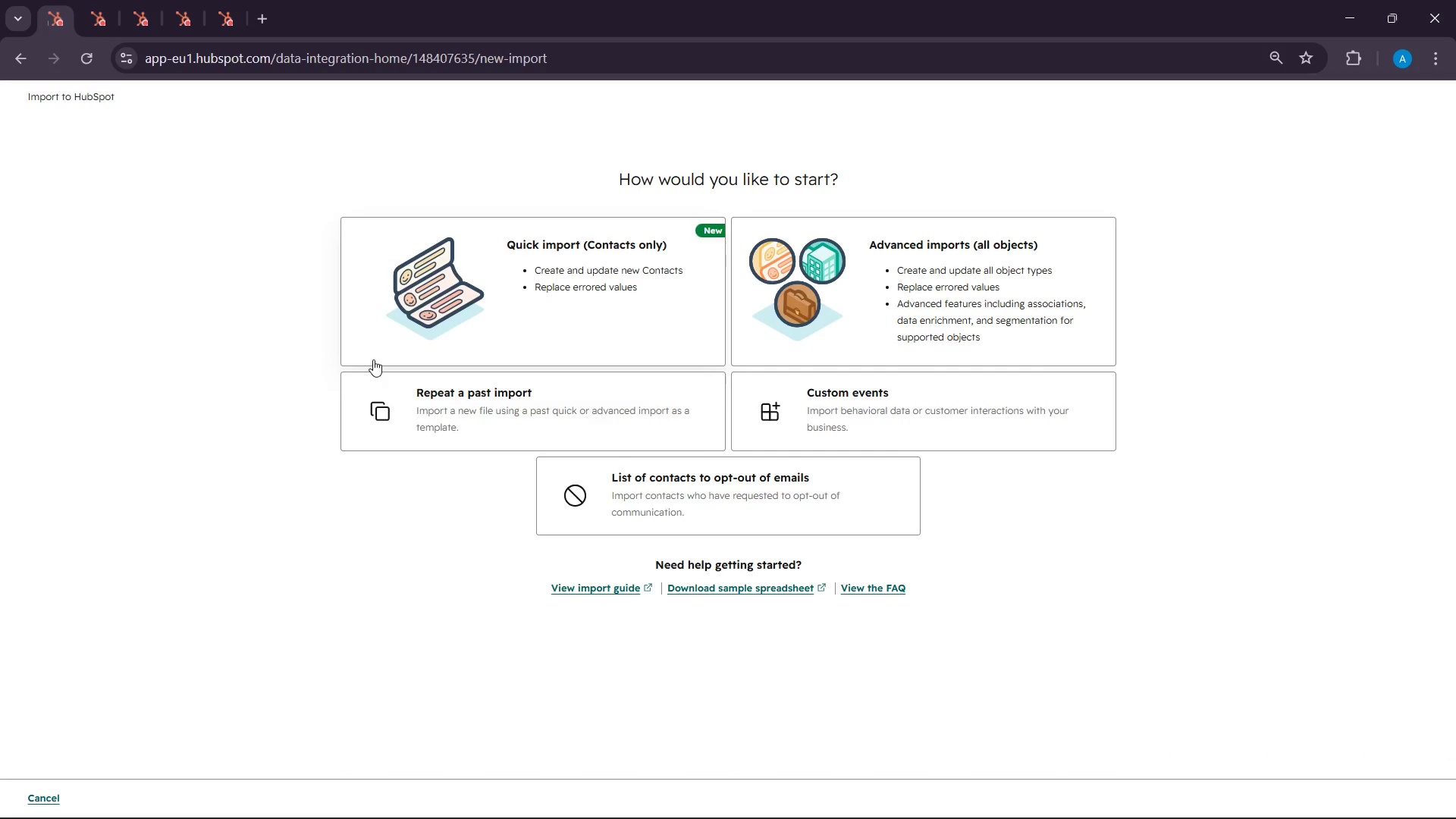 
wait(10.72)
 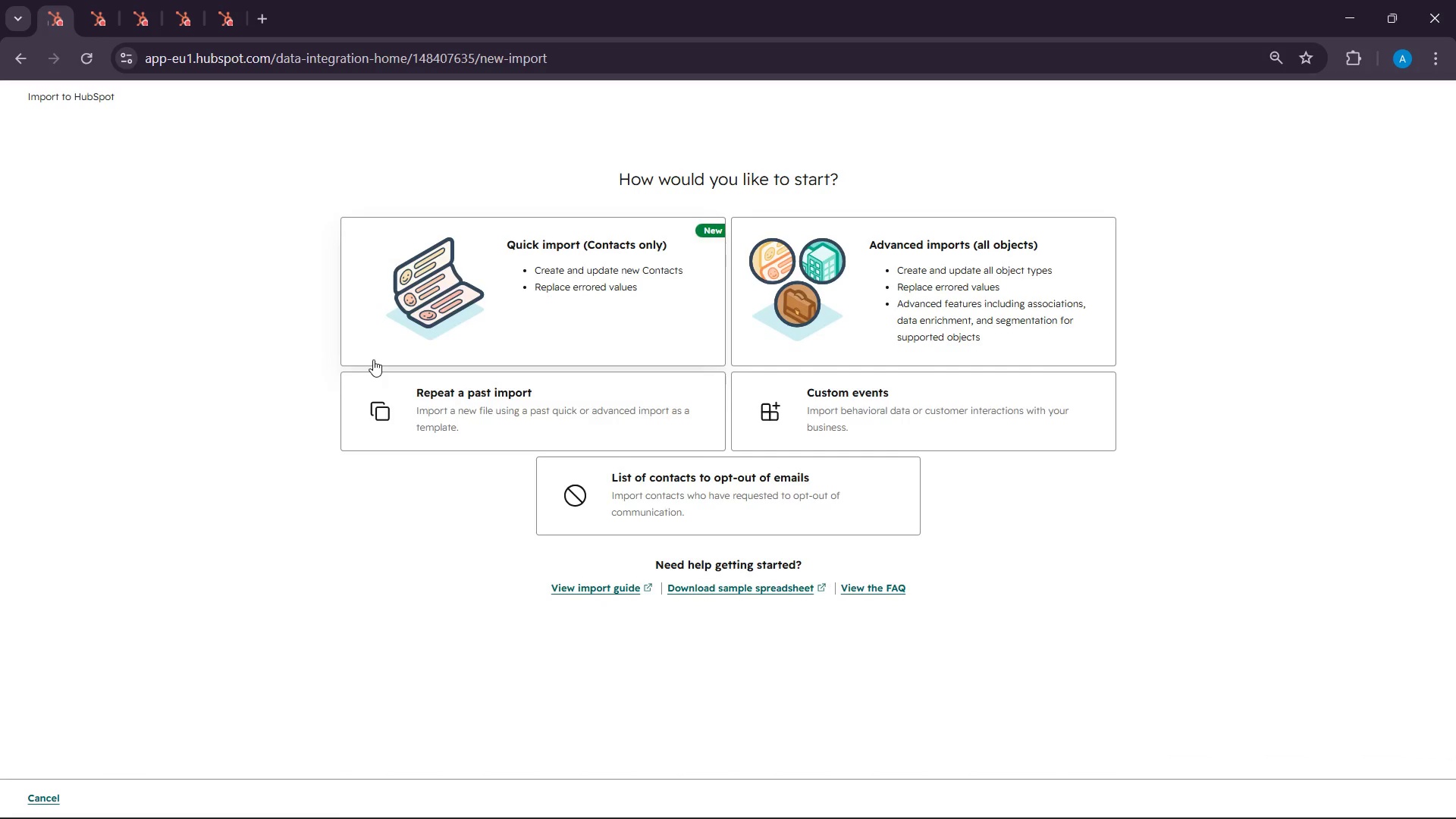 
left_click([502, 309])
 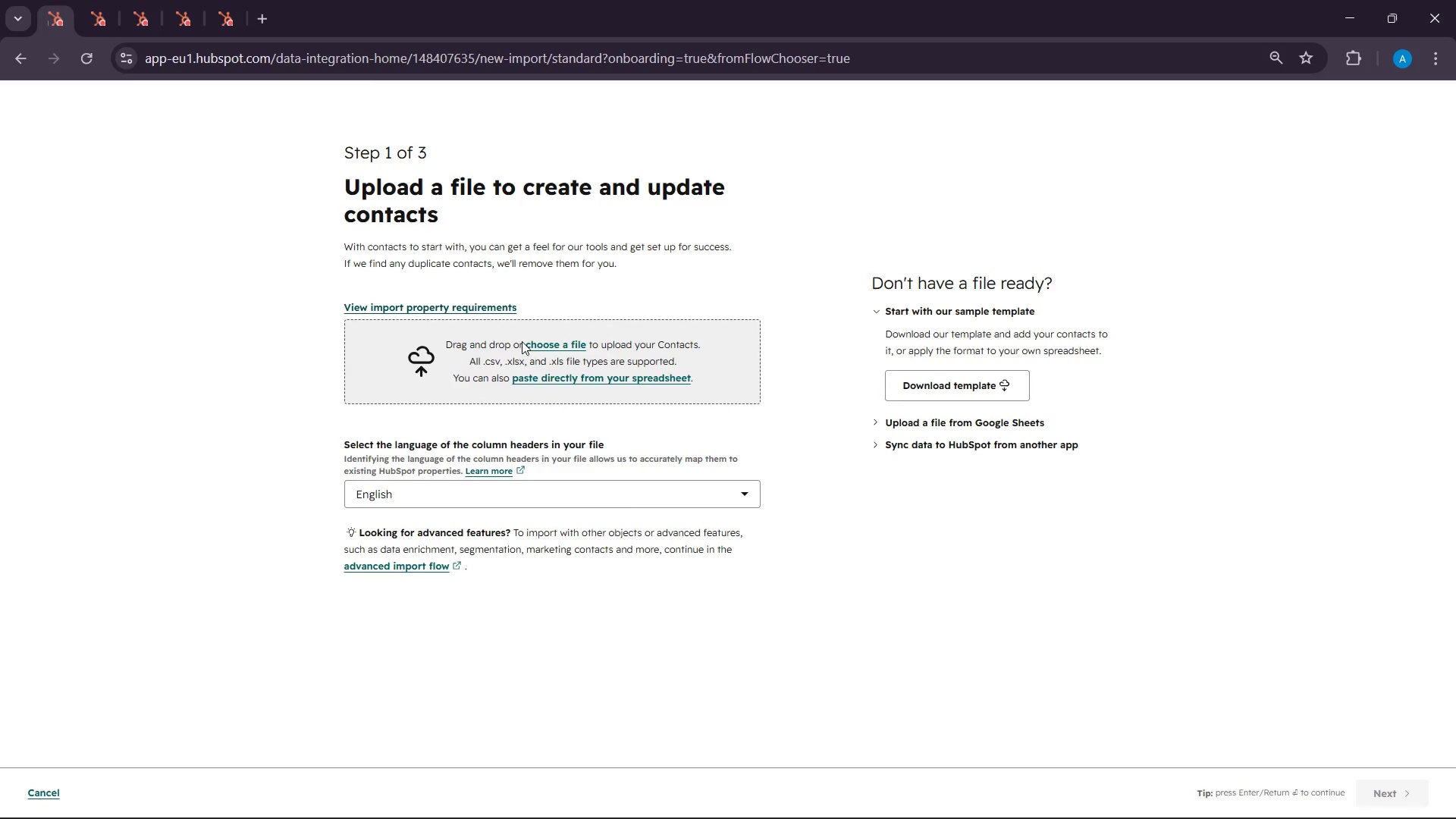 
left_click([544, 341])
 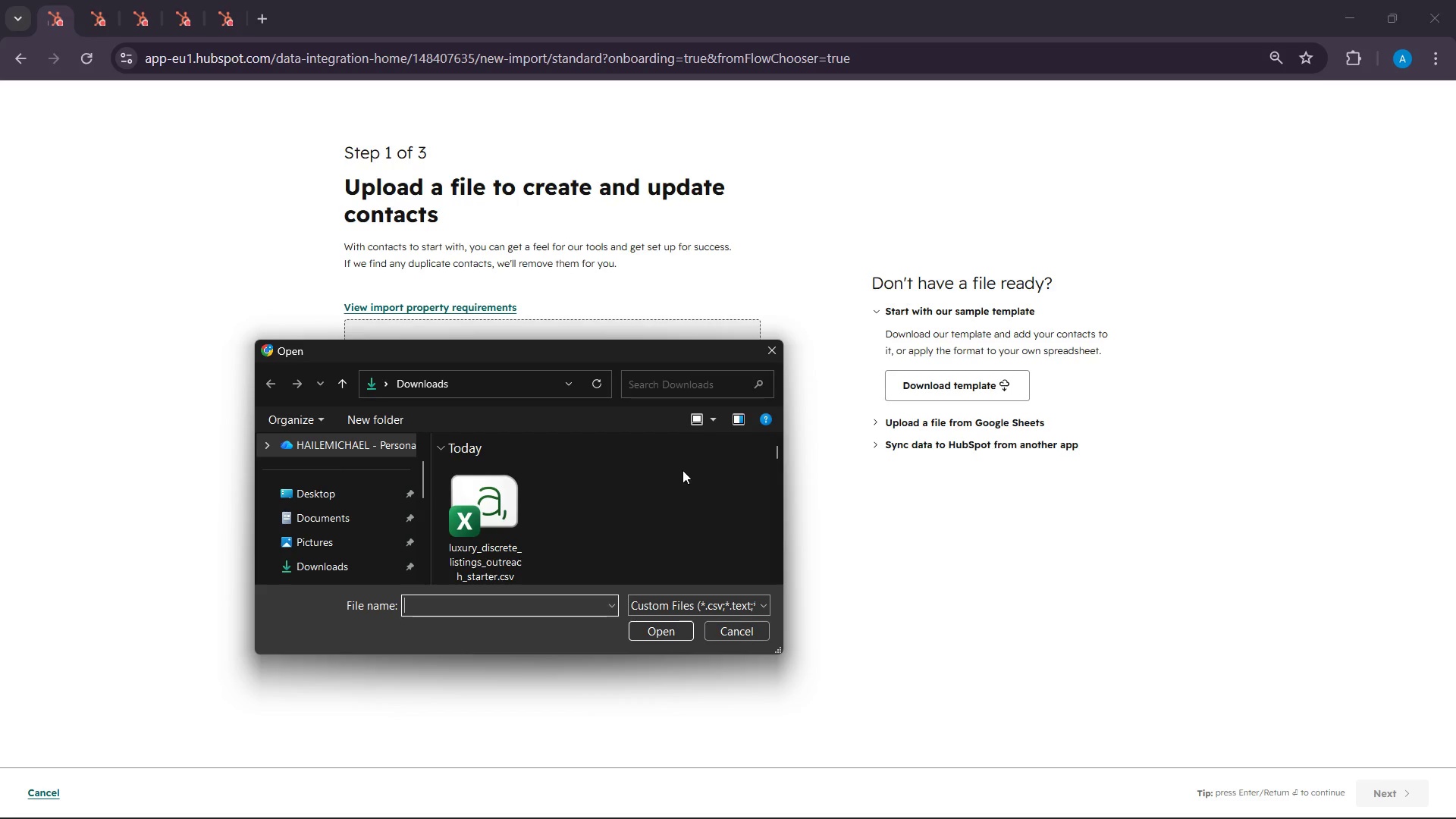 
wait(30.53)
 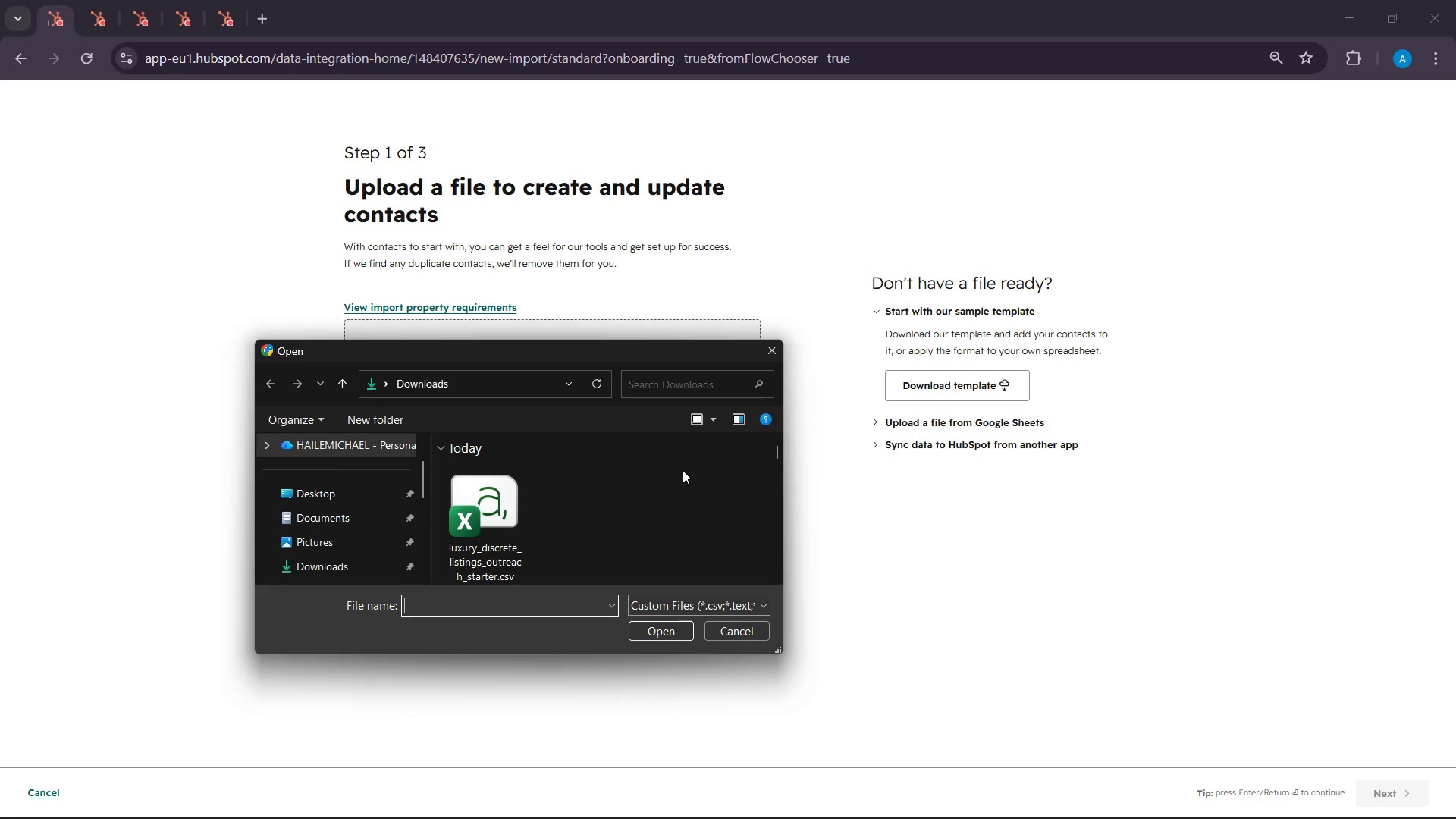 
left_click([474, 527])
 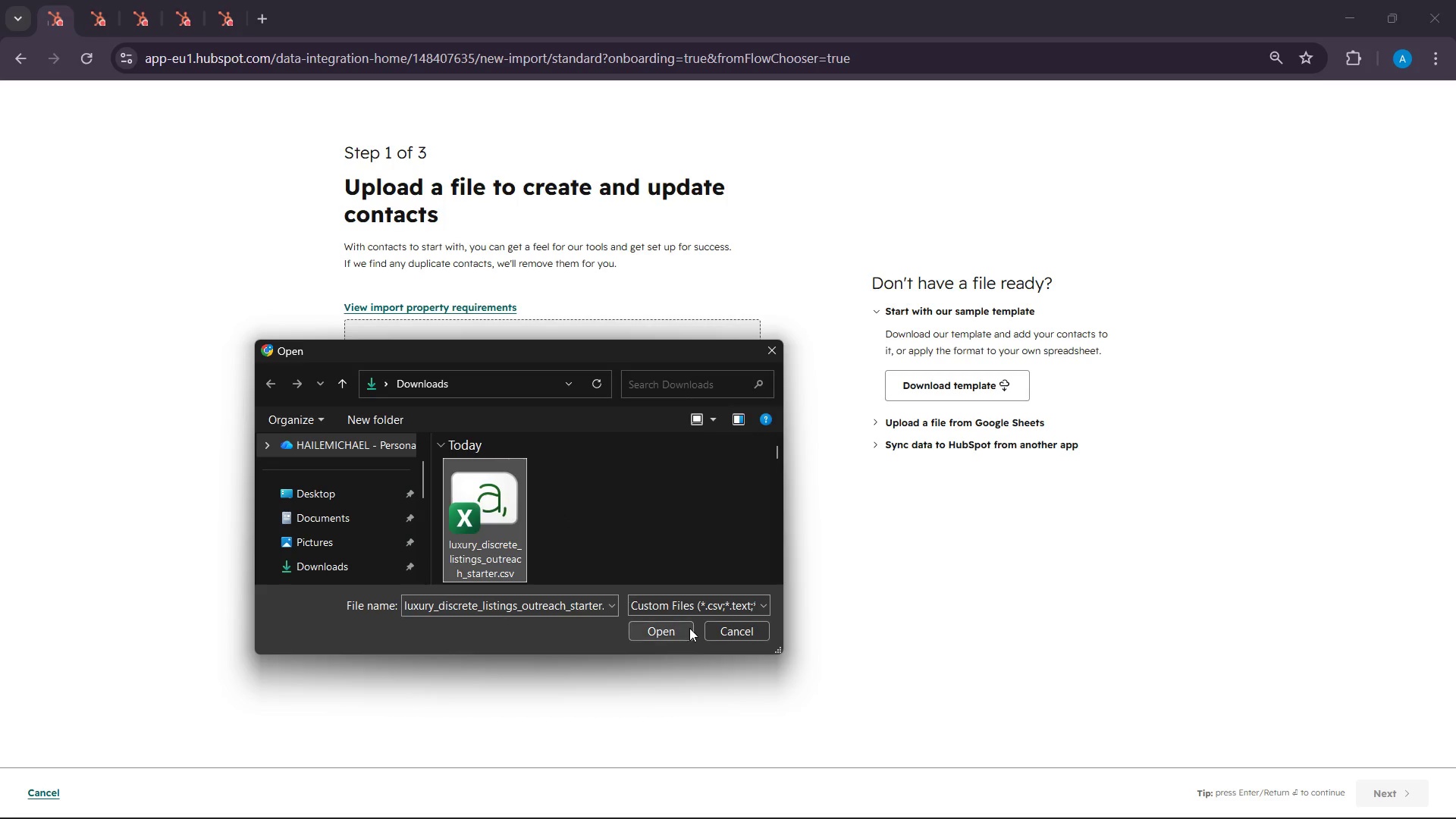 
left_click([689, 628])
 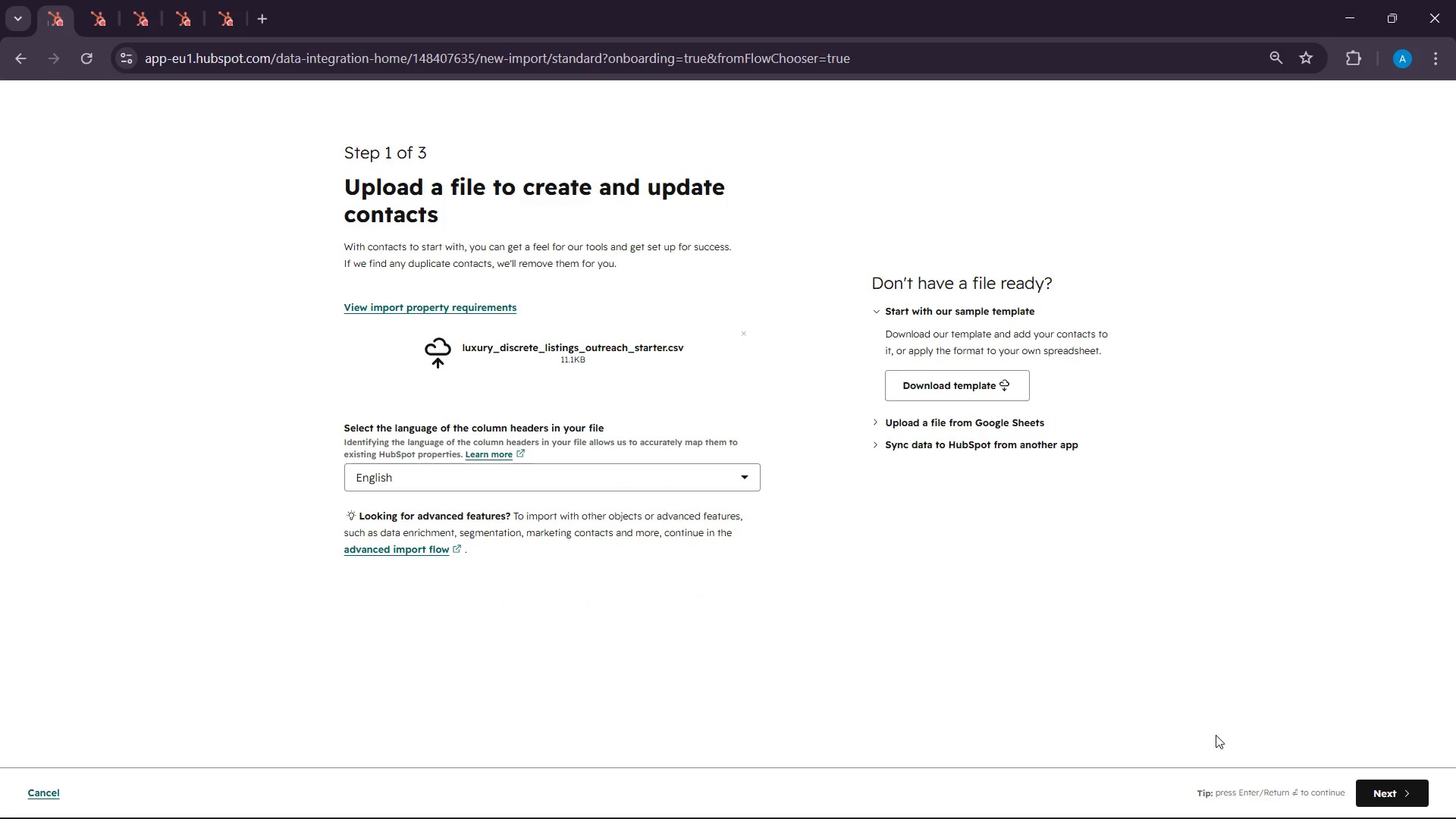 
left_click([1387, 797])
 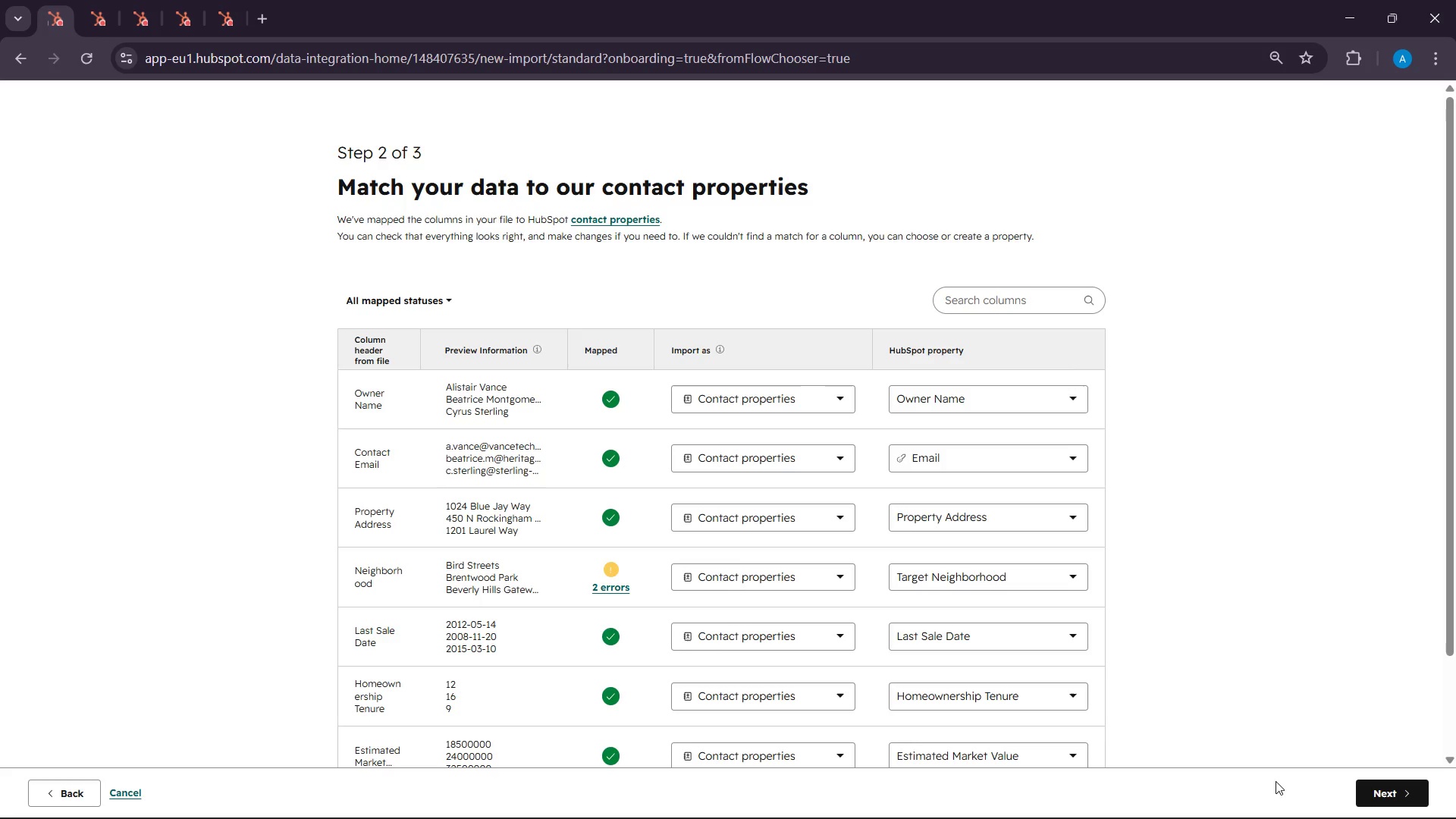 
wait(11.77)
 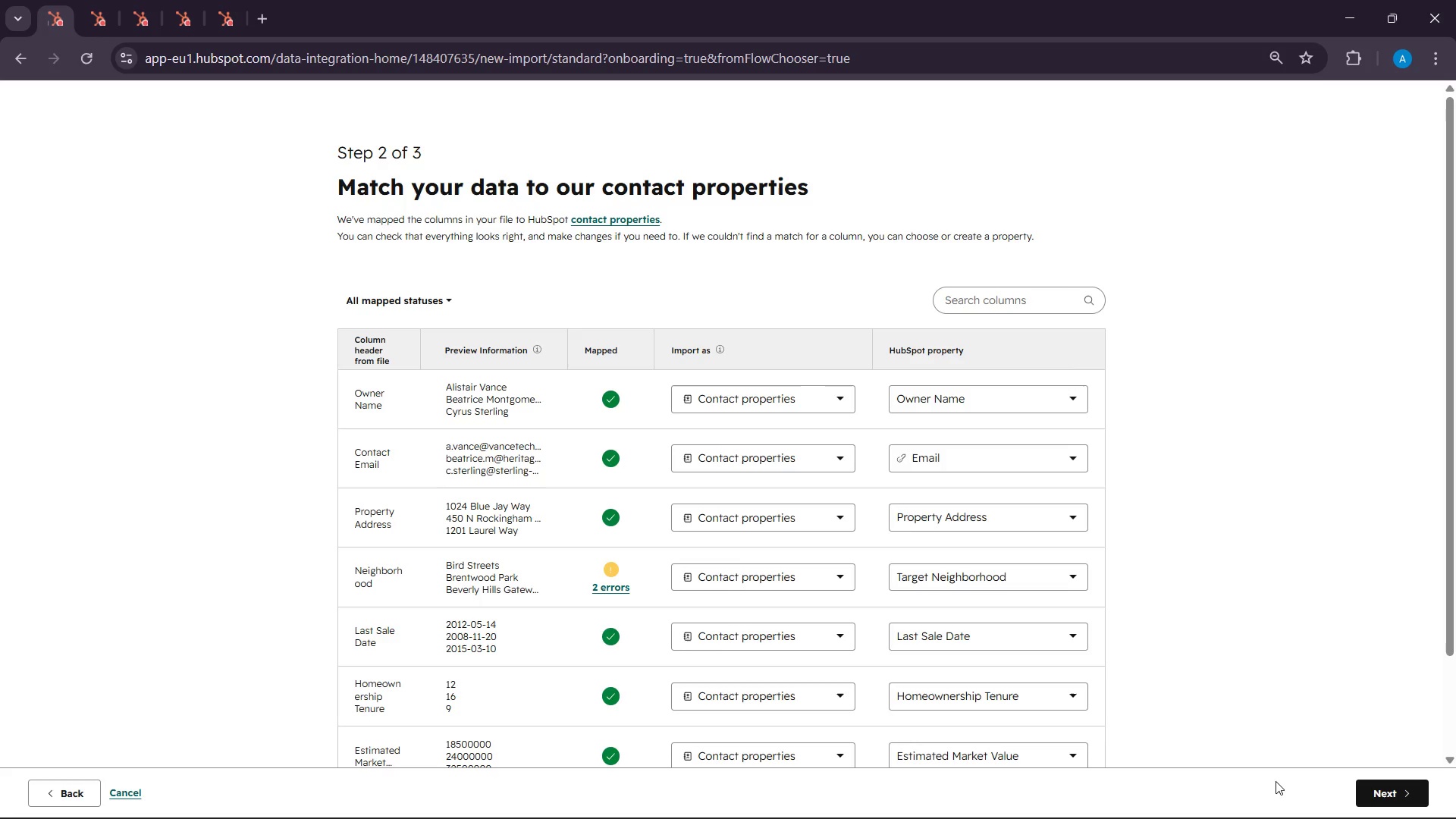 
left_click([1088, 576])
 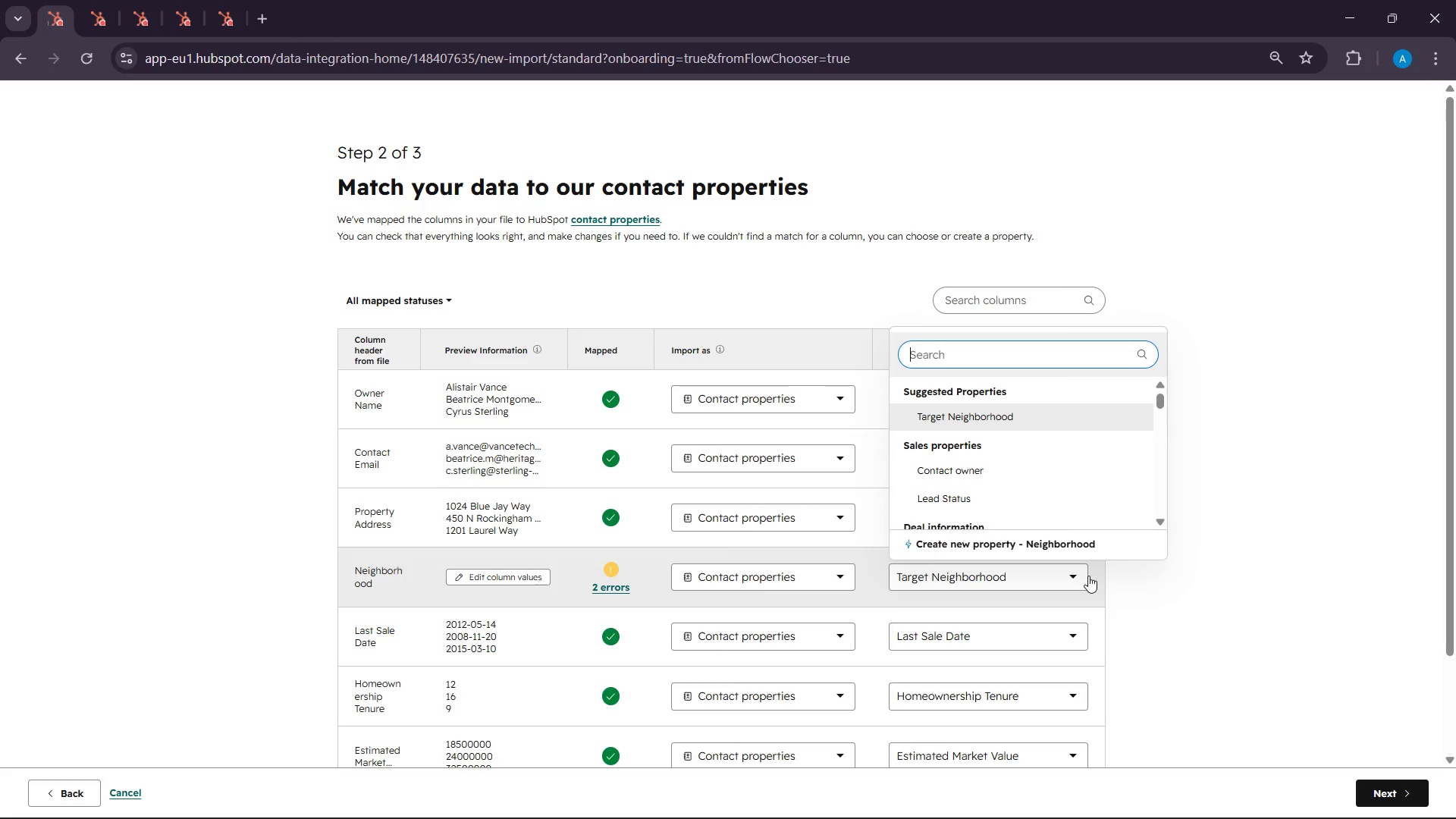 
left_click([1165, 596])
 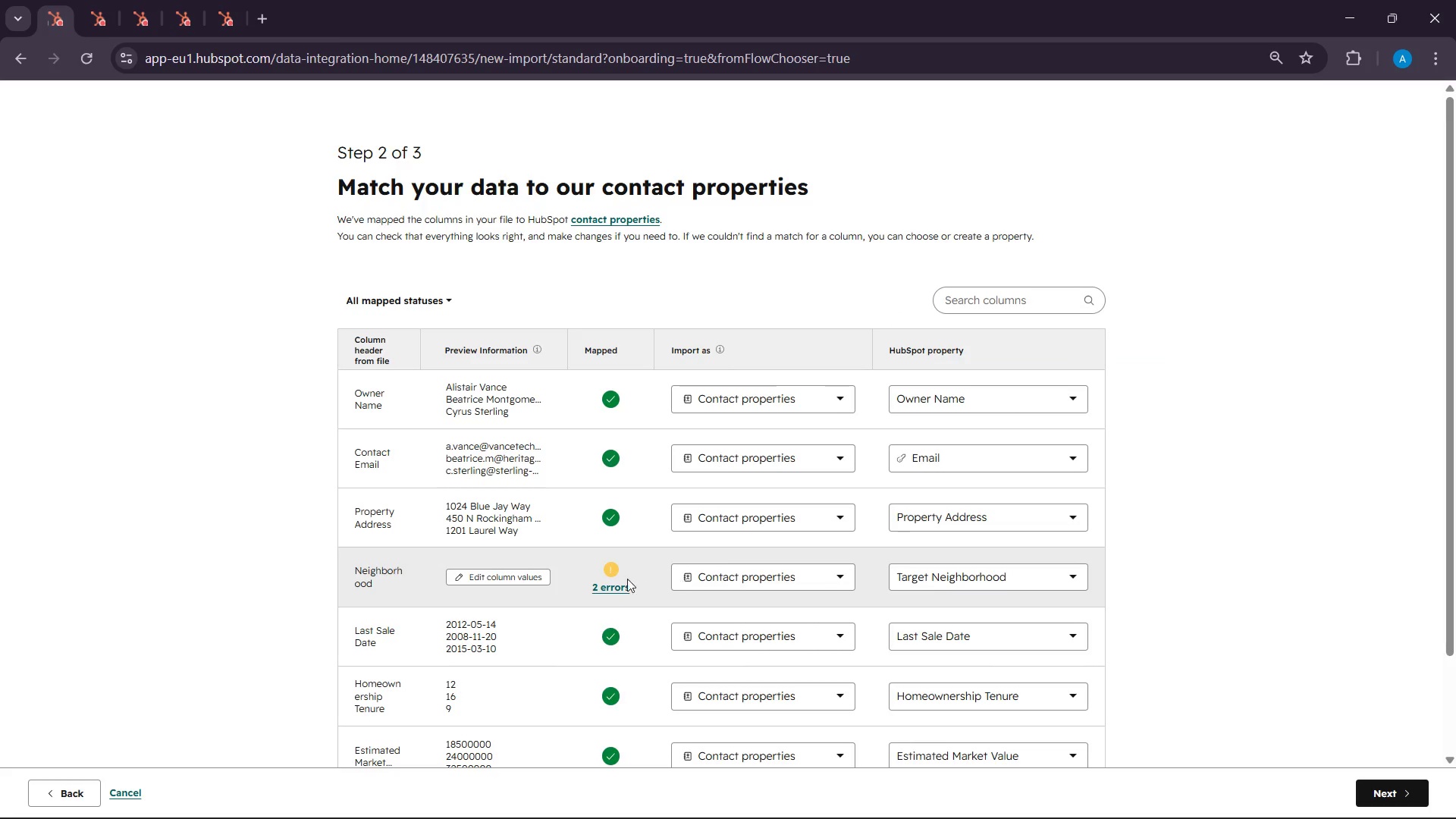 
left_click([620, 586])
 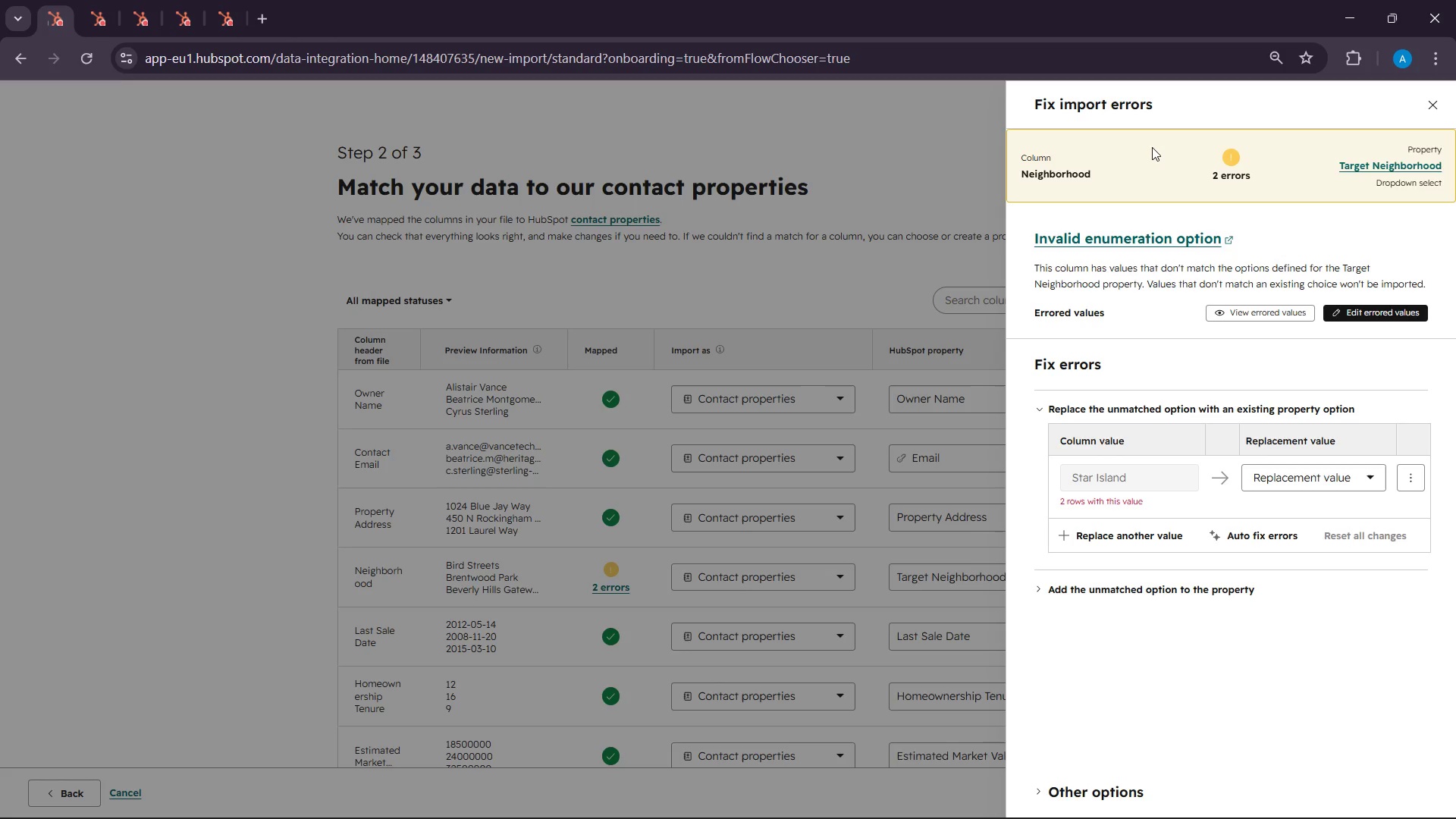 
left_click([1436, 115])
 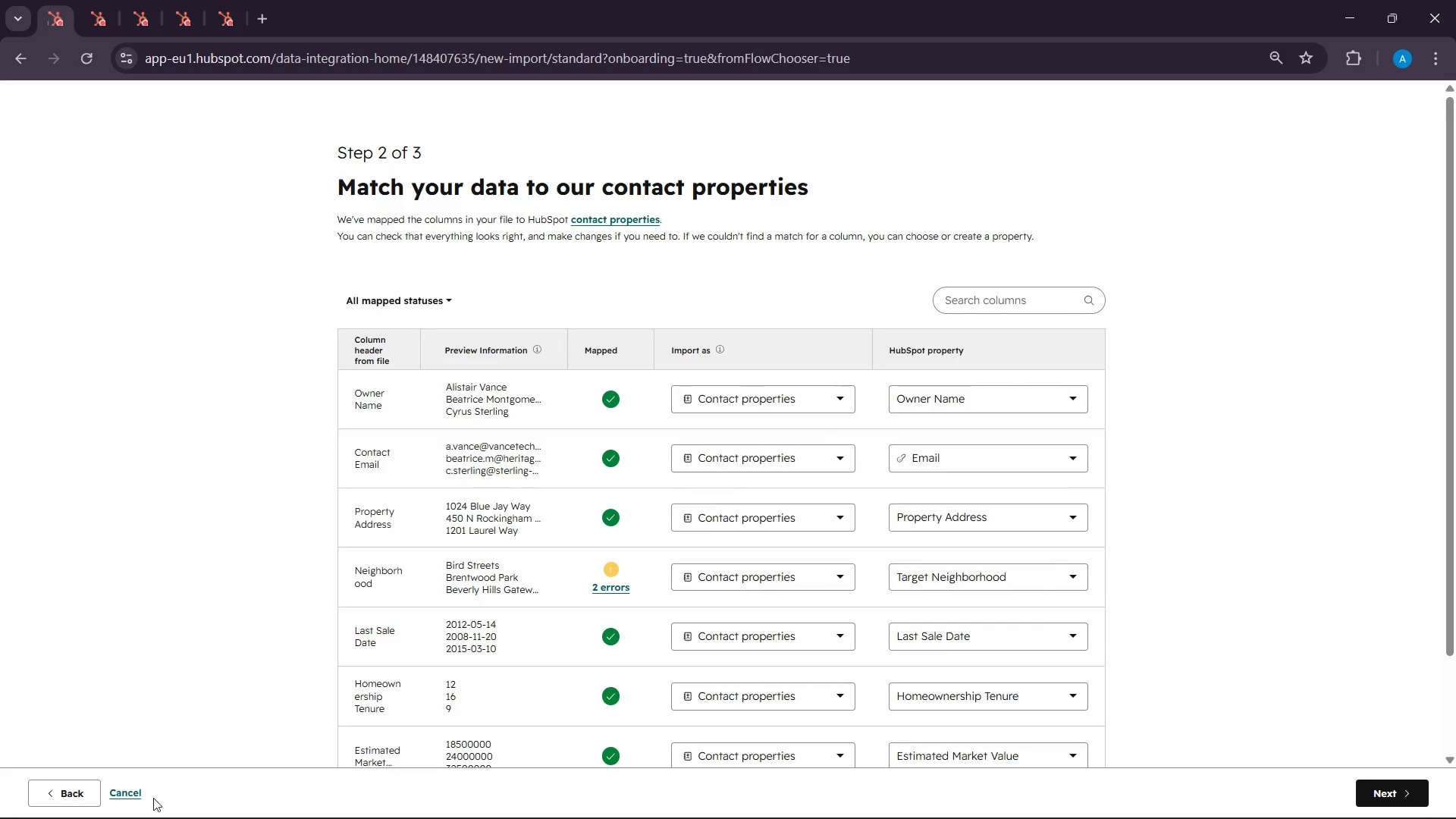 
left_click([86, 792])
 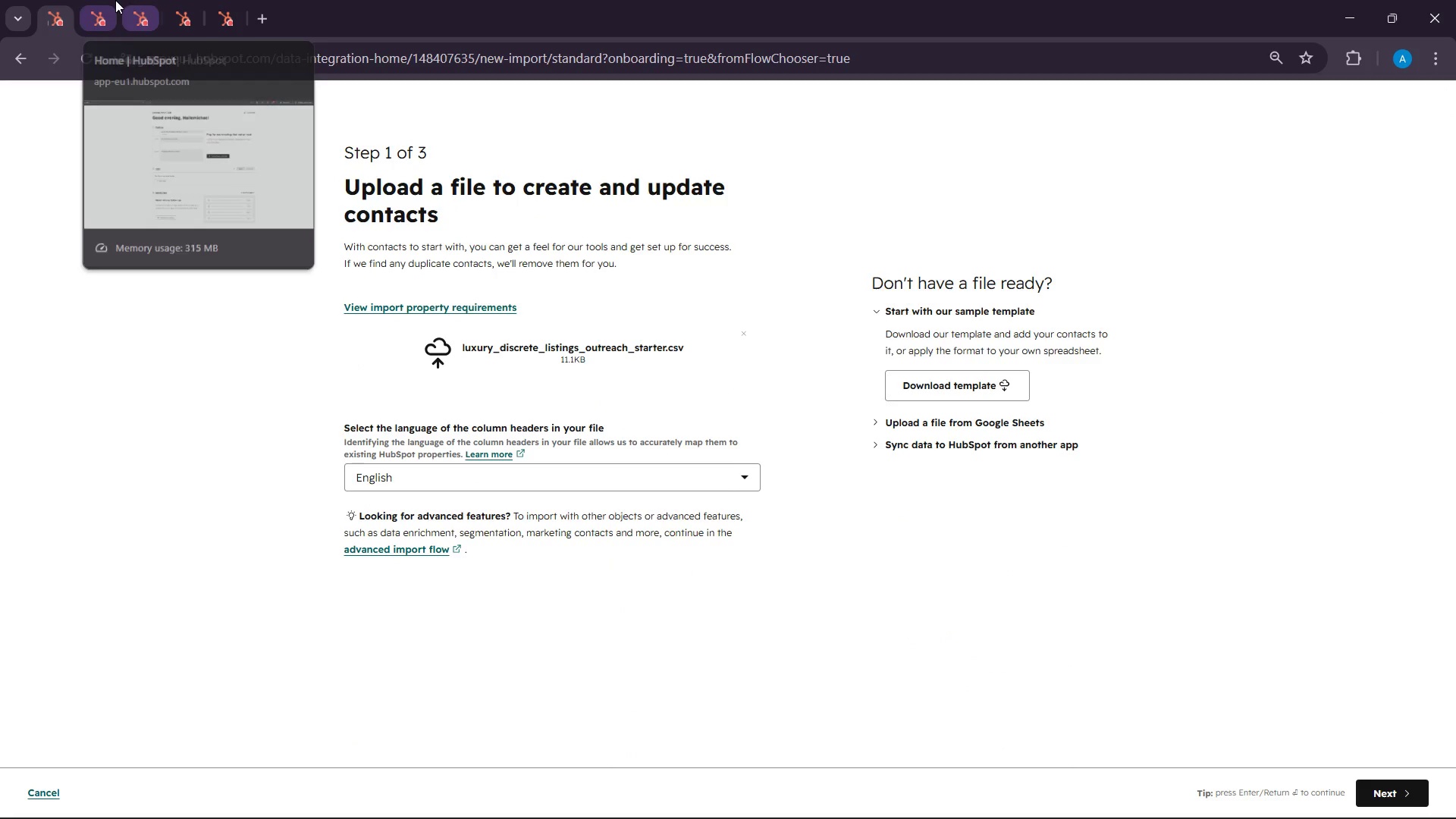 
left_click([111, 0])
 